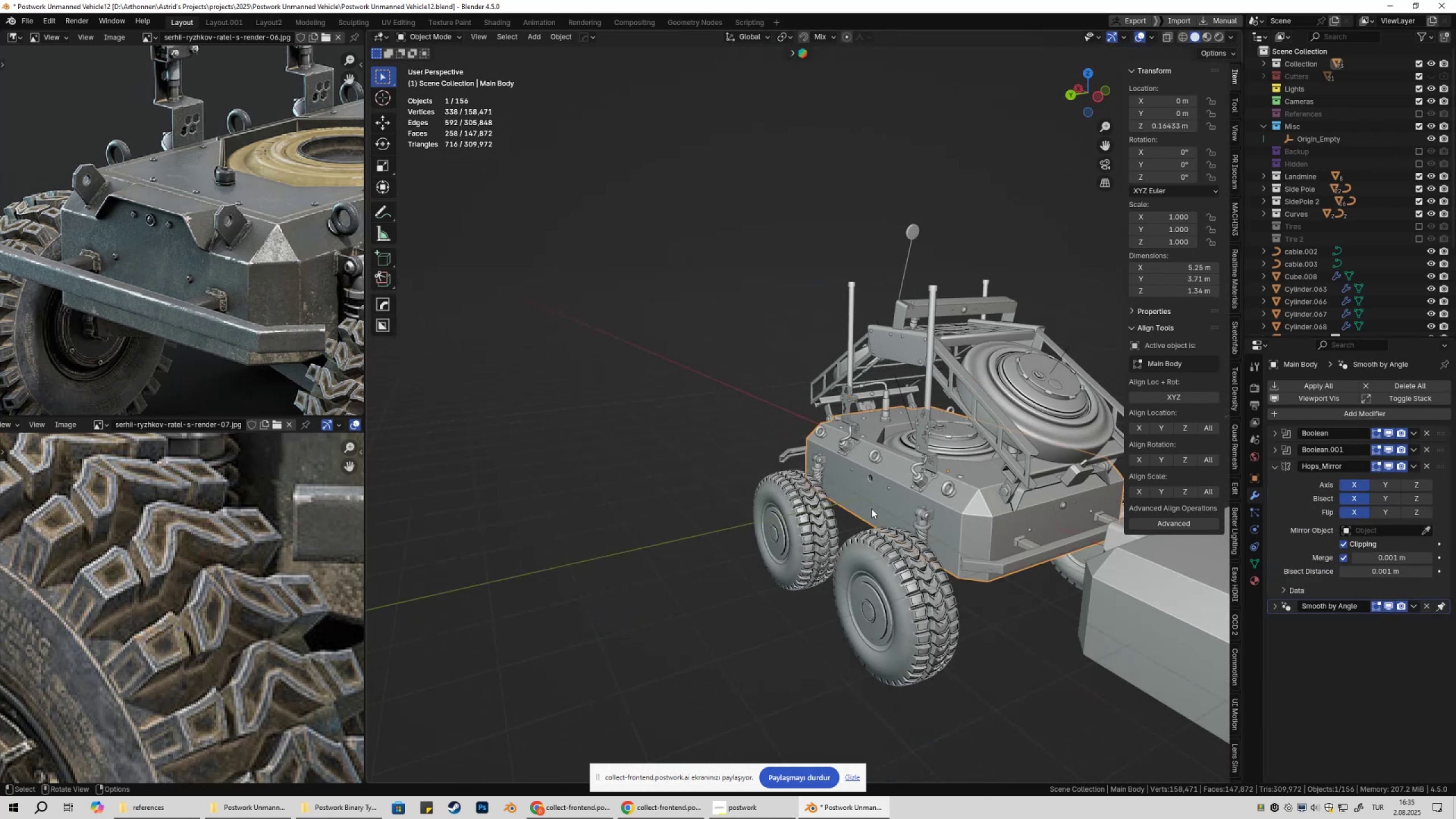 
scroll: coordinate [912, 519], scroll_direction: up, amount: 2.0
 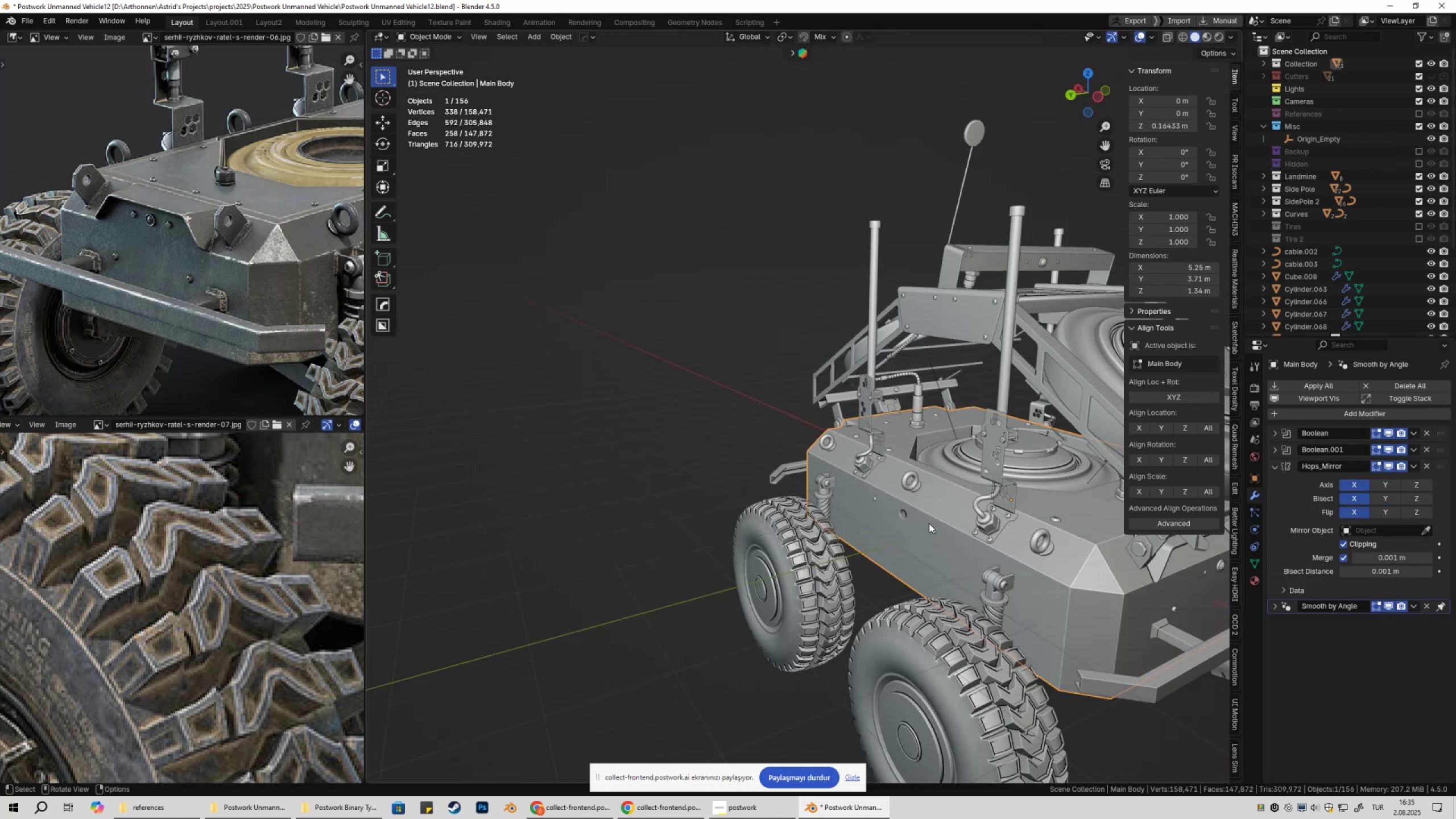 
type(gy)
key(Escape)
 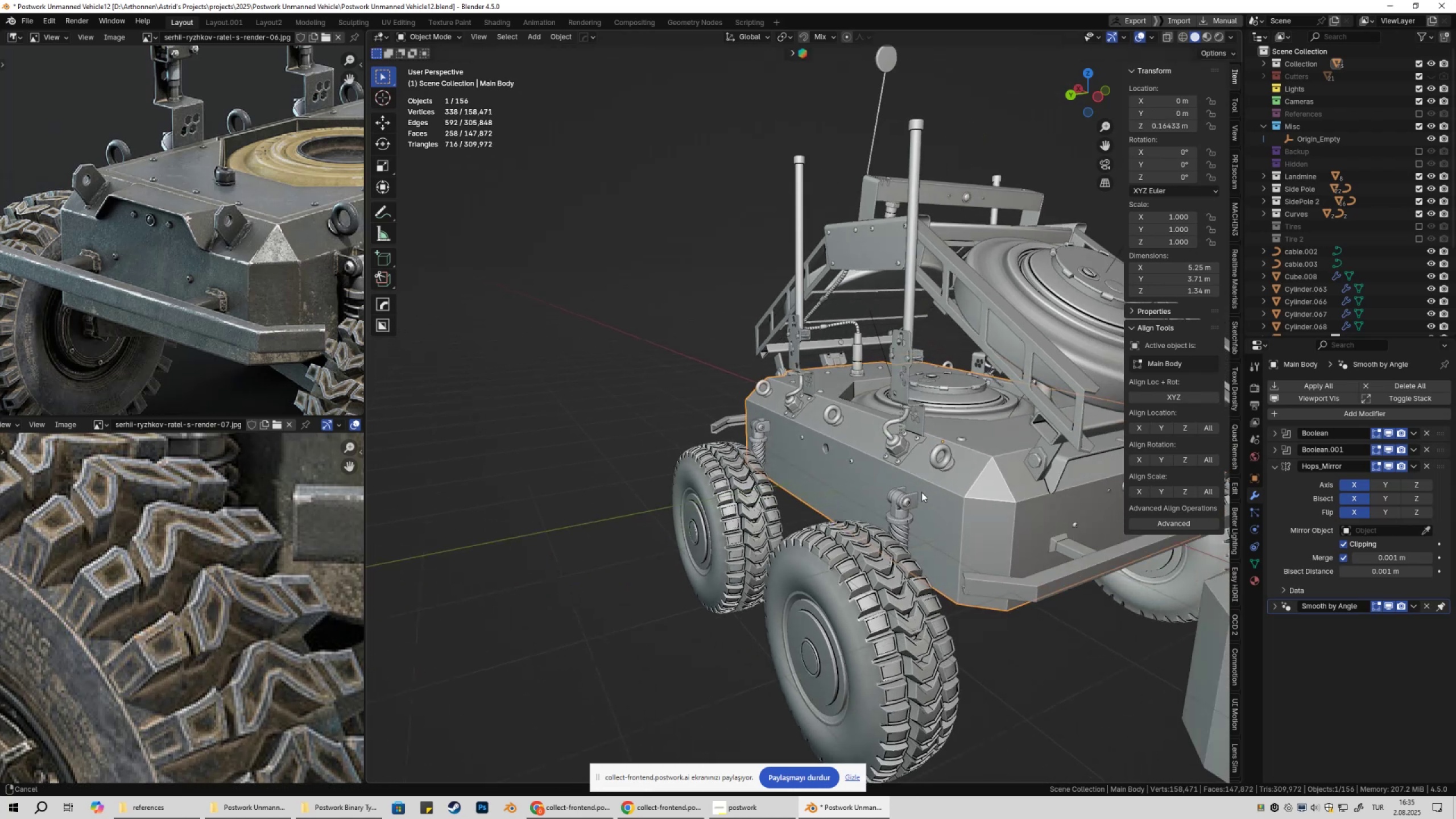 
scroll: coordinate [917, 506], scroll_direction: up, amount: 3.0
 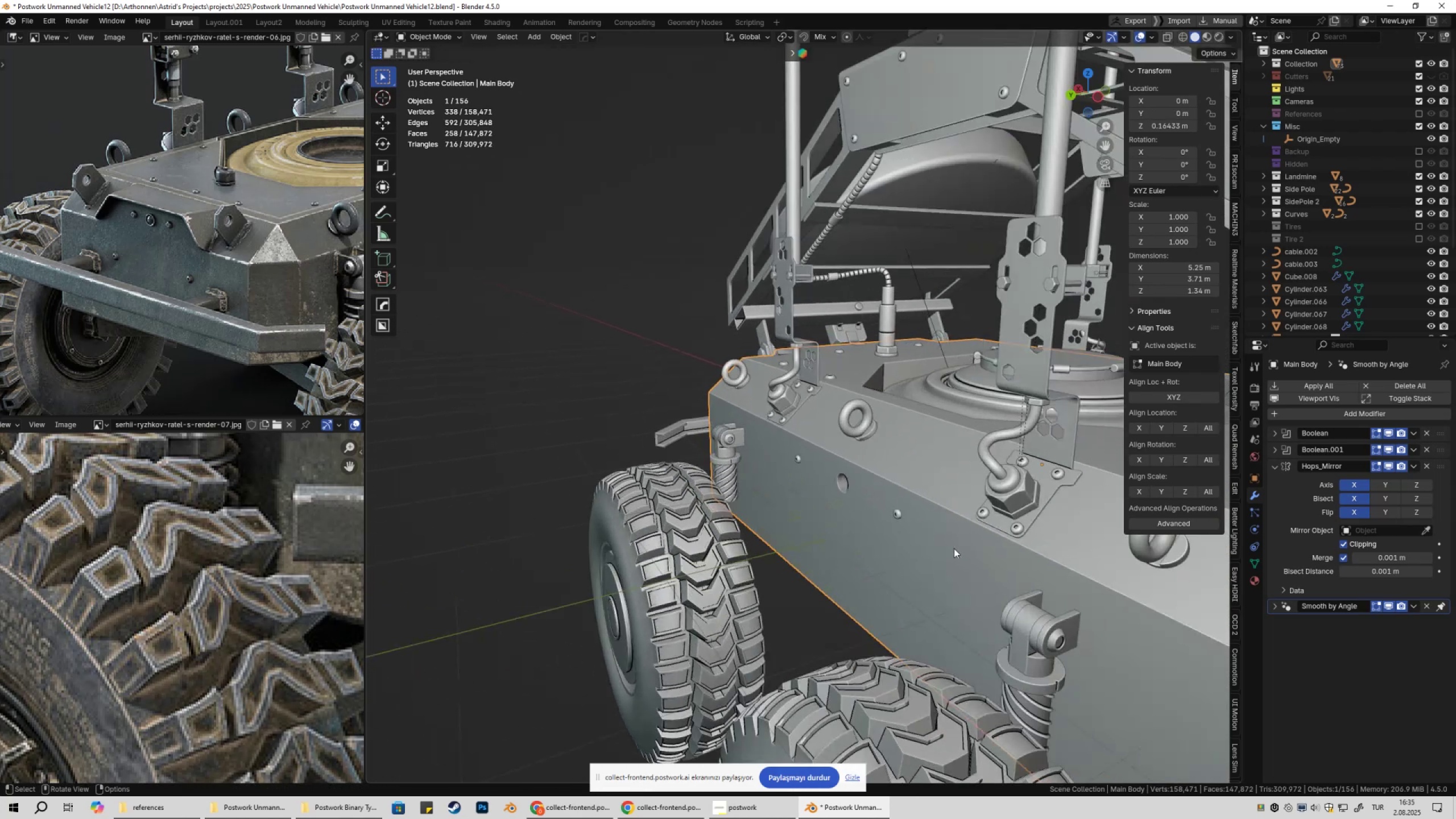 
hold_key(key=ShiftLeft, duration=0.32)
 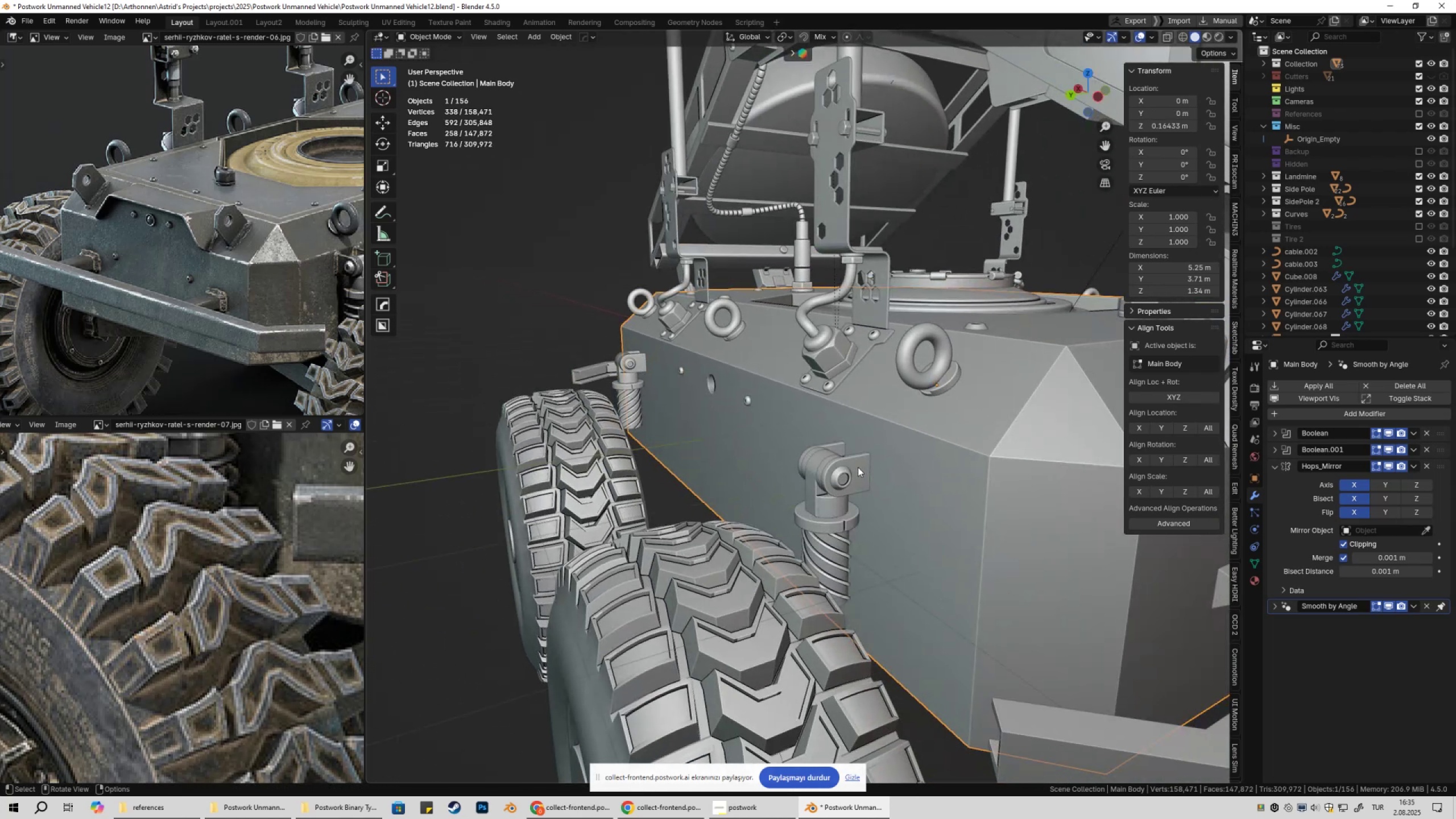 
left_click([857, 466])
 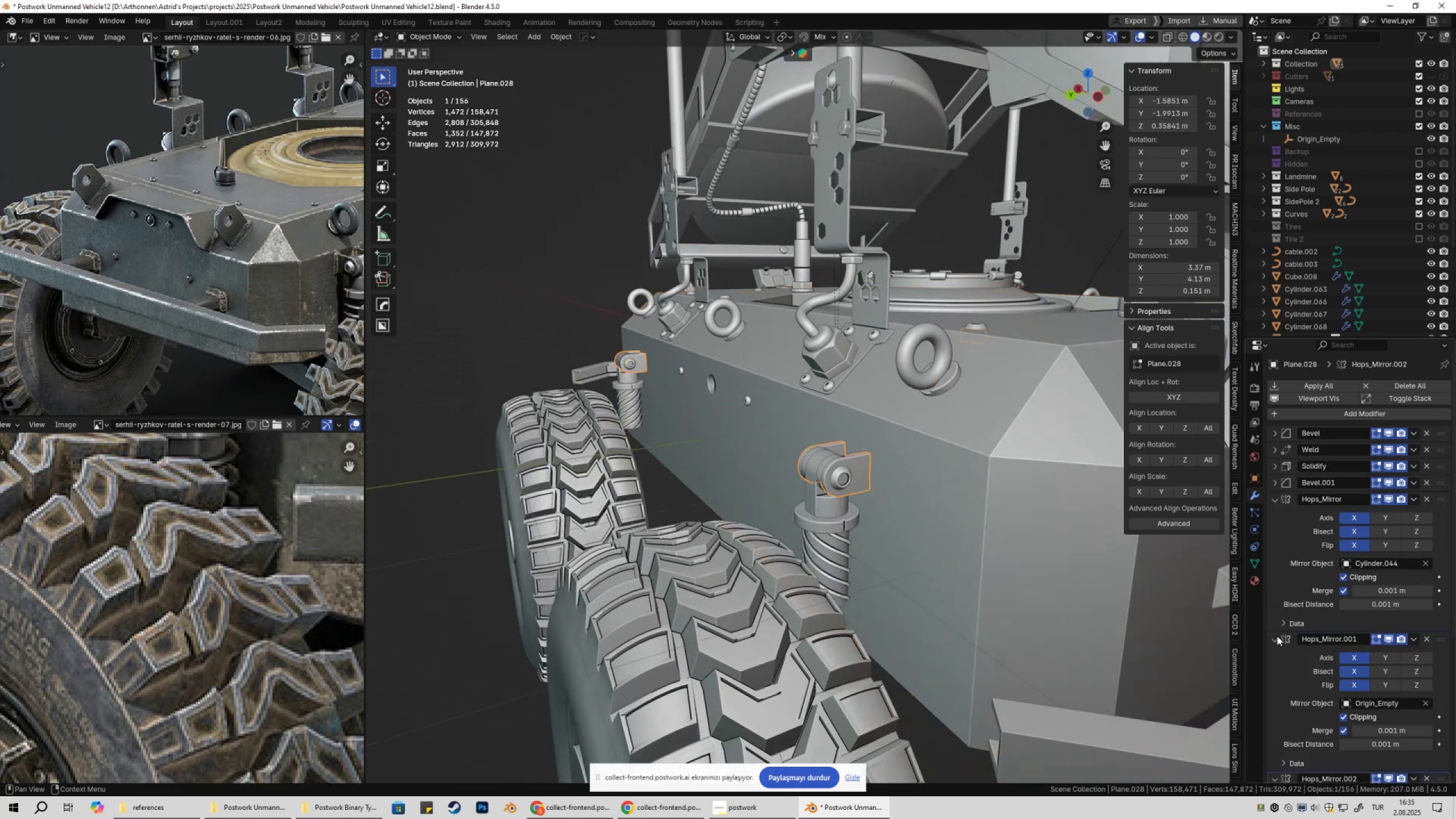 
left_click([1276, 503])
 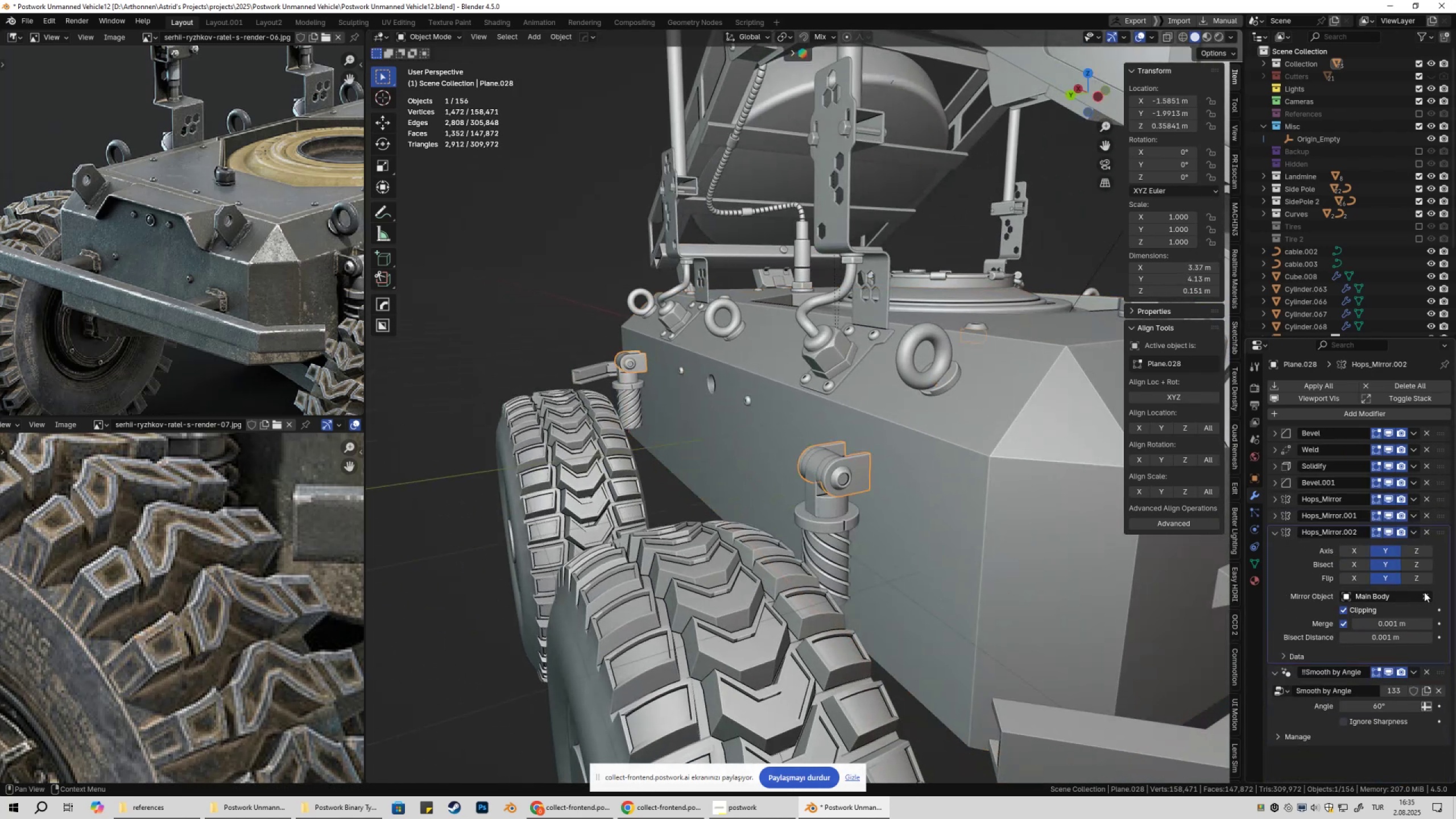 
double_click([1389, 596])
 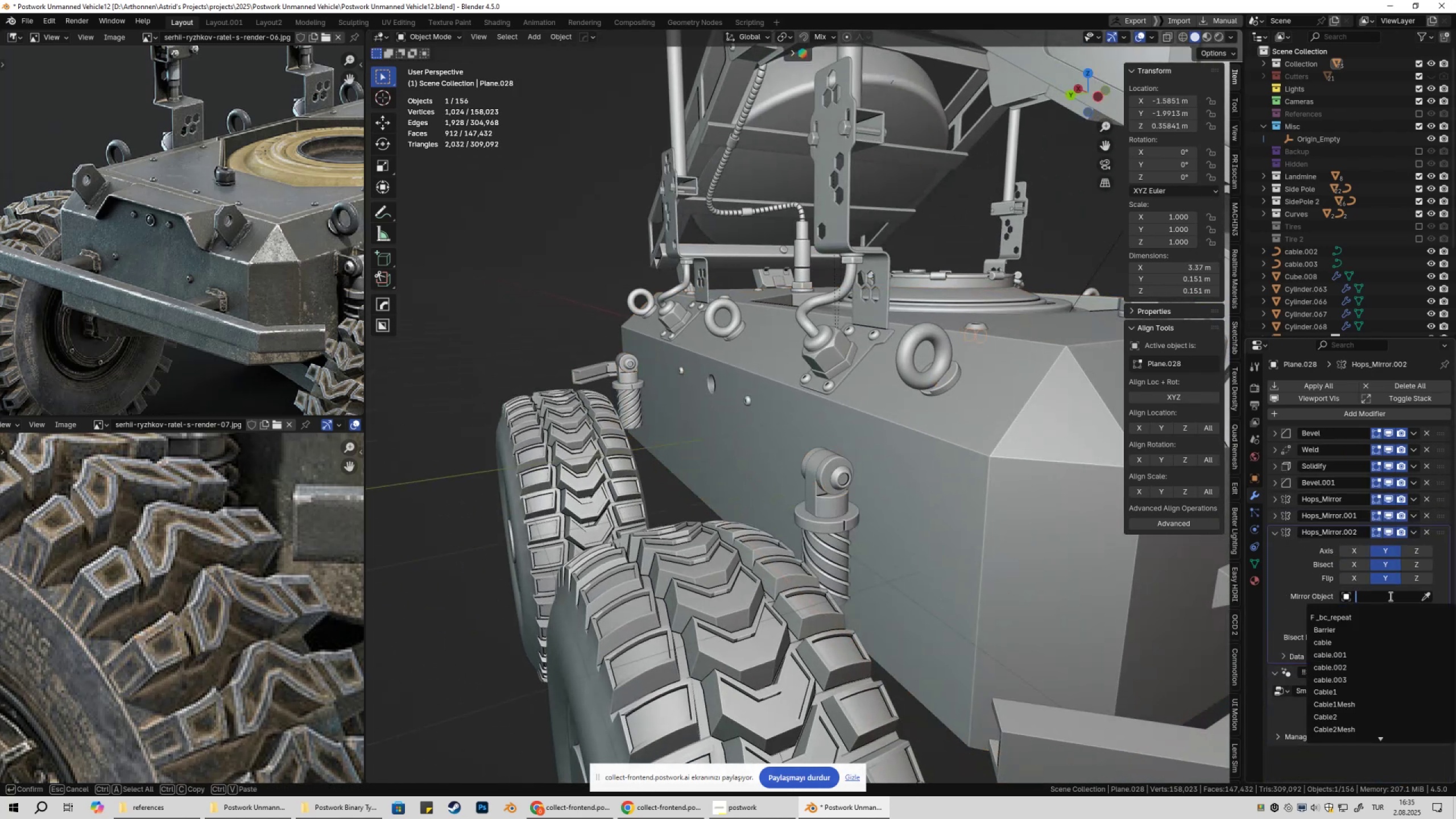 
key(O)
 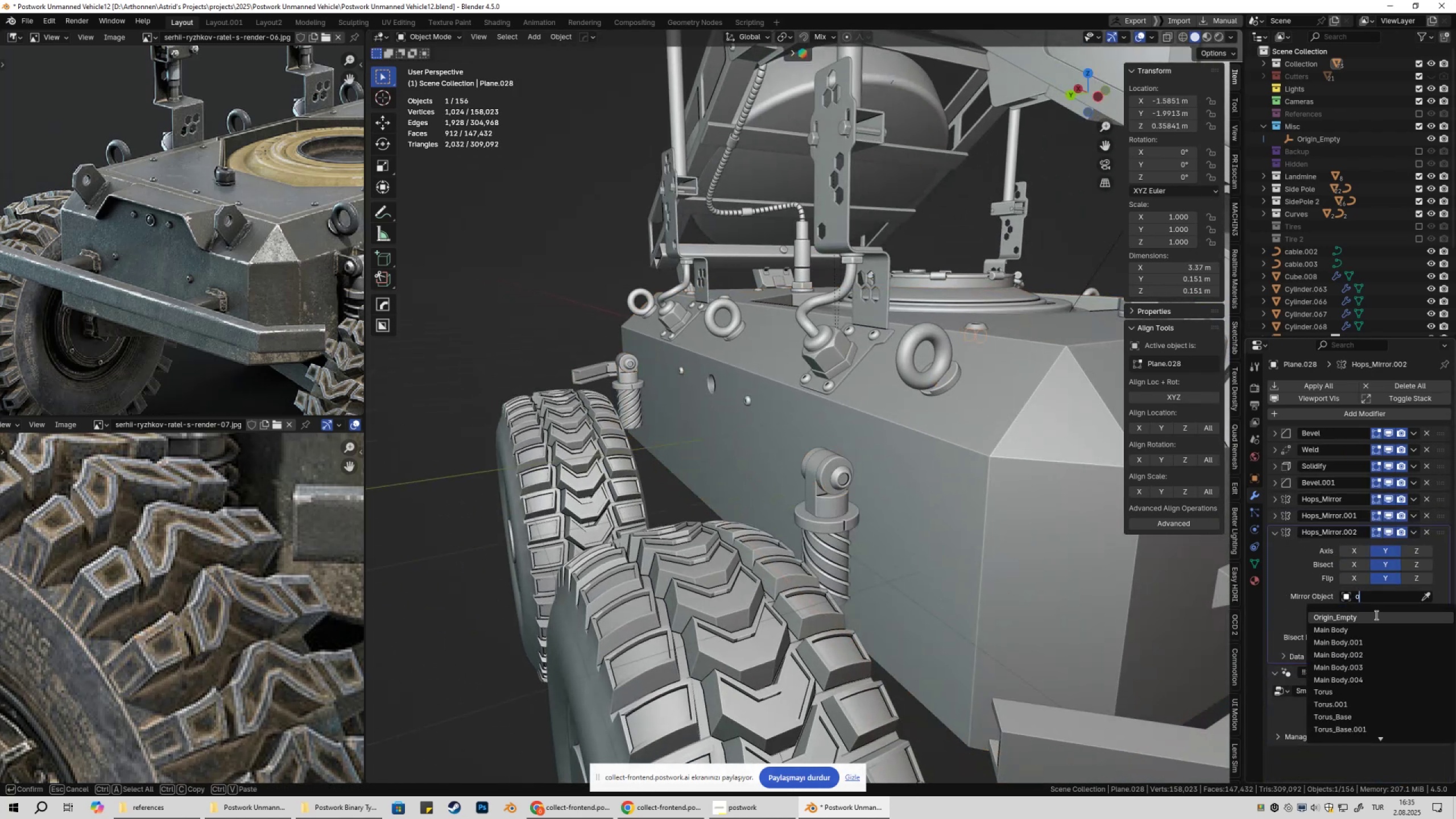 
left_click([1375, 615])
 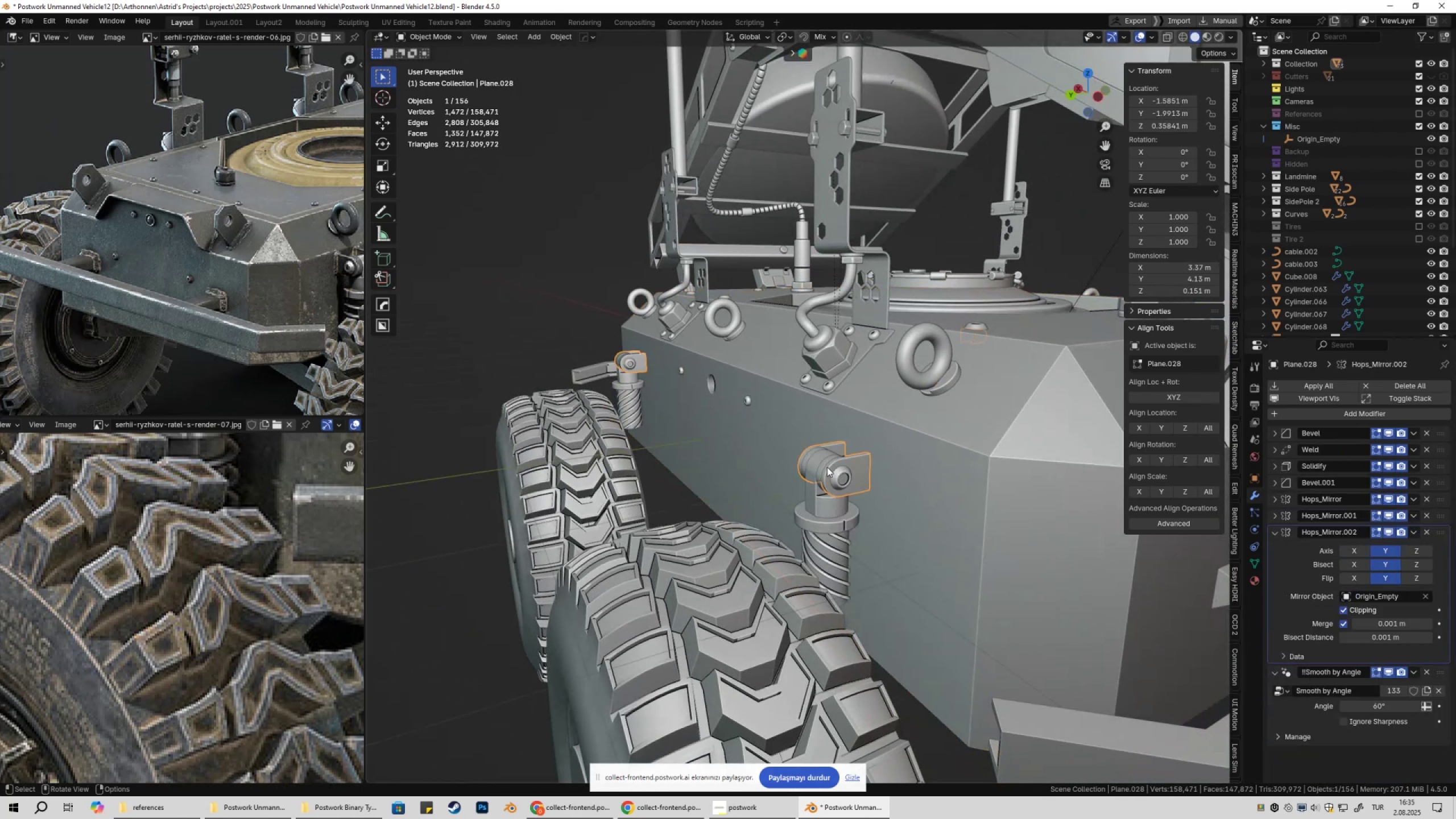 
double_click([835, 471])
 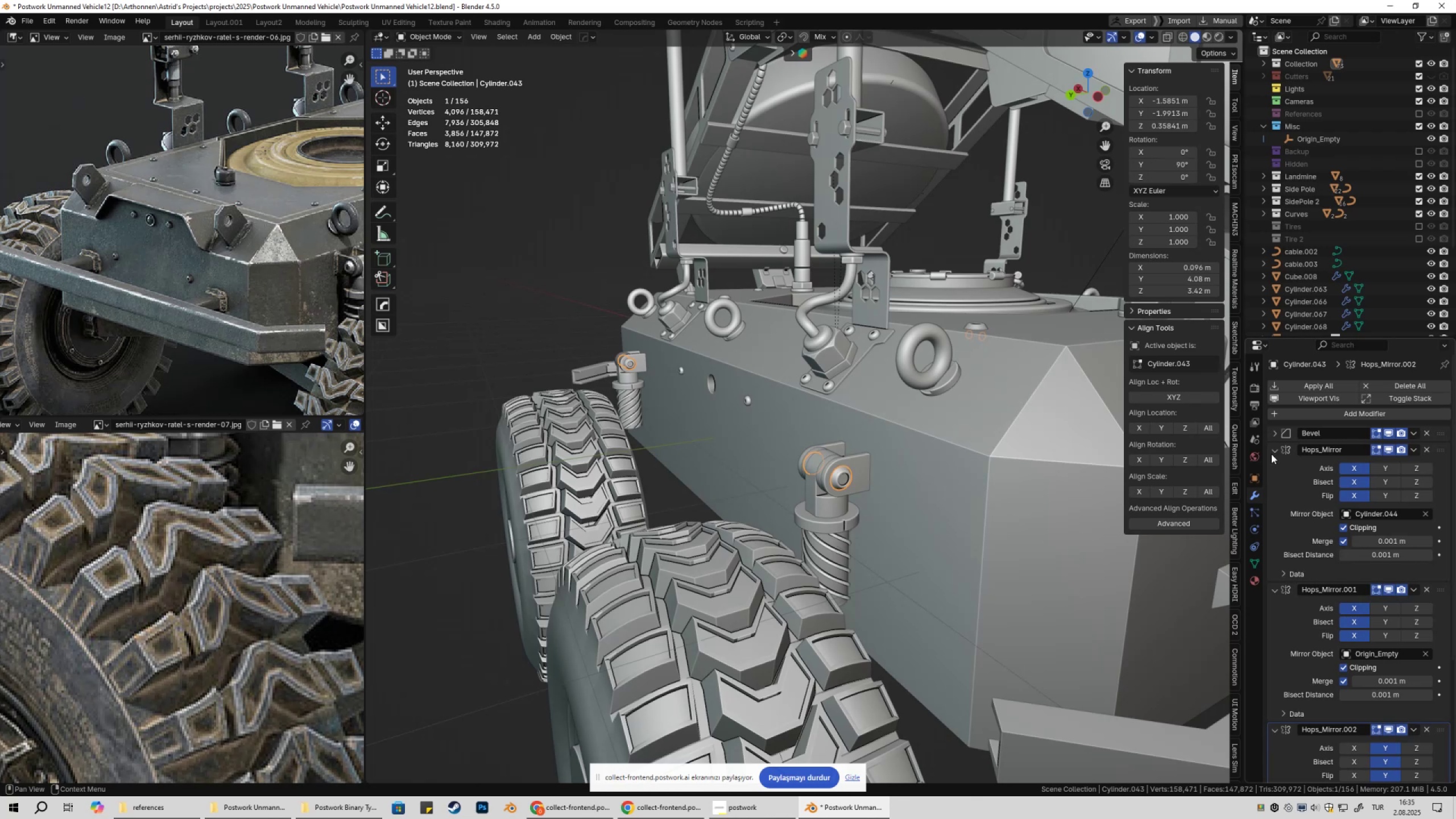 
scroll: coordinate [1310, 573], scroll_direction: down, amount: 4.0
 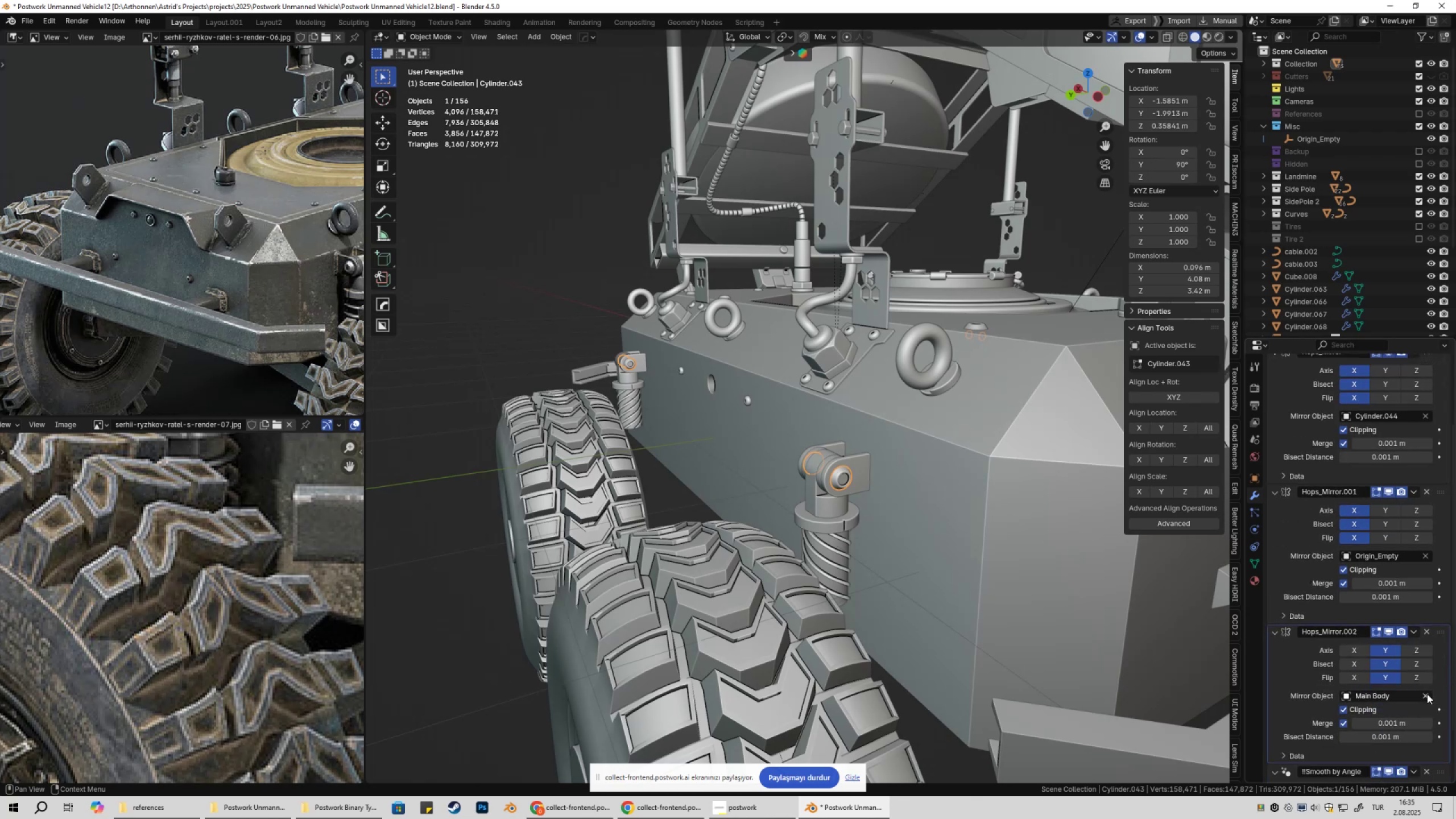 
double_click([1392, 696])
 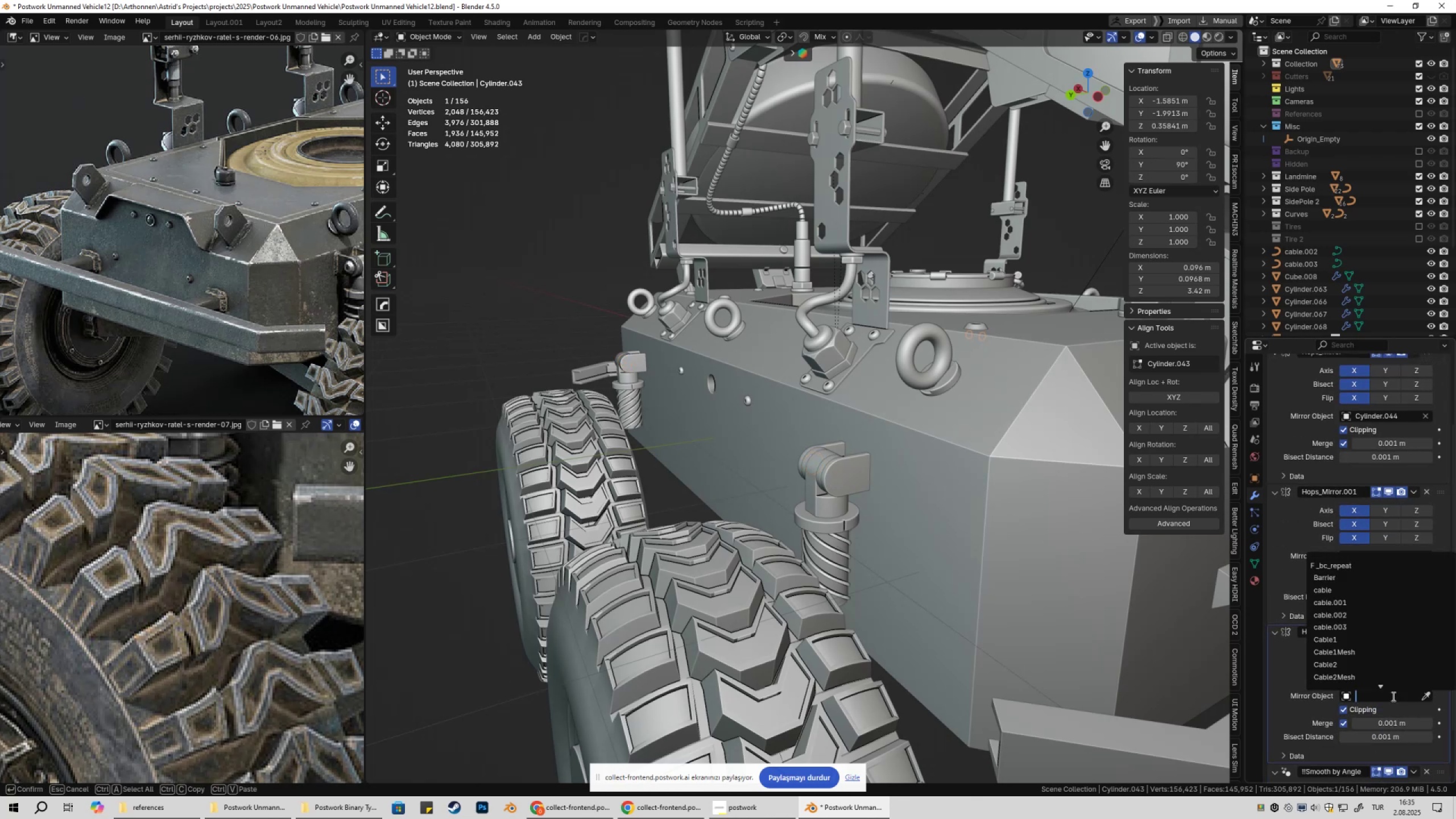 
key(O)
 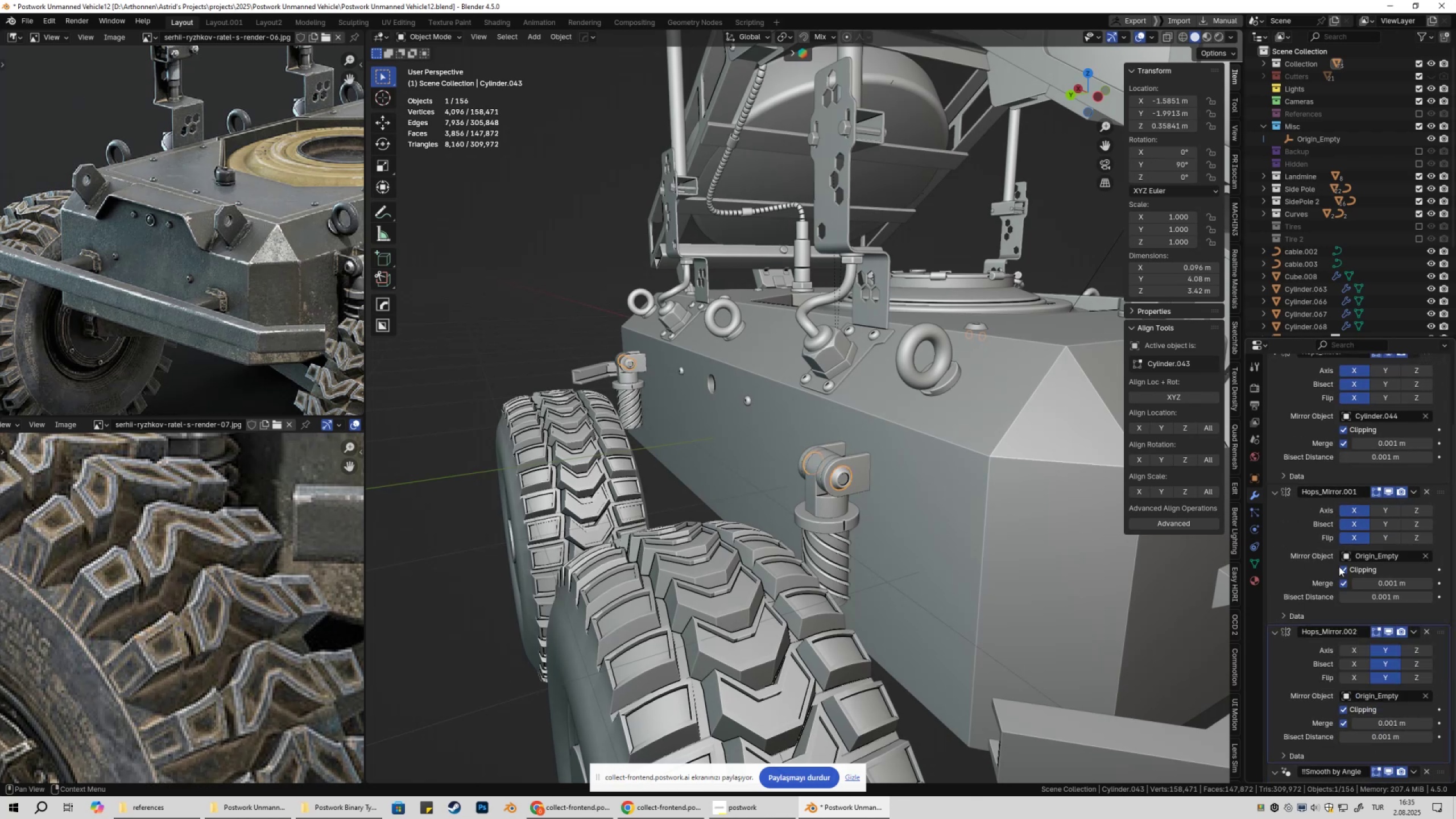 
scroll: coordinate [912, 602], scroll_direction: up, amount: 2.0
 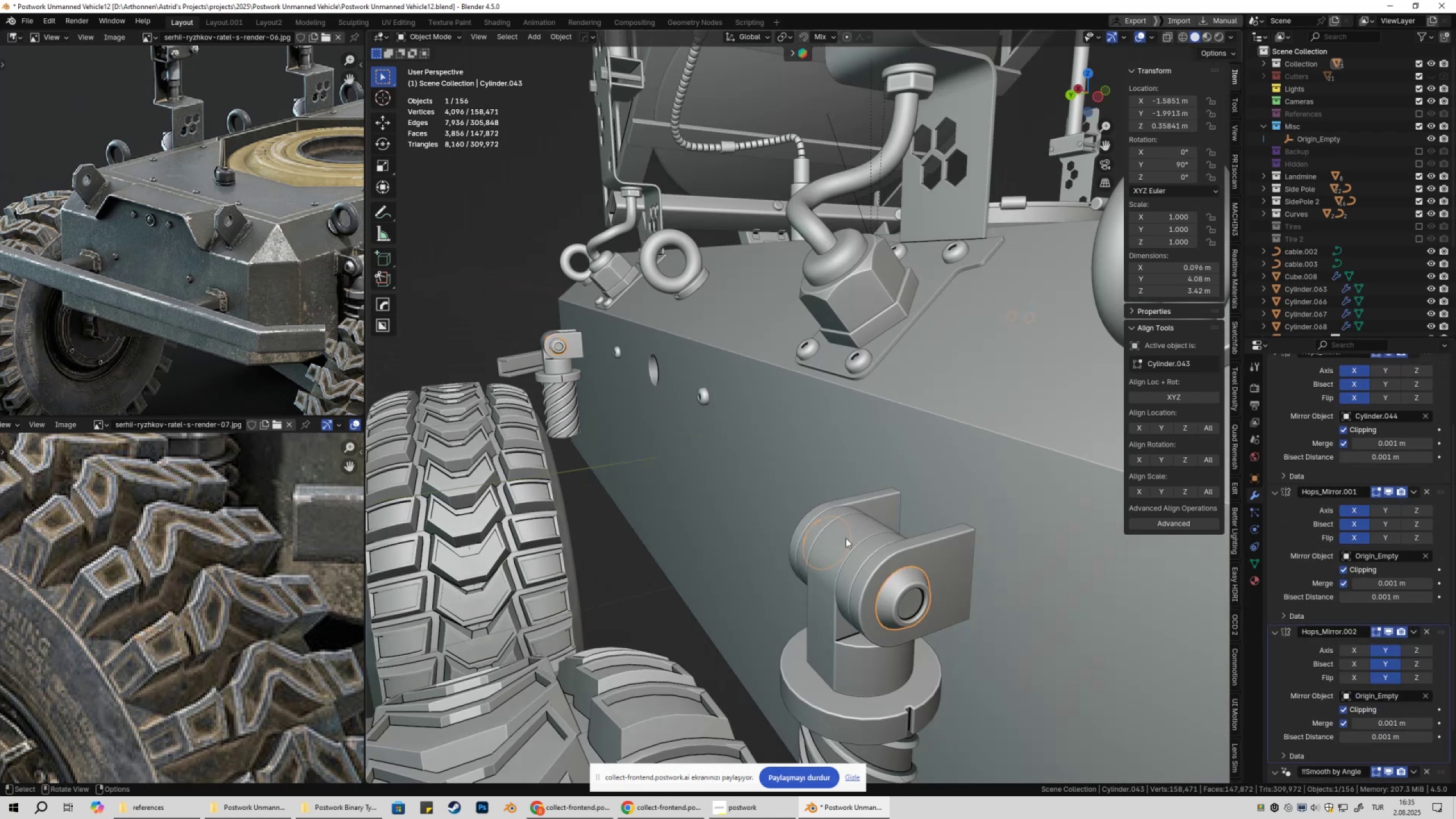 
left_click([842, 531])
 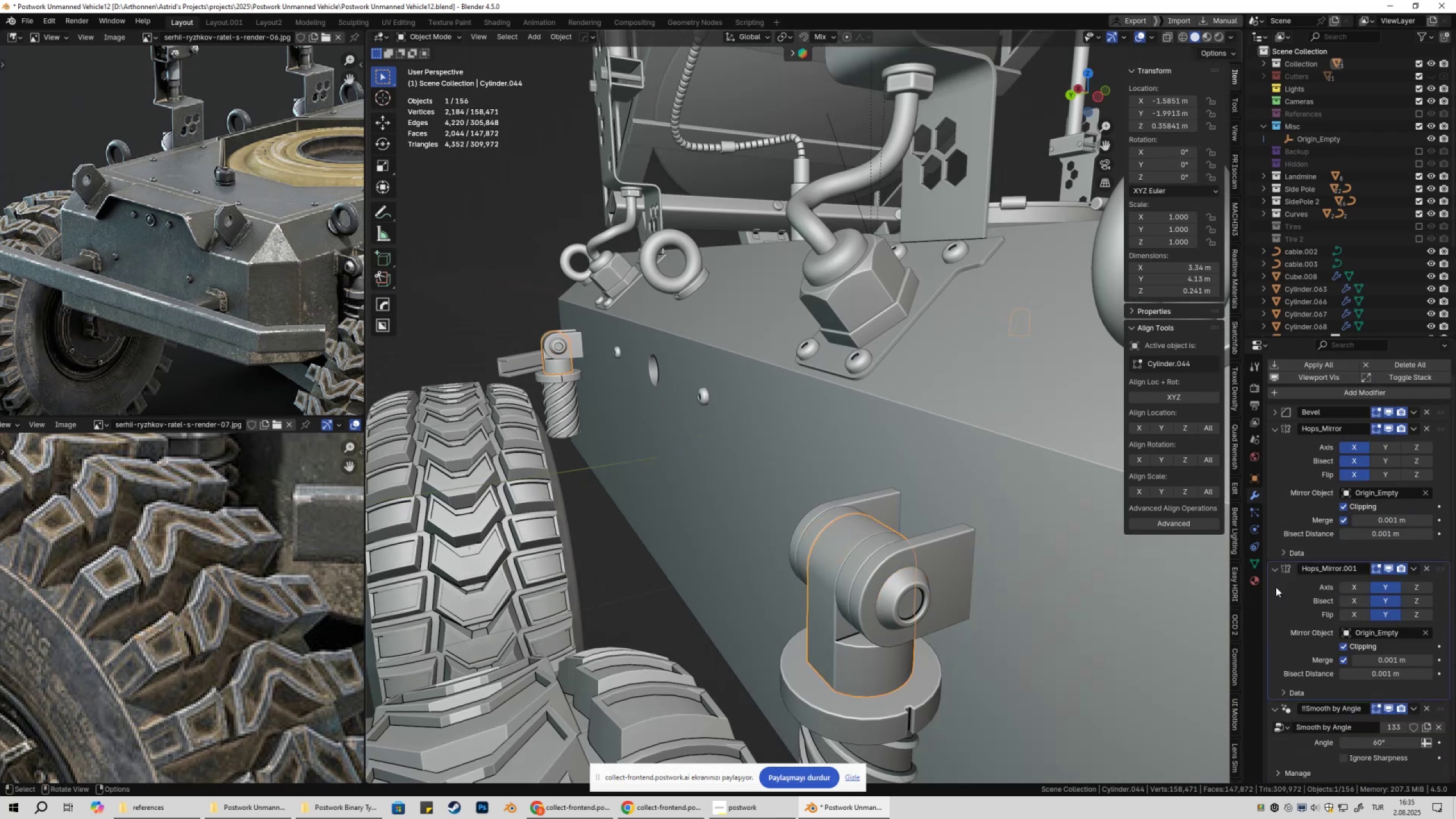 
scroll: coordinate [1341, 597], scroll_direction: down, amount: 4.0
 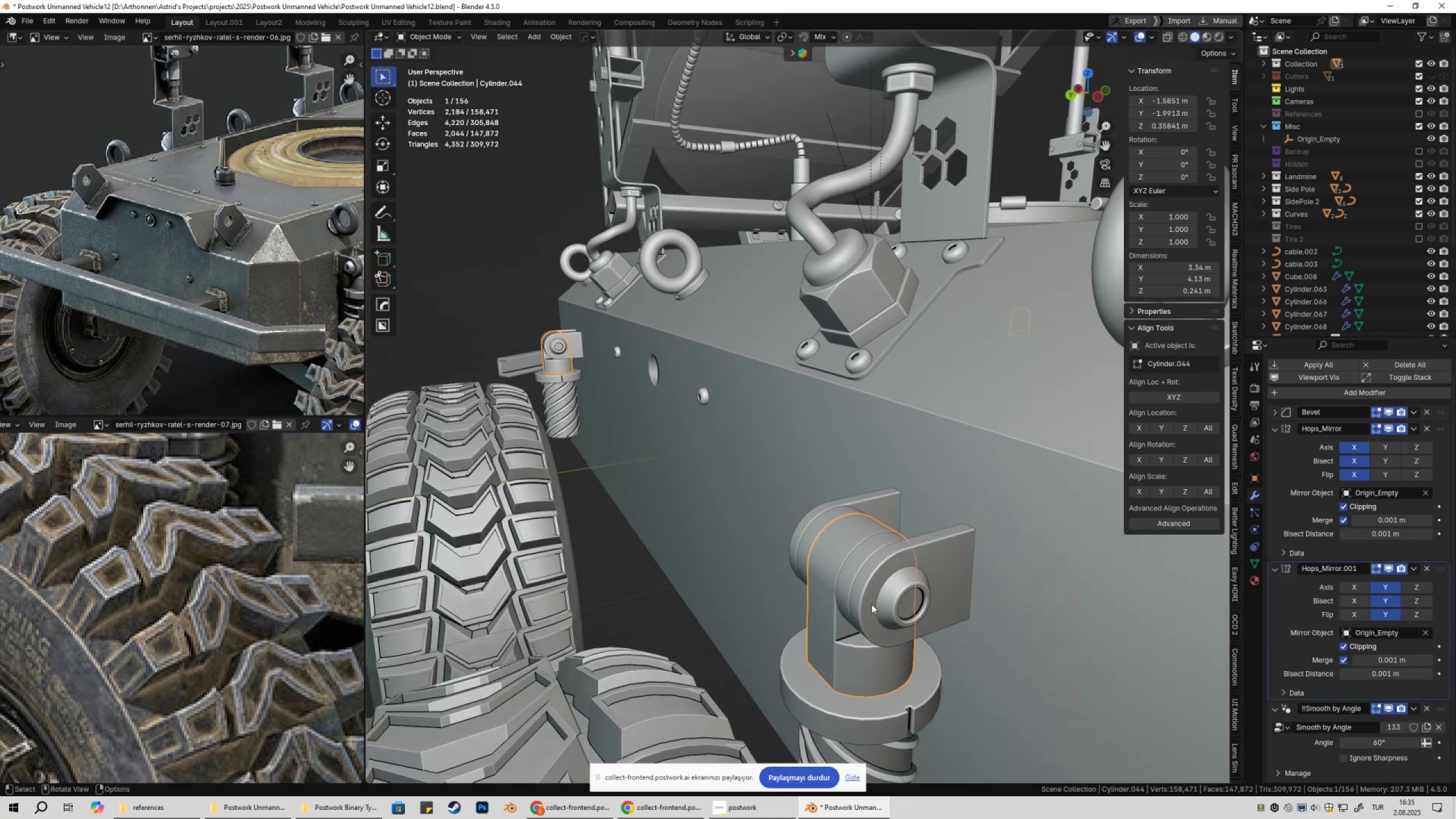 
left_click([859, 559])
 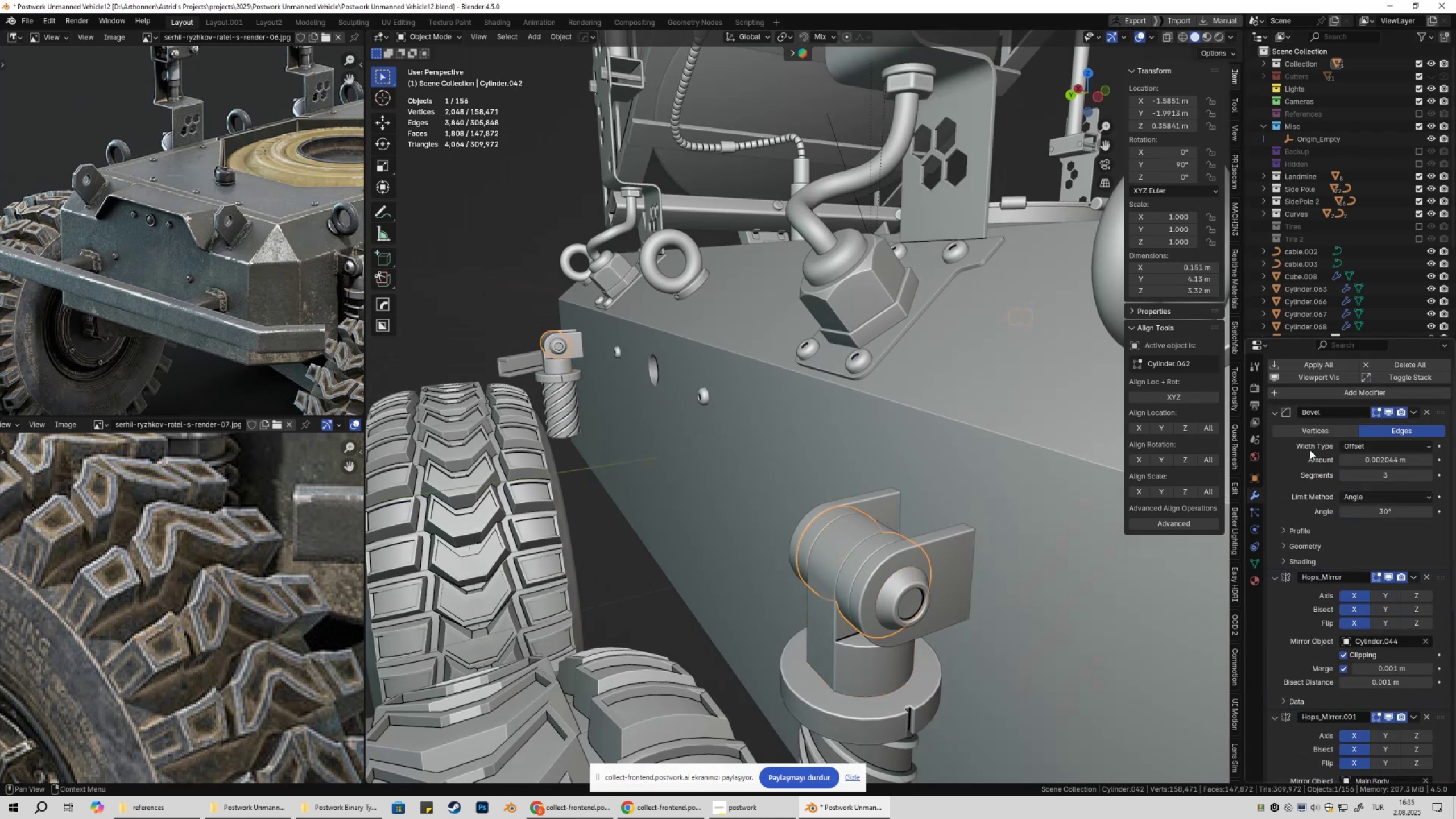 
left_click([1384, 382])
 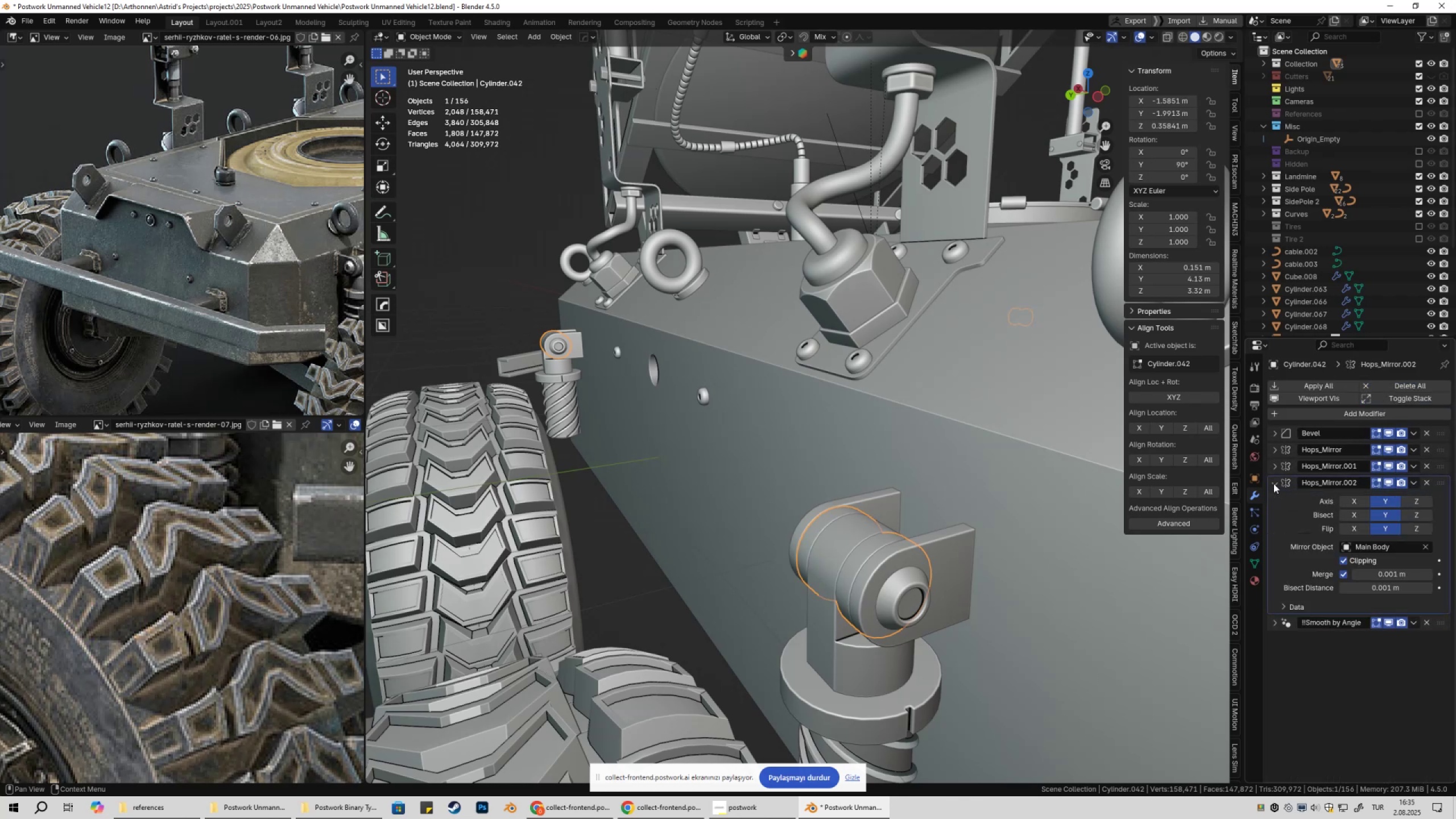 
double_click([1273, 483])
 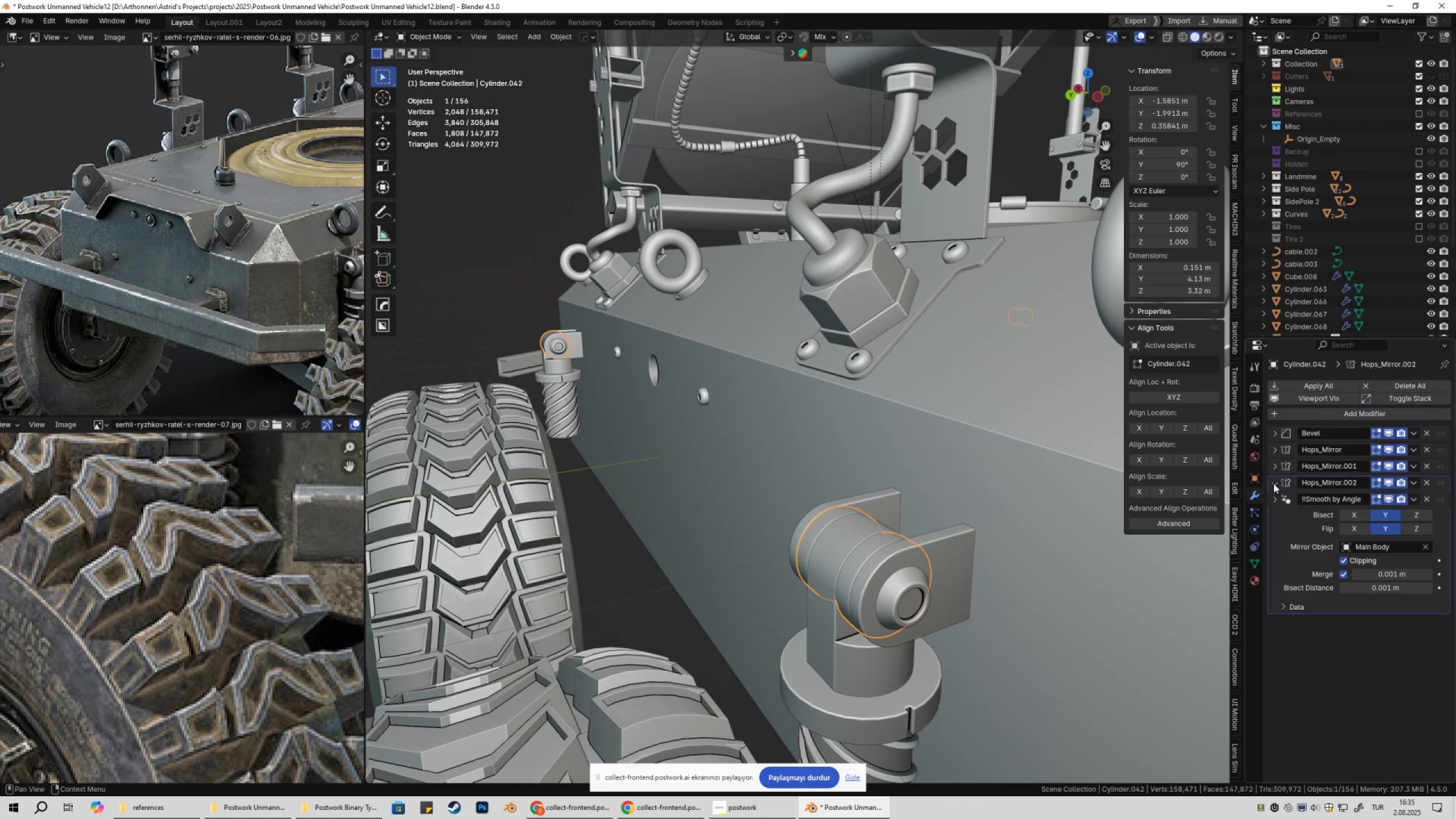 
triple_click([1273, 483])
 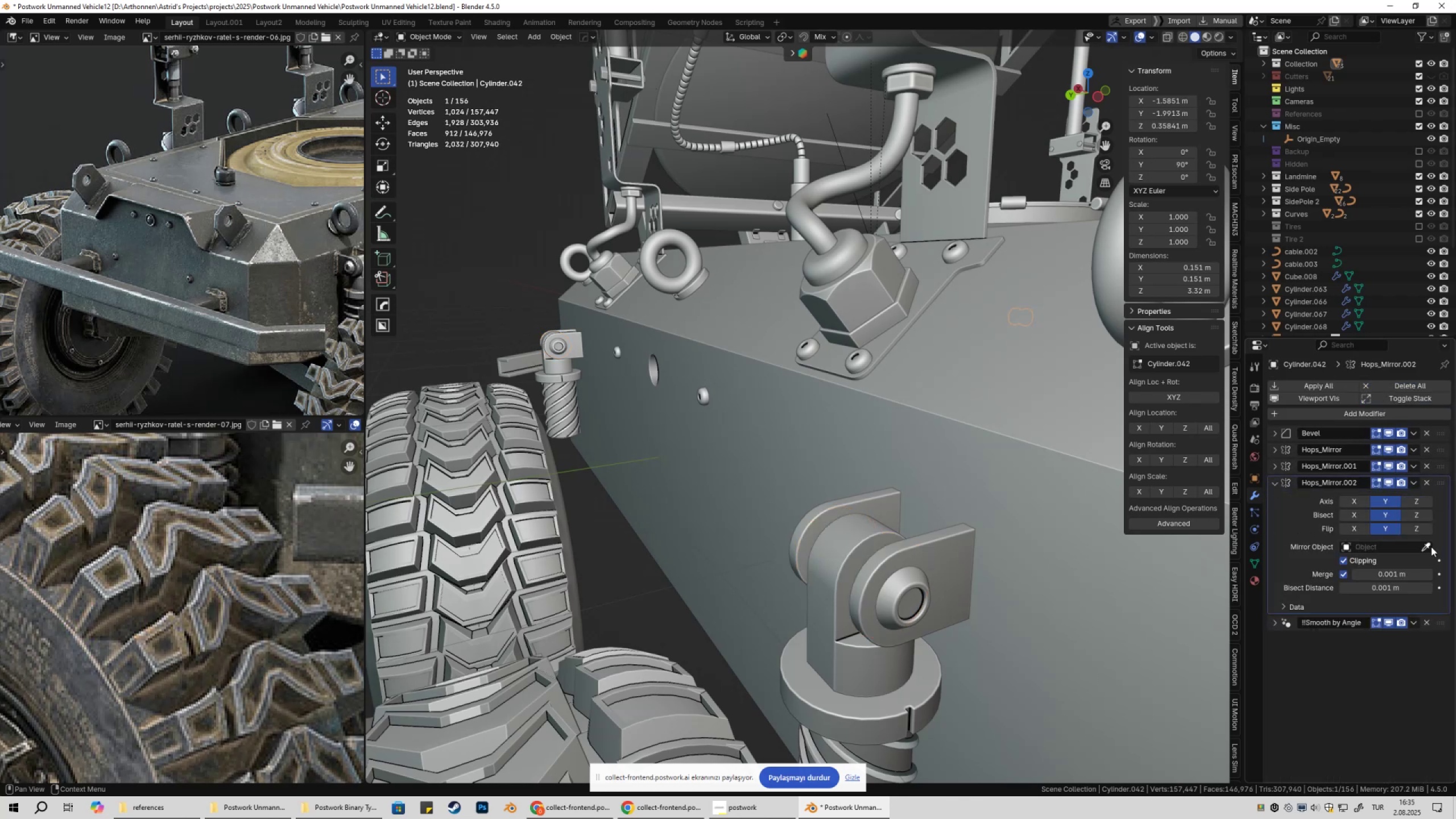 
key(O)
 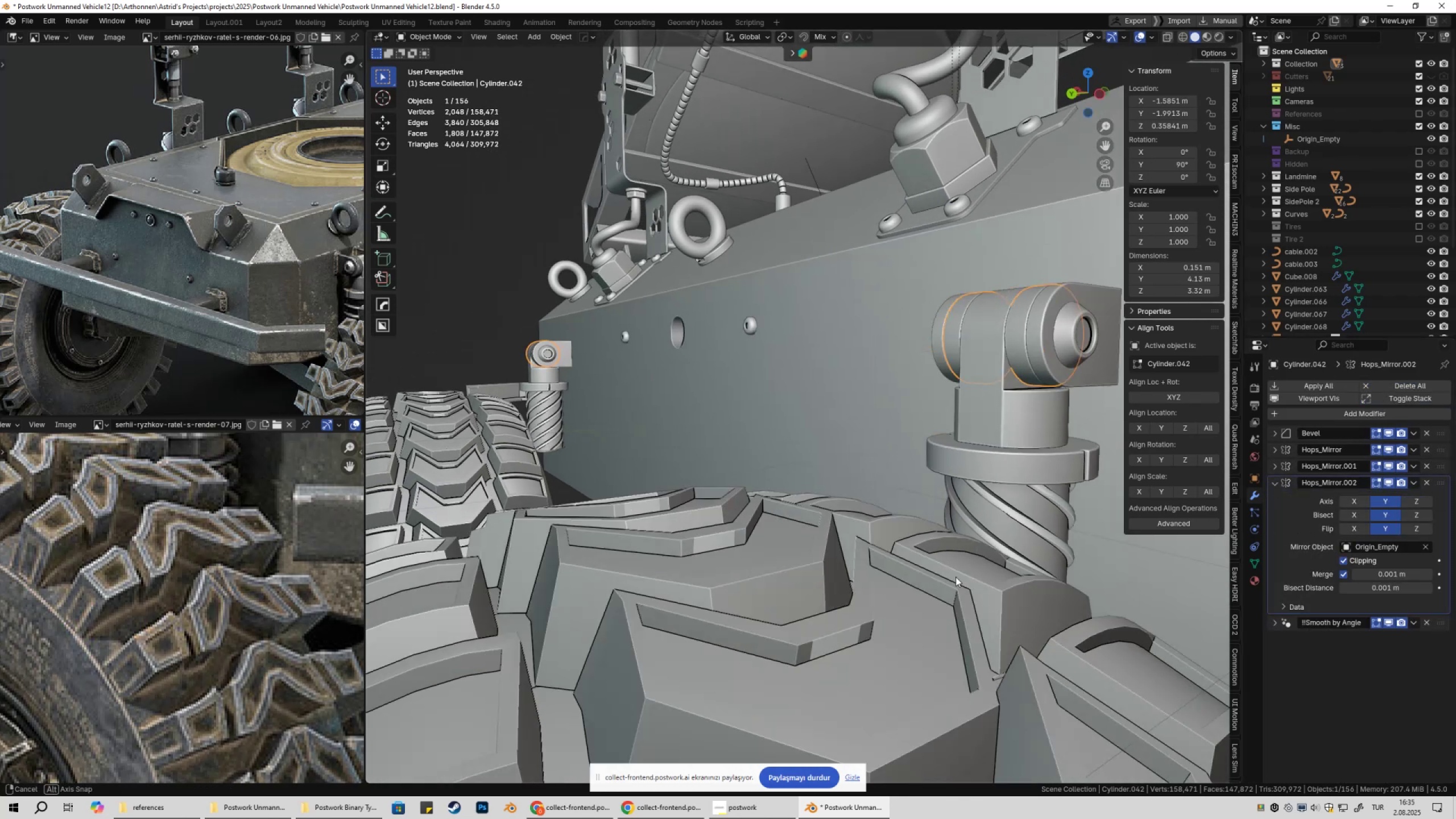 
left_click([989, 418])
 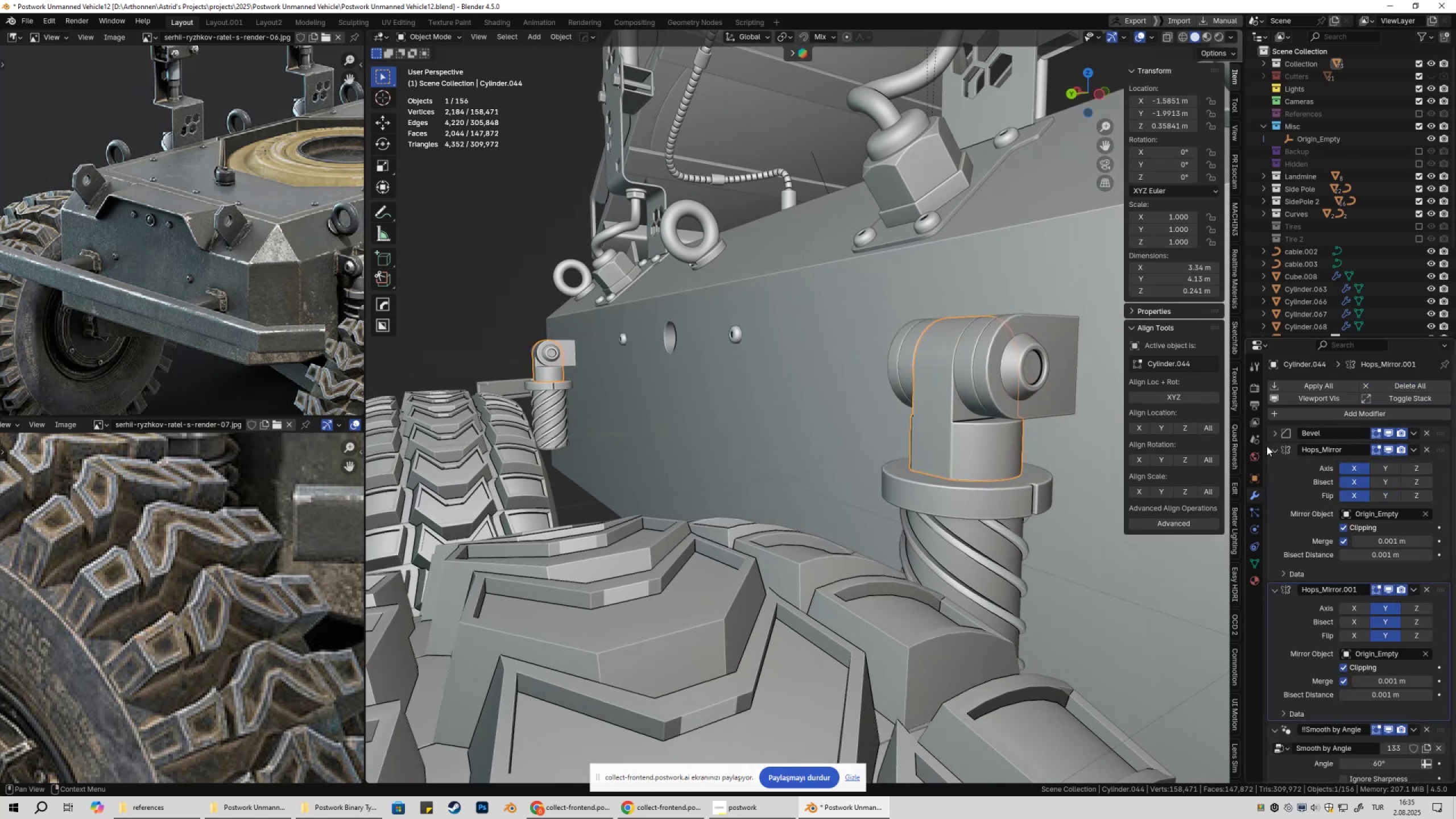 
left_click([1273, 452])
 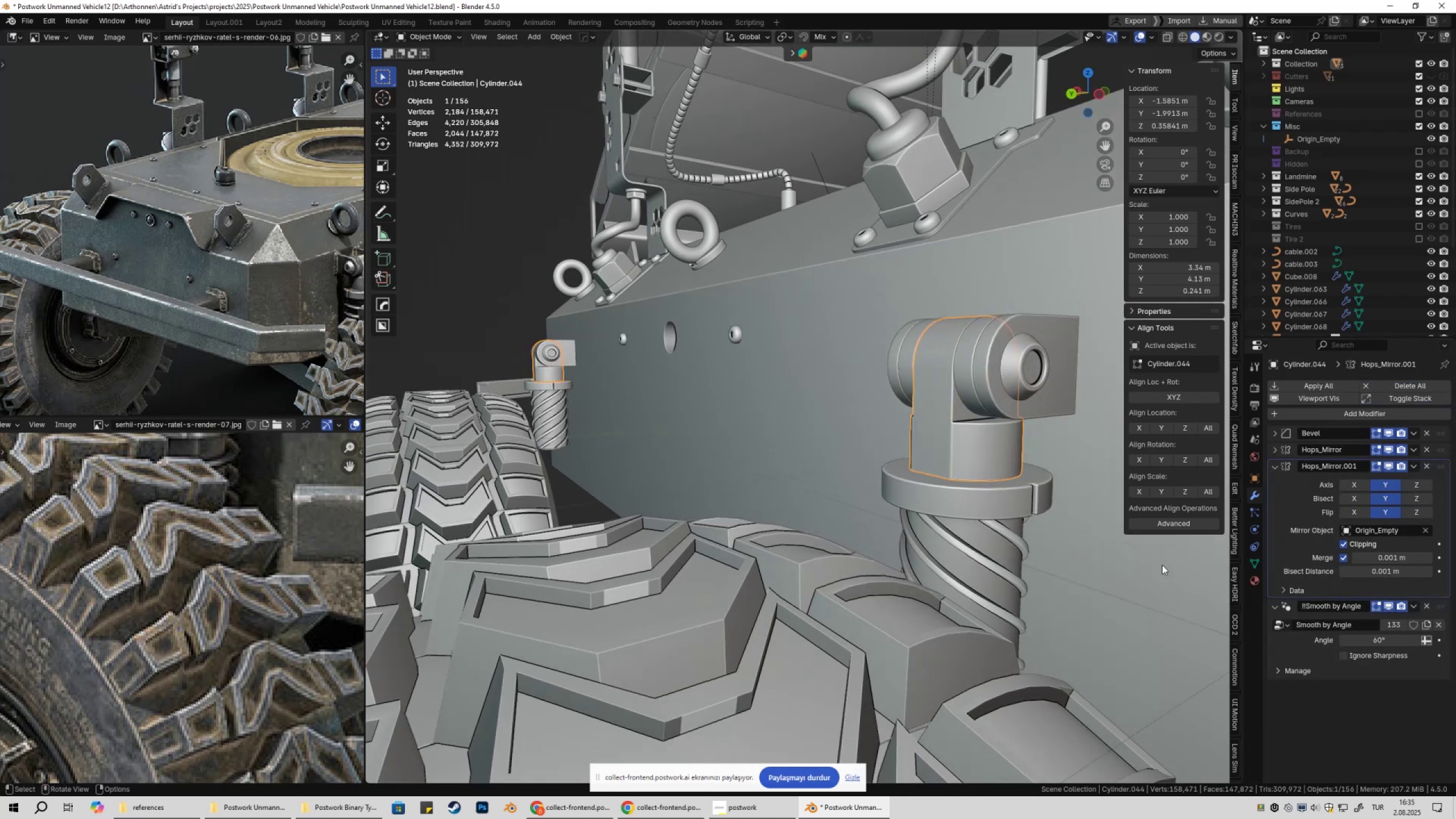 
left_click([970, 494])
 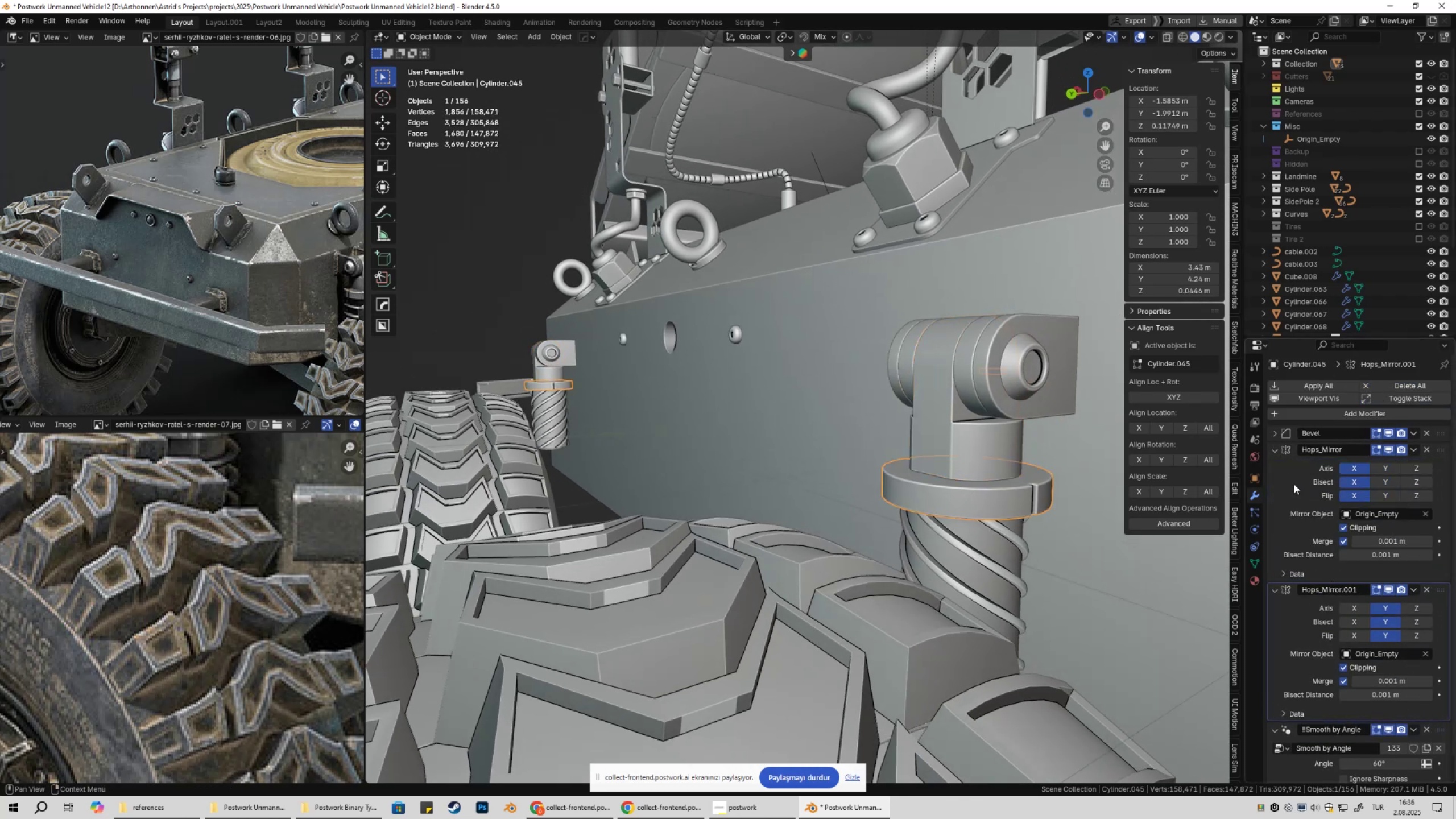 
left_click([999, 557])
 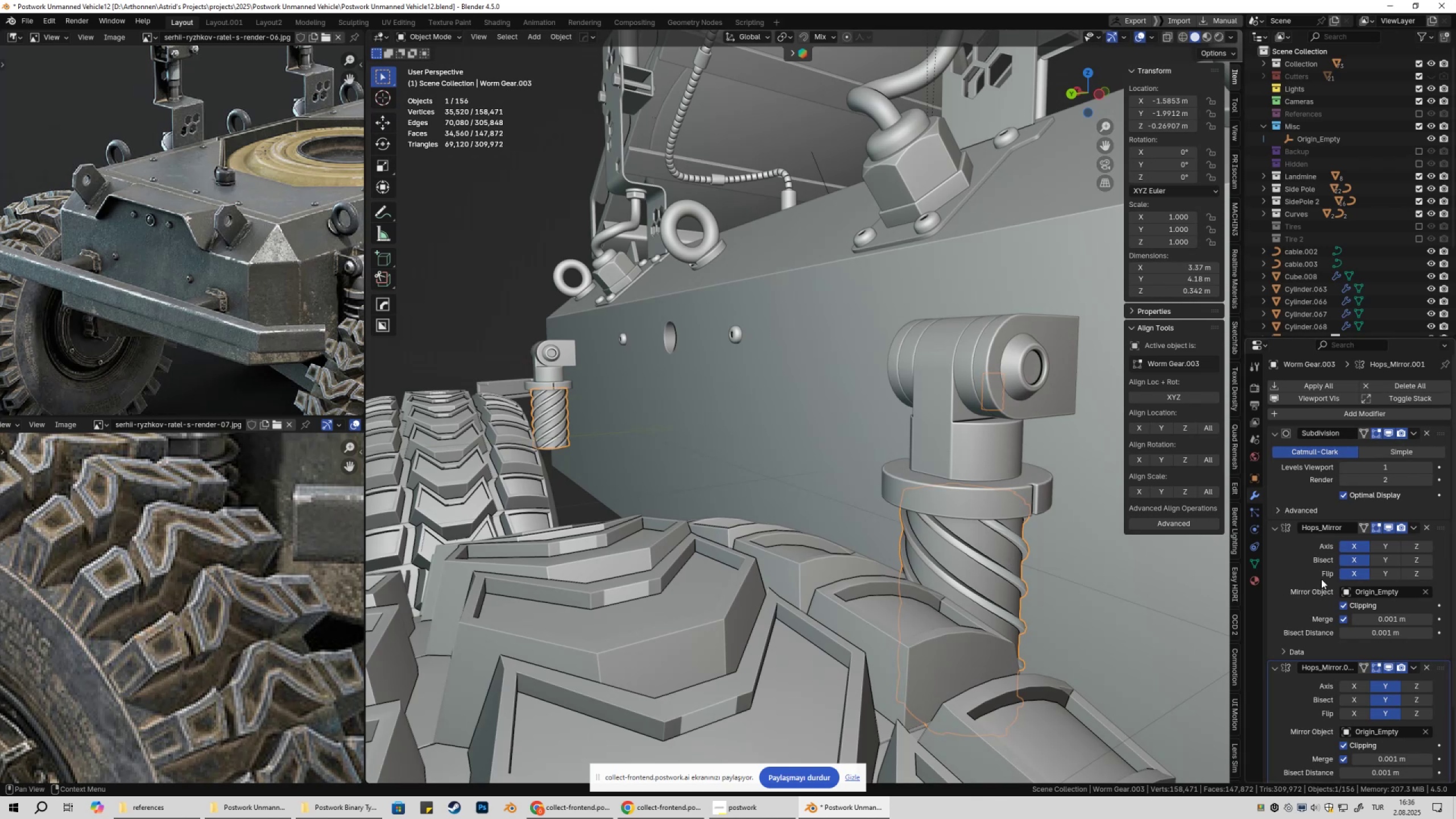 
scroll: coordinate [959, 536], scroll_direction: down, amount: 3.0
 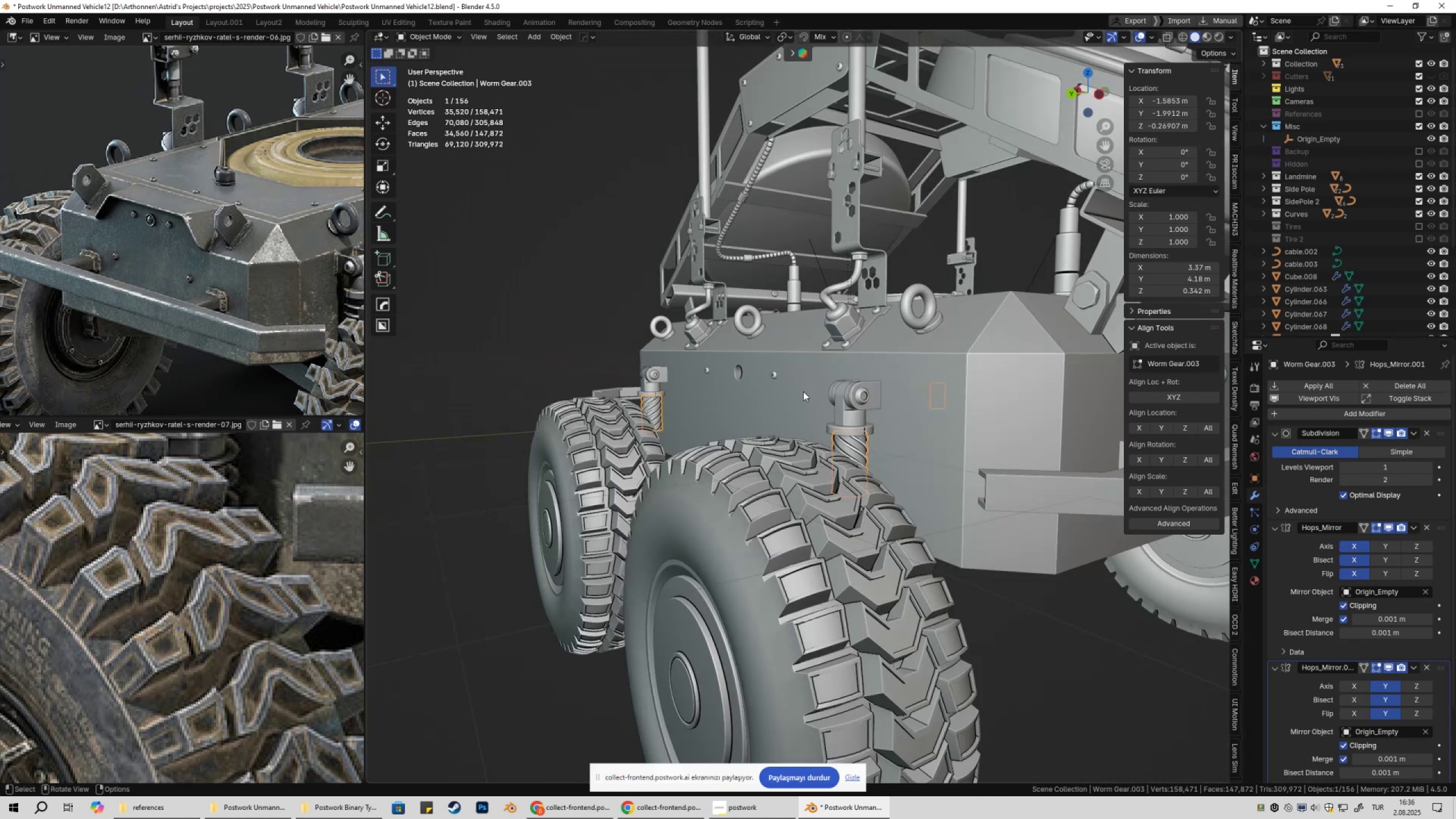 
left_click([799, 388])
 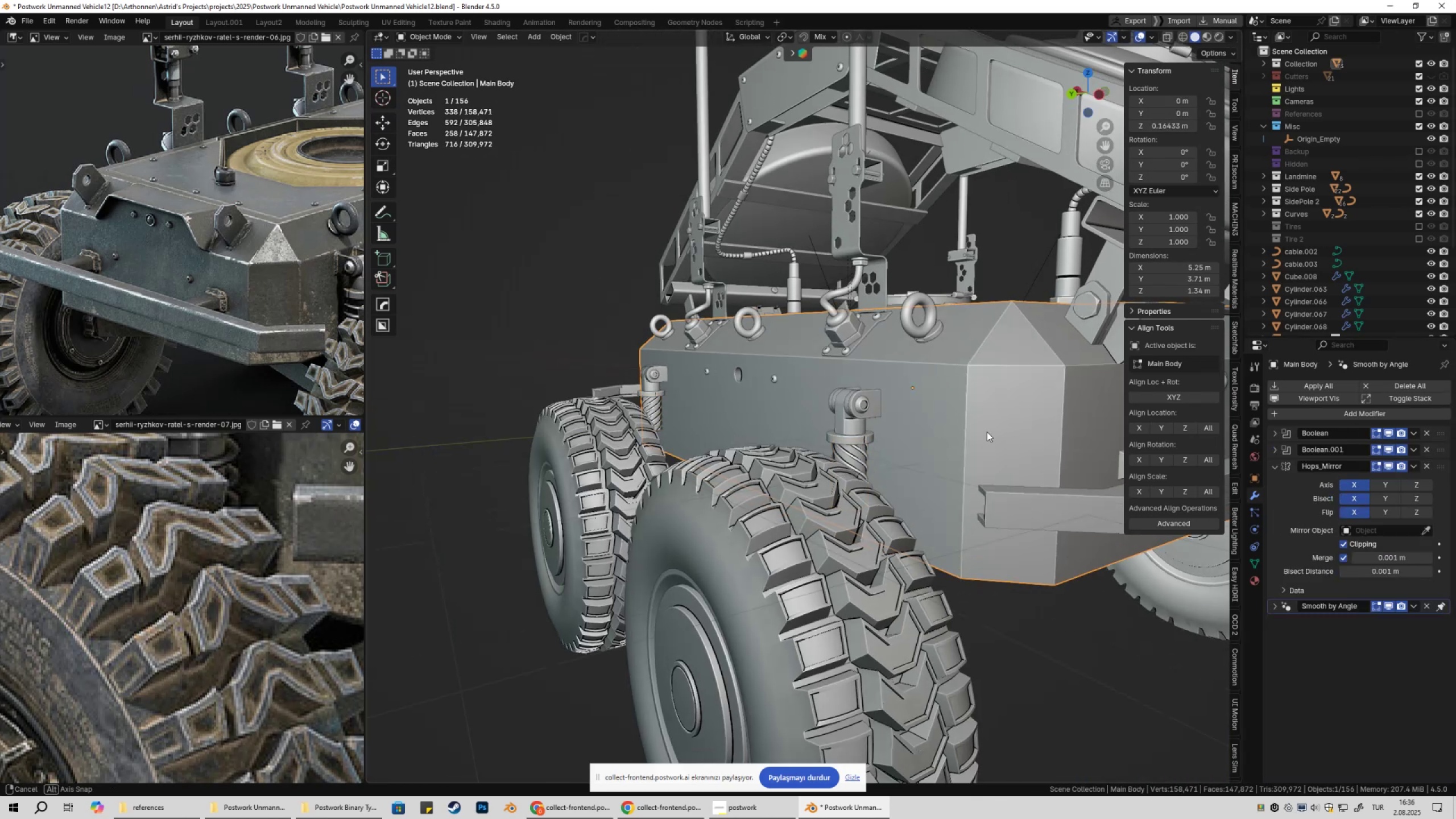 
type(gy)
key(Escape)
 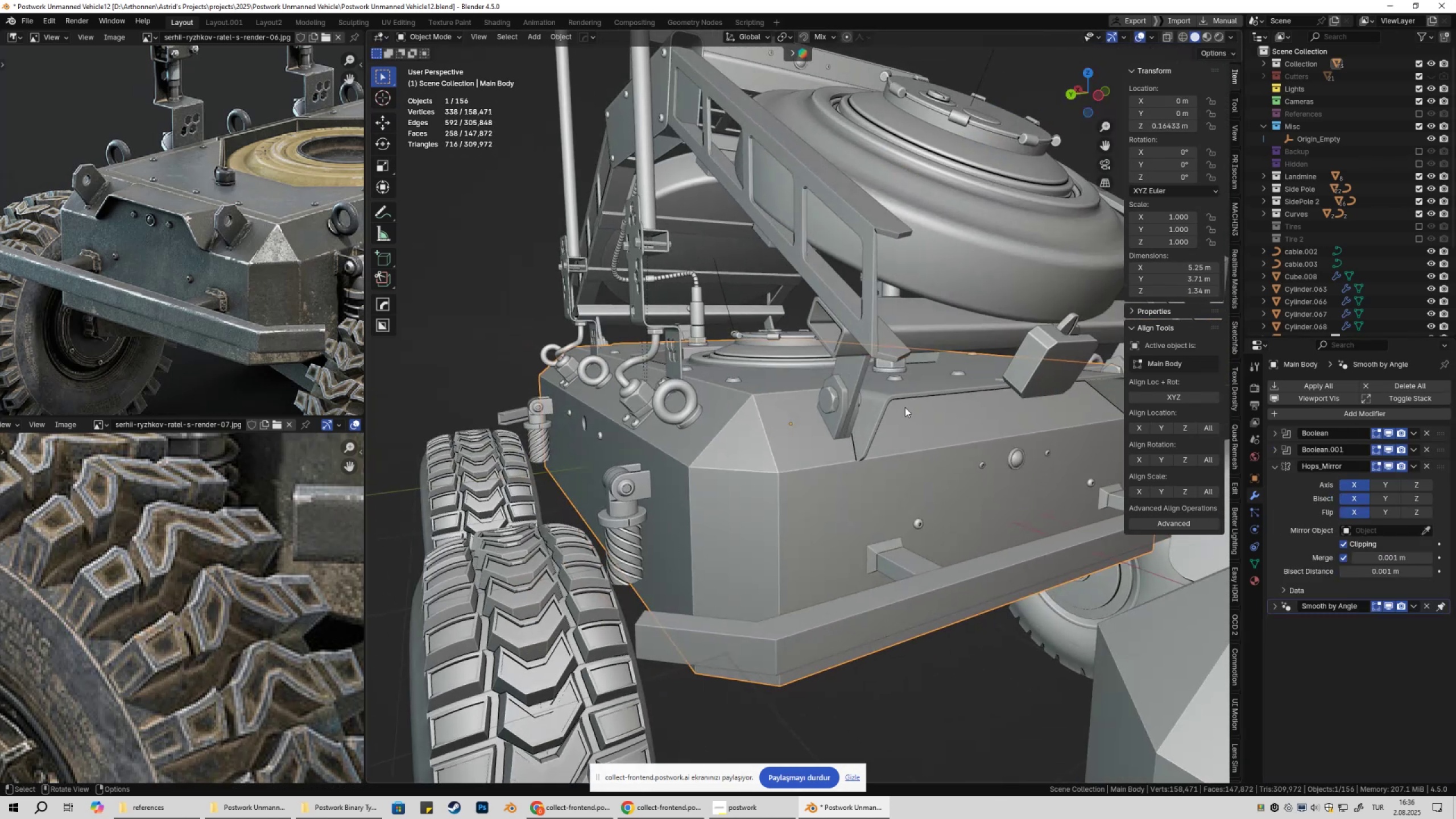 
left_click([895, 397])
 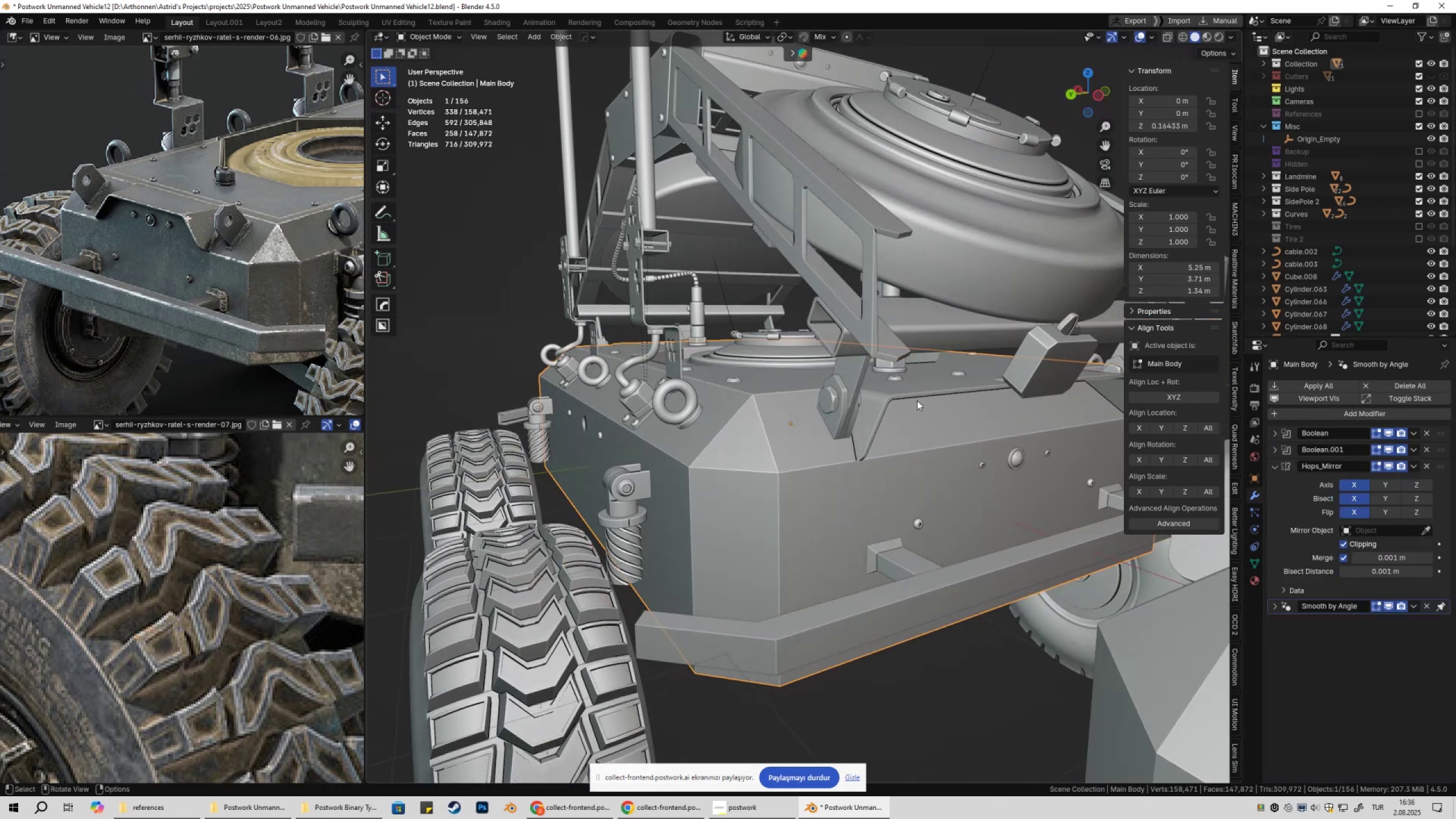 
left_click([899, 395])
 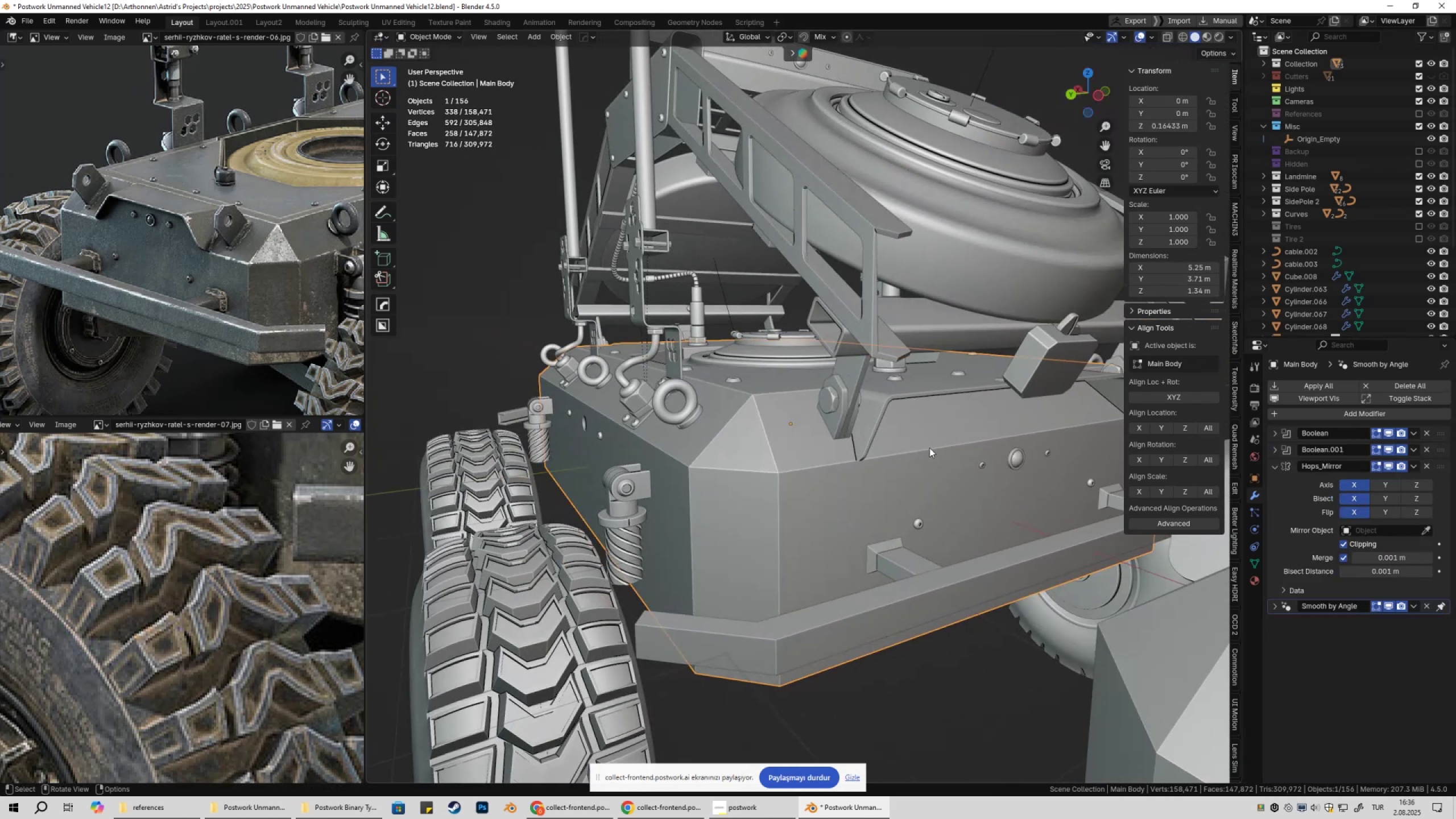 
type(gy)
key(Escape)
 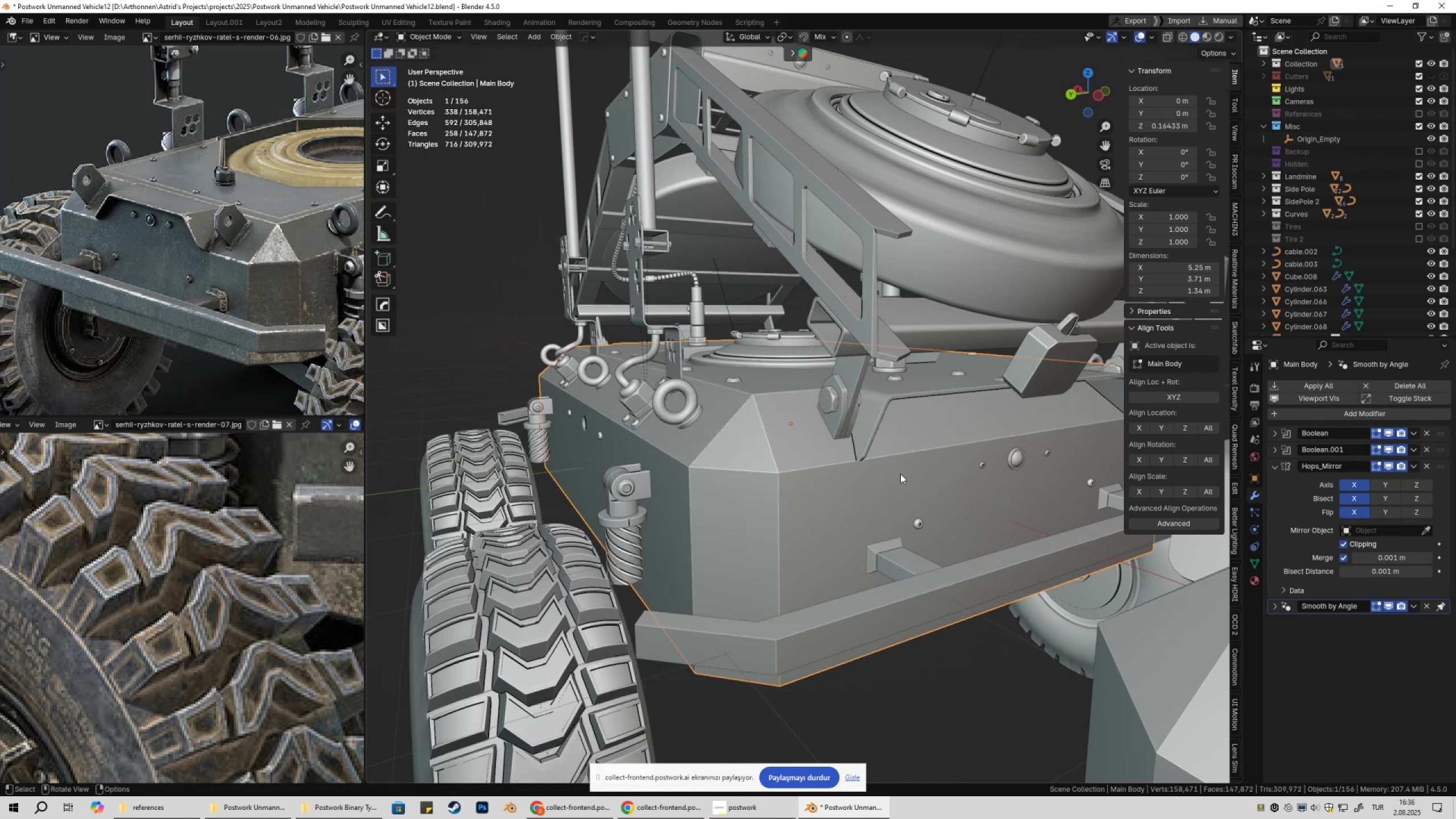 
hold_key(key=ShiftLeft, duration=0.31)
 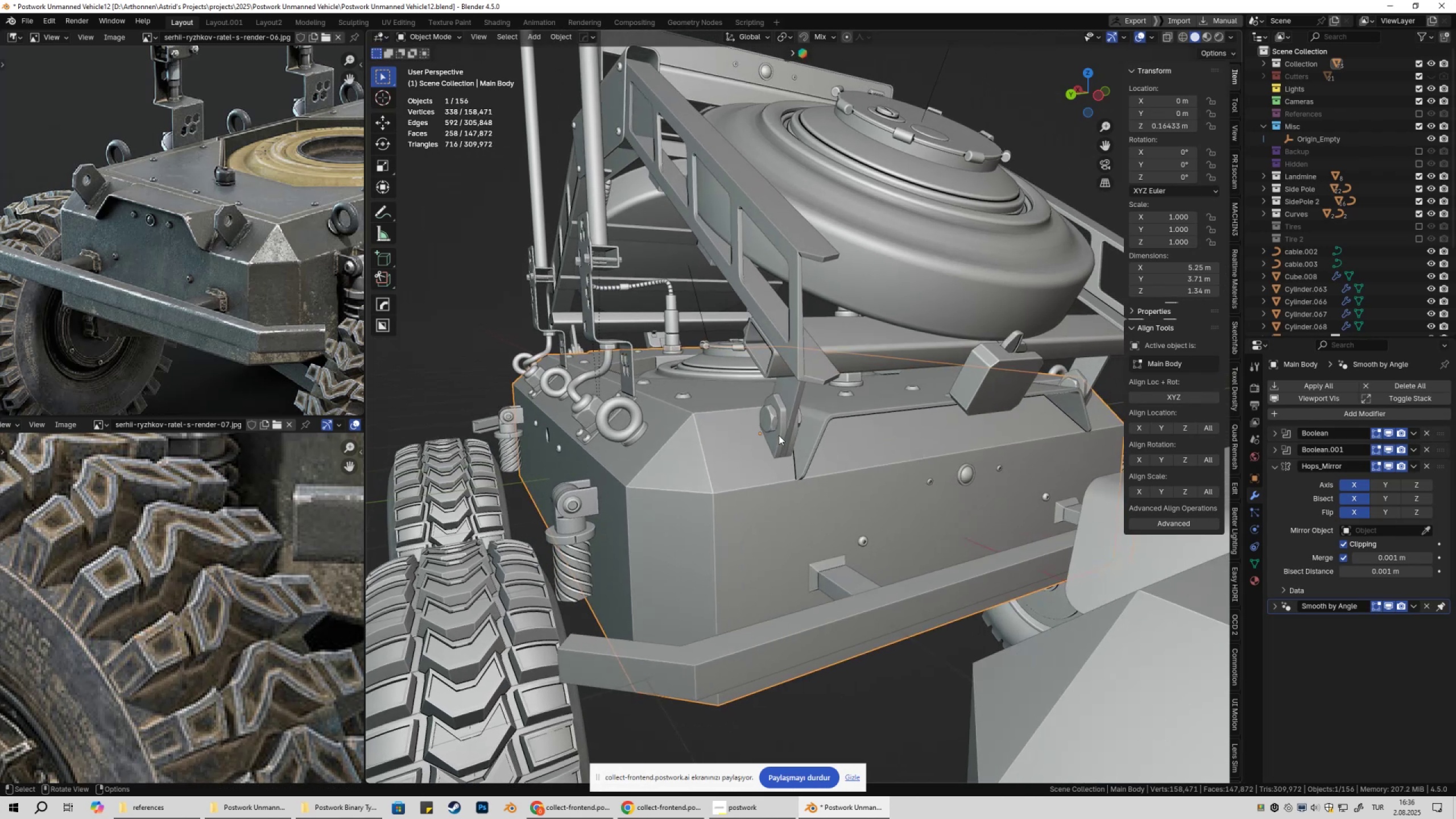 
left_click([778, 436])
 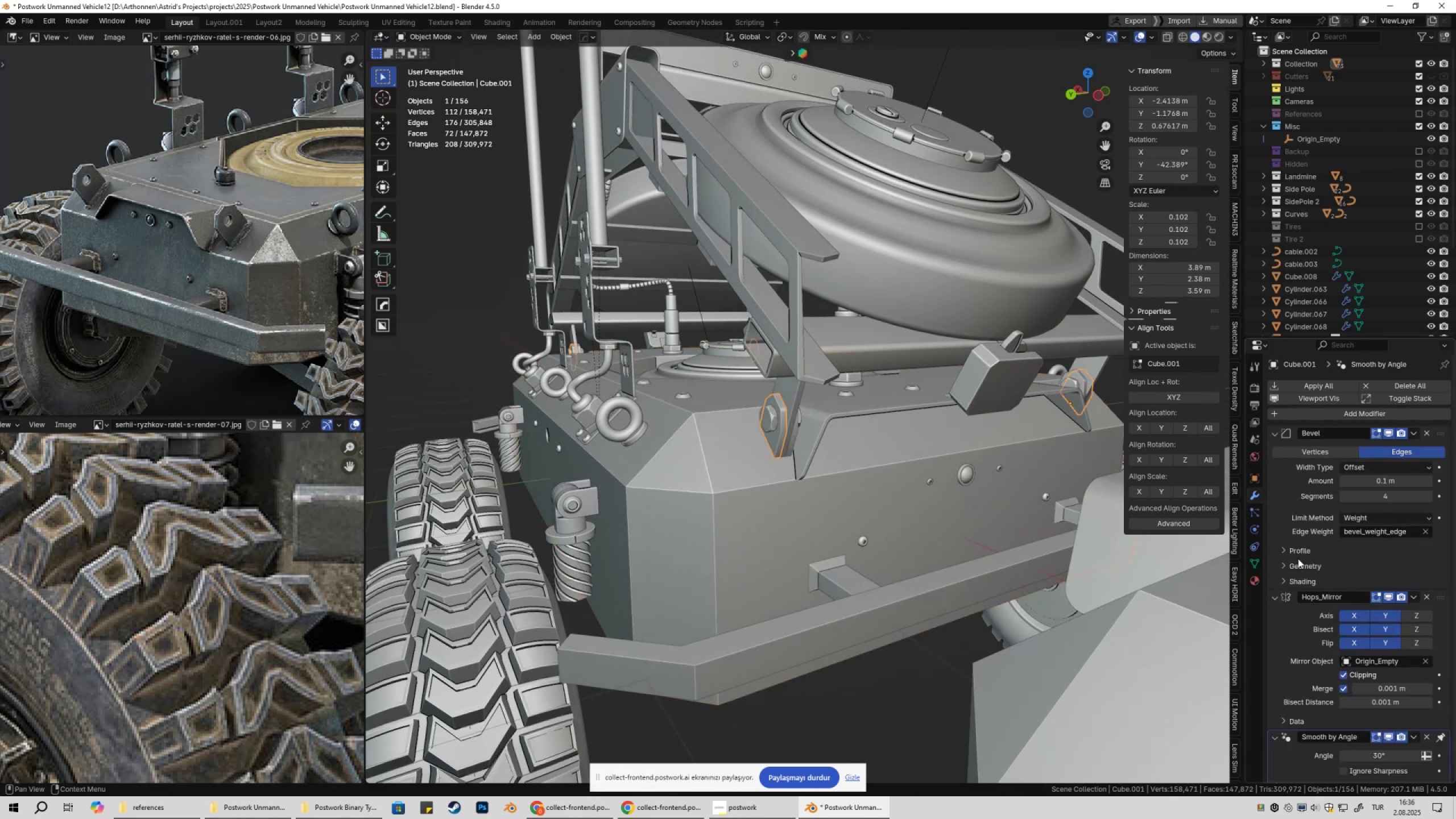 
scroll: coordinate [1343, 629], scroll_direction: down, amount: 3.0
 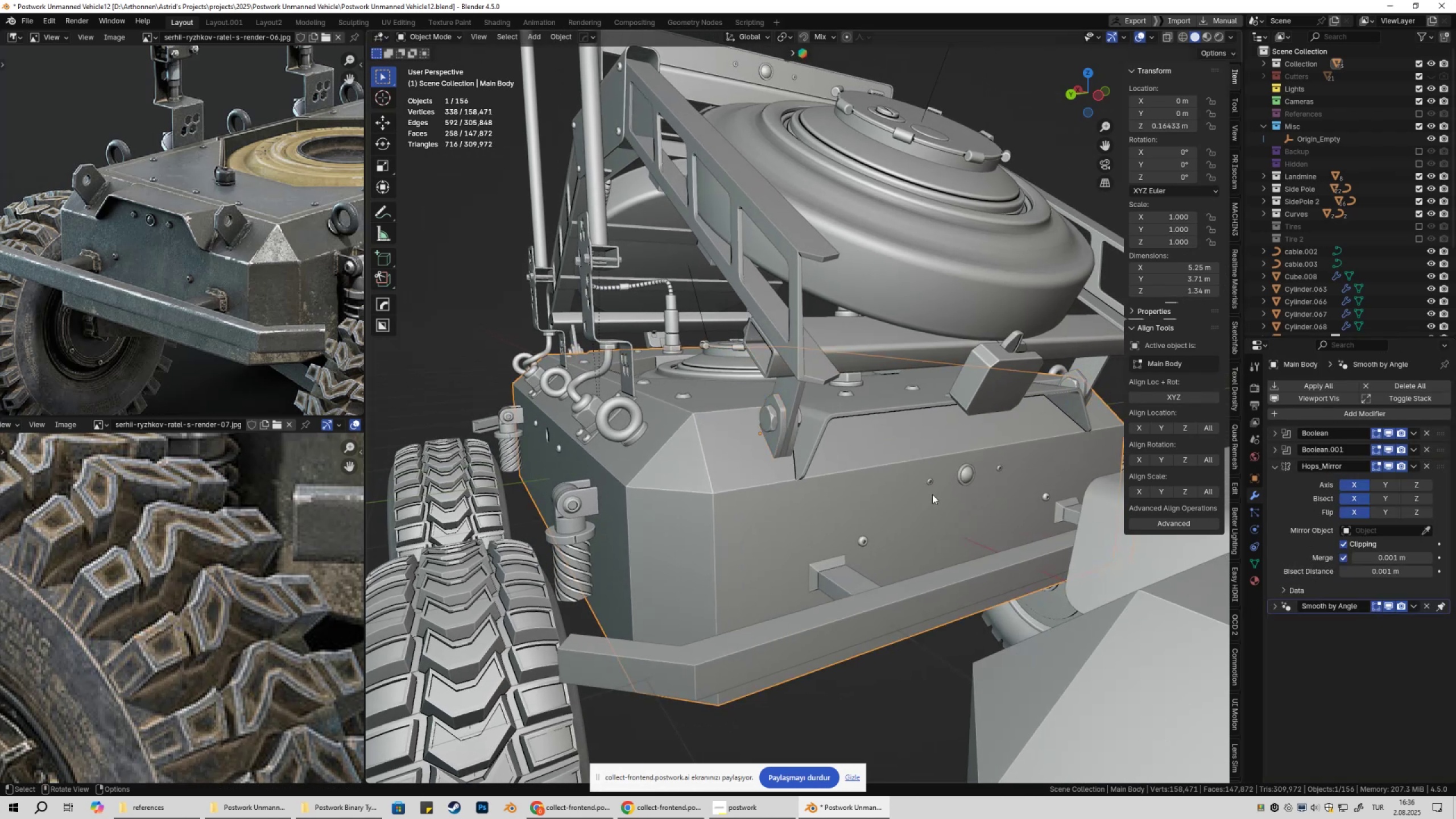 
type(gy)
key(Escape)
 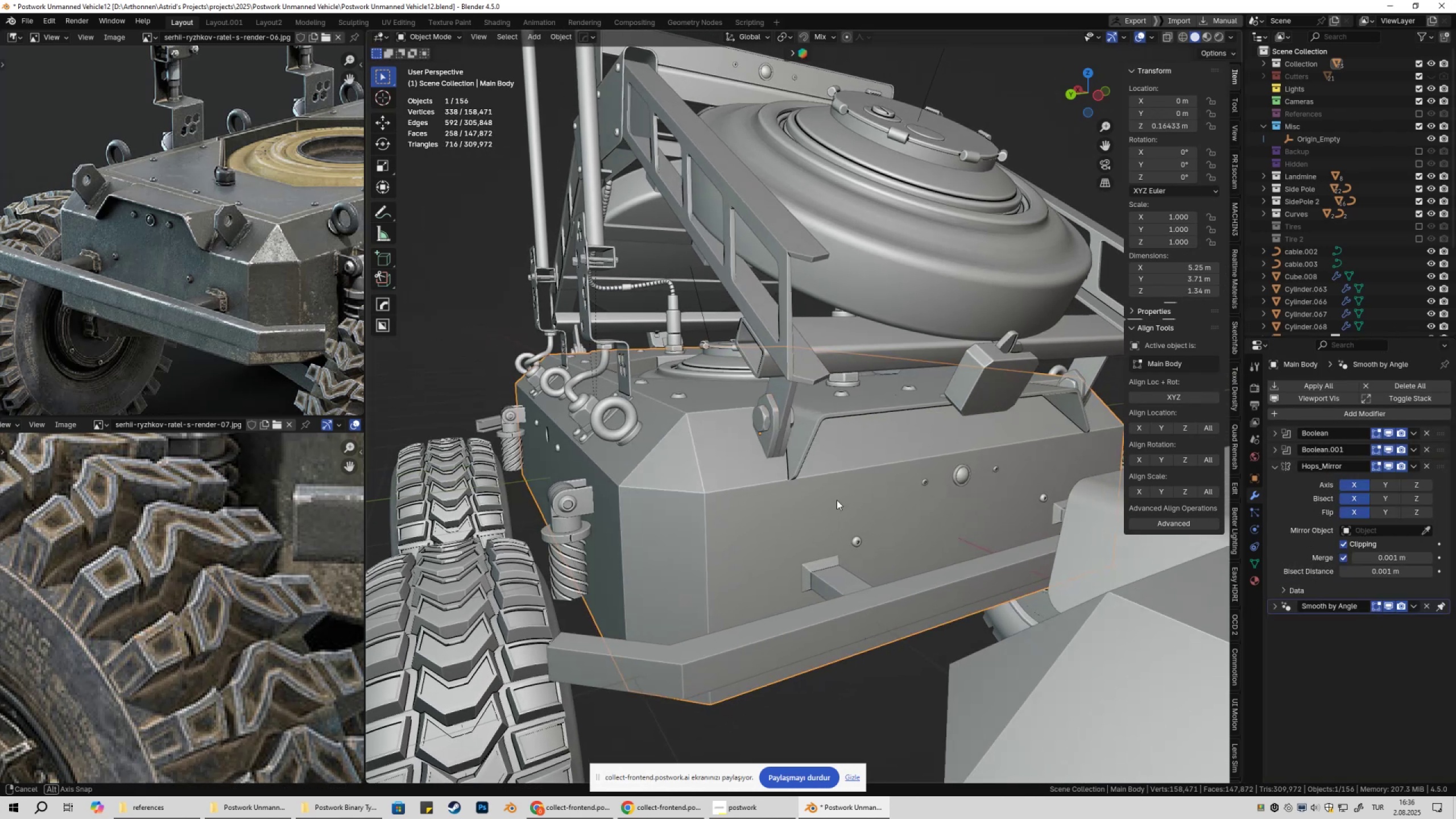 
hold_key(key=ShiftLeft, duration=0.31)
 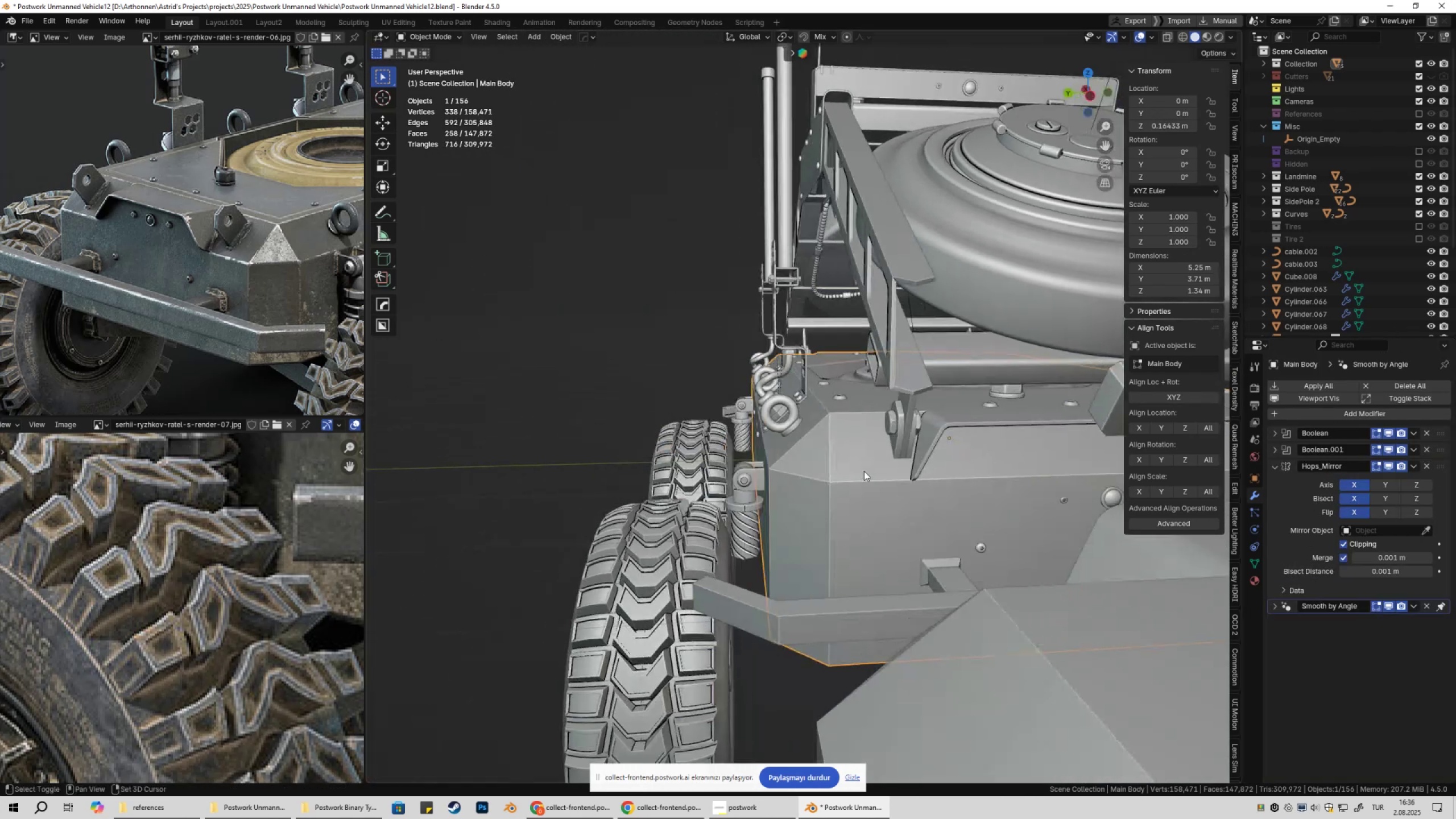 
scroll: coordinate [882, 463], scroll_direction: up, amount: 3.0
 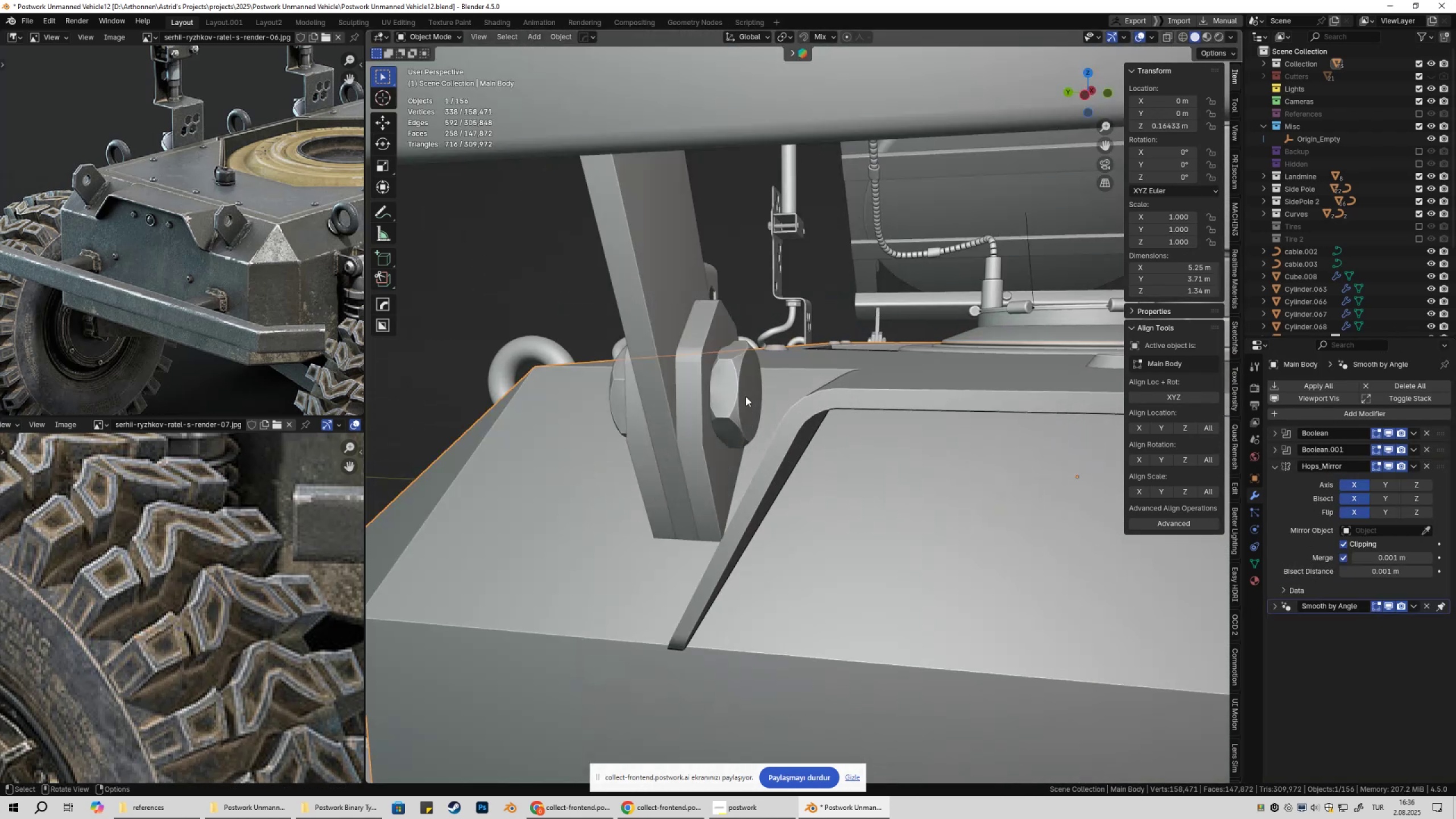 
left_click([741, 392])
 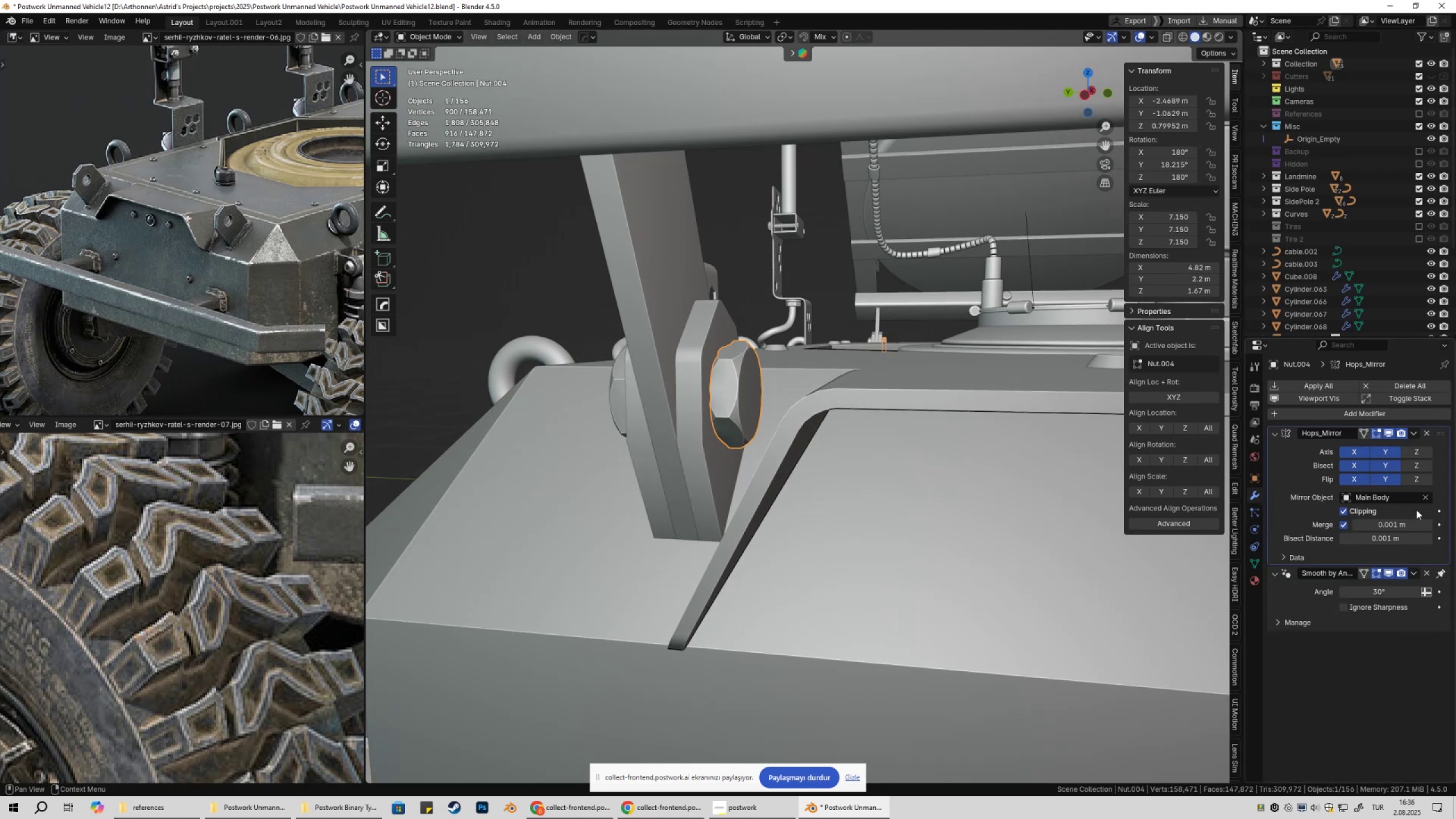 
left_click([1421, 500])
 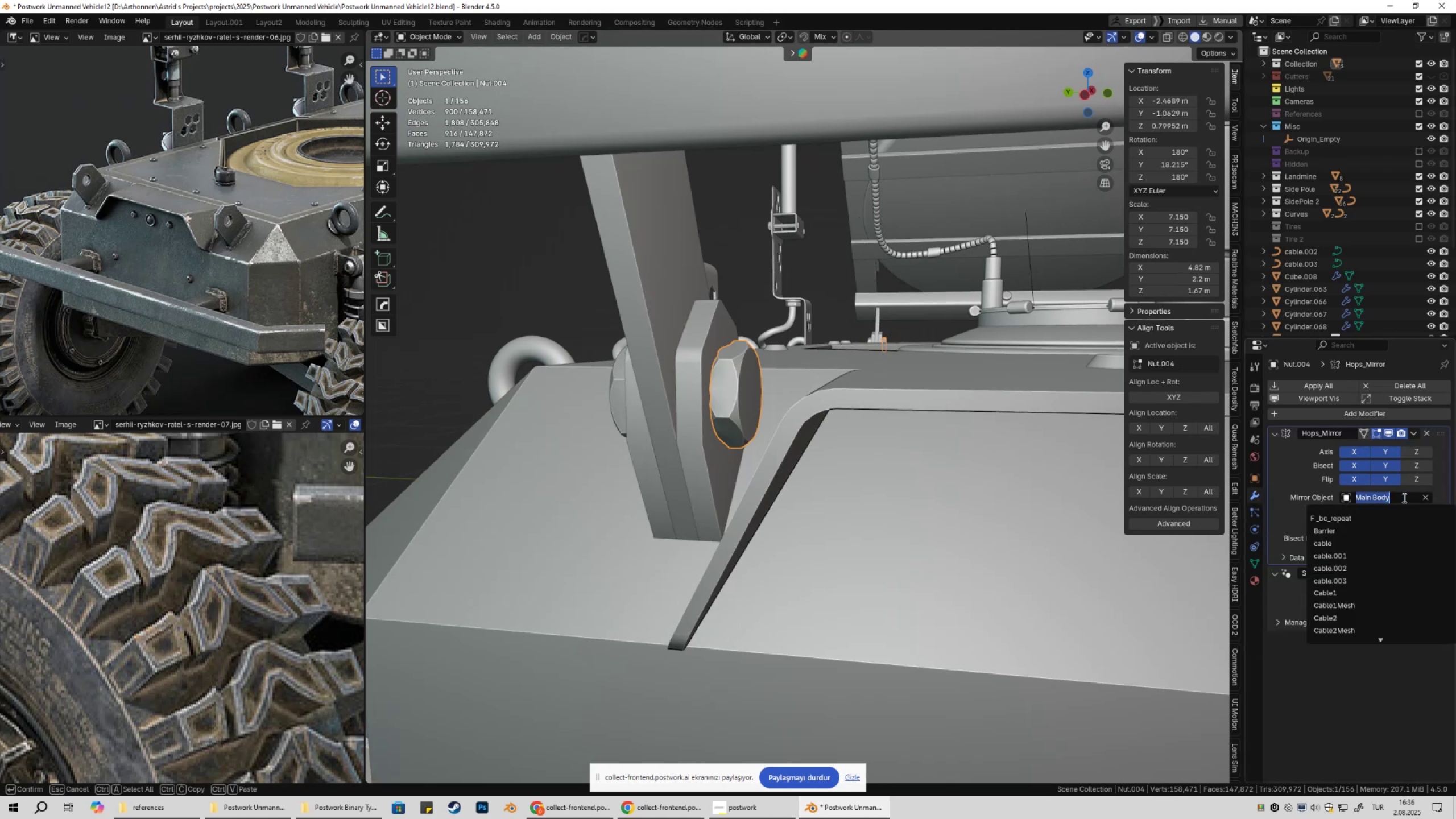 
key(O)
 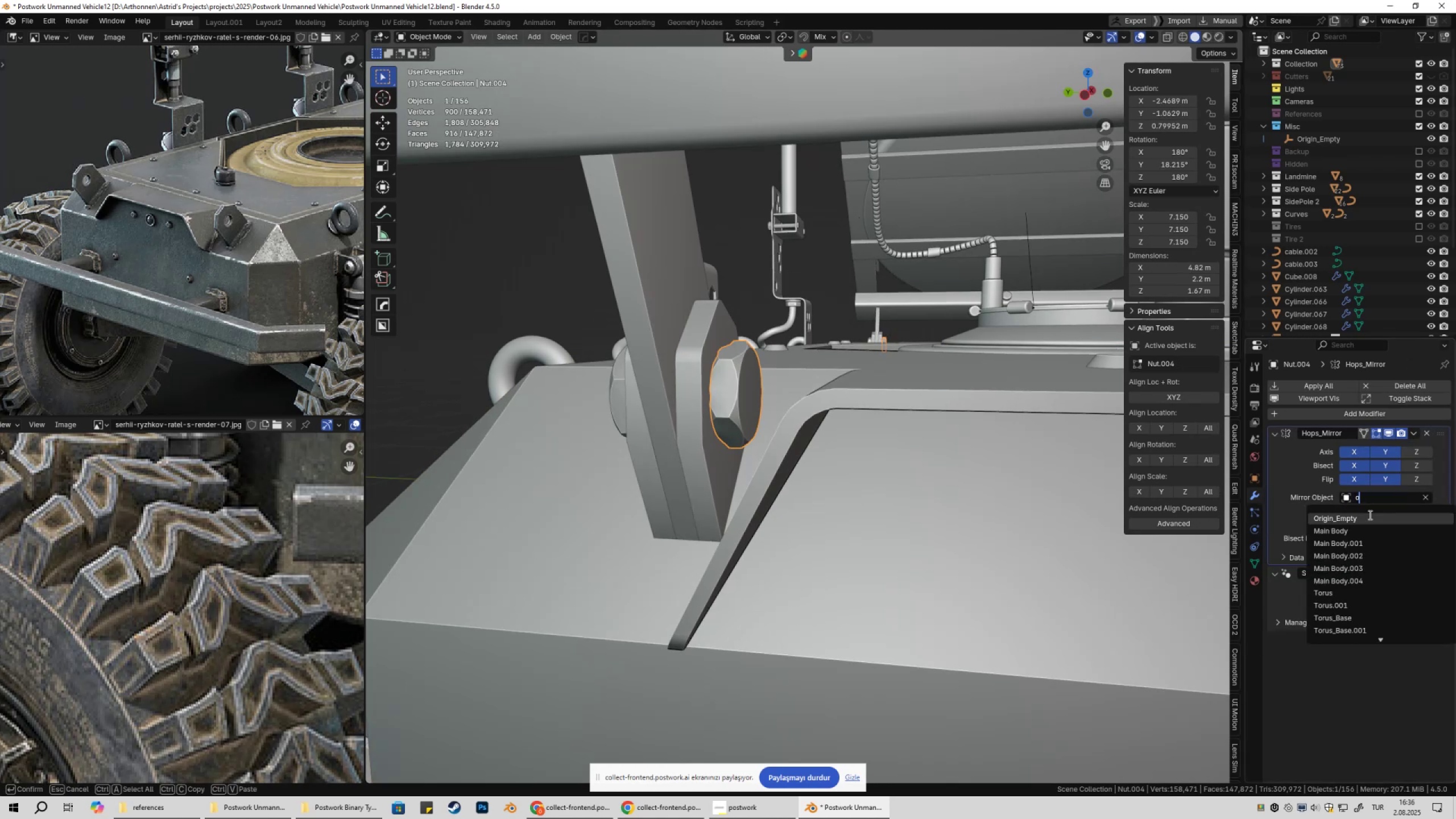 
left_click([1367, 517])
 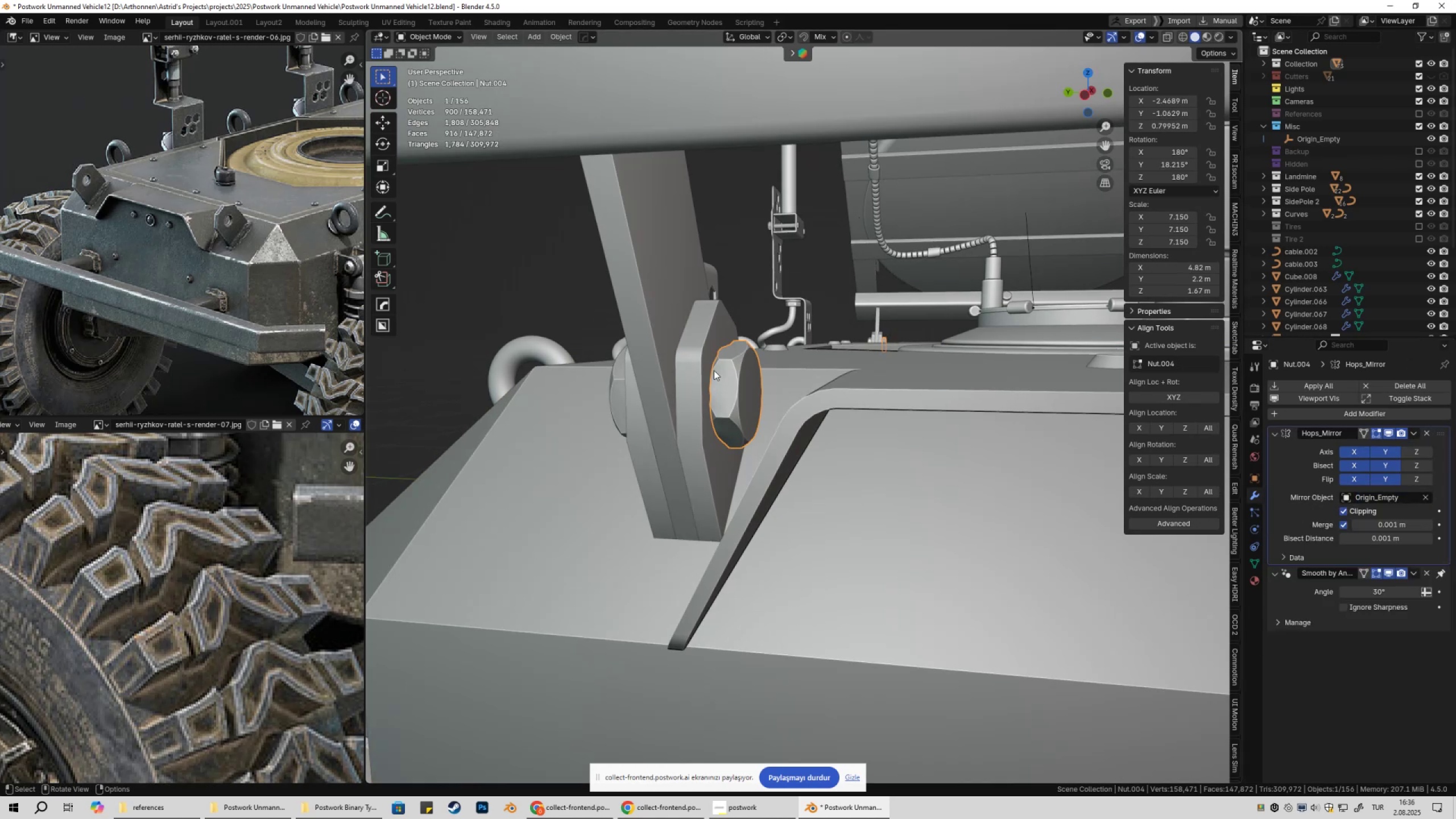 
left_click([701, 358])
 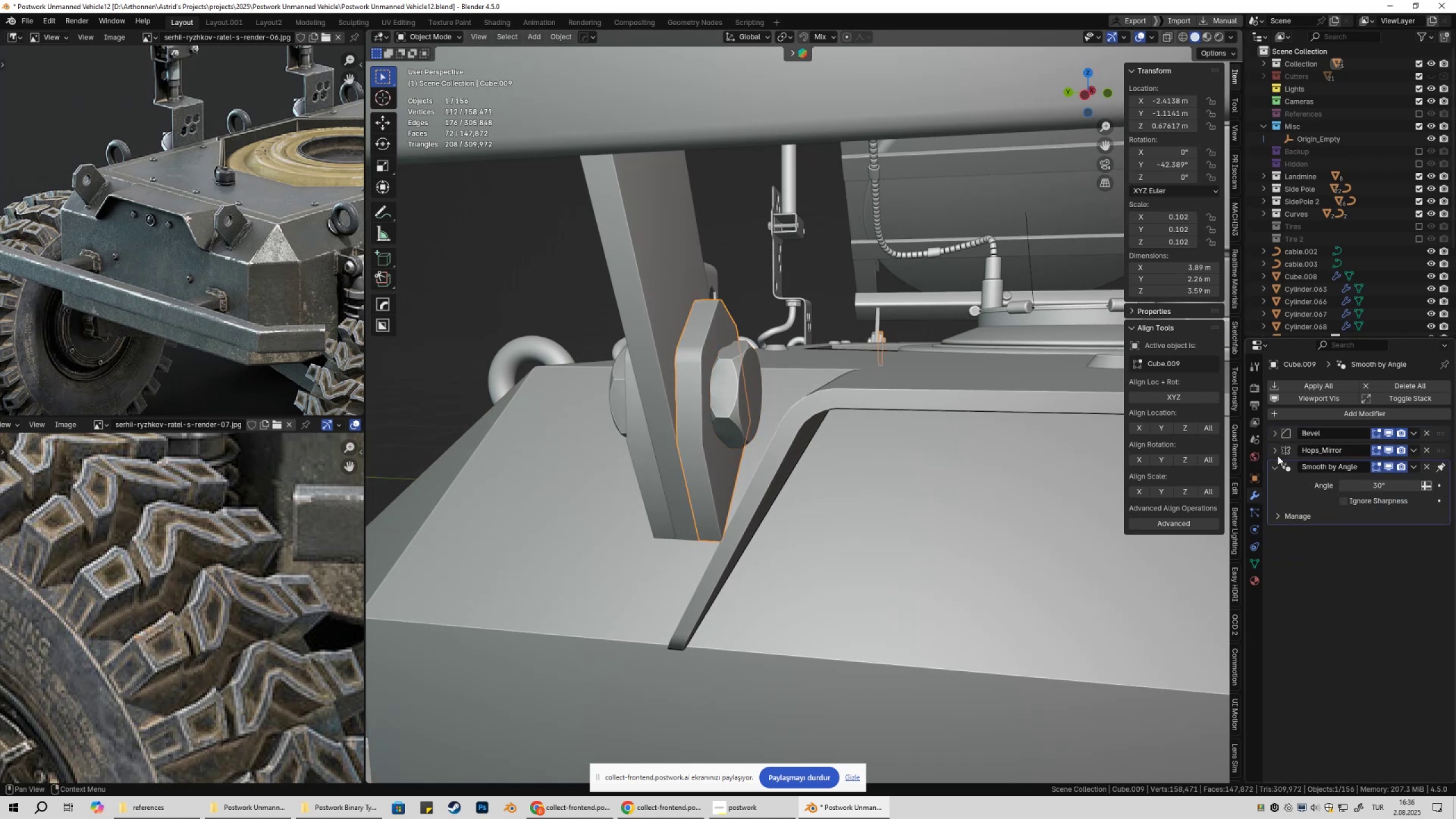 
left_click([1274, 451])
 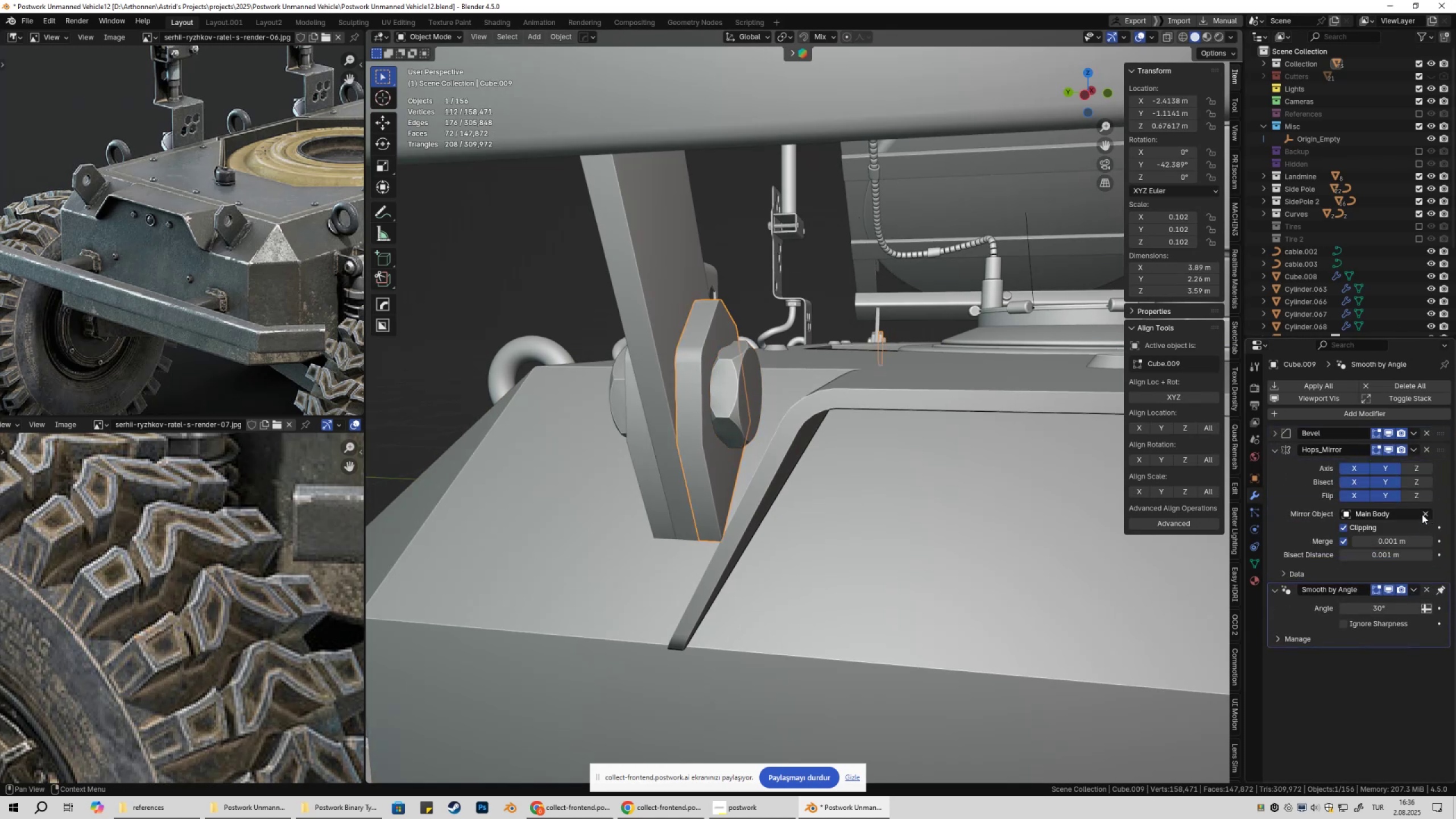 
double_click([1383, 512])
 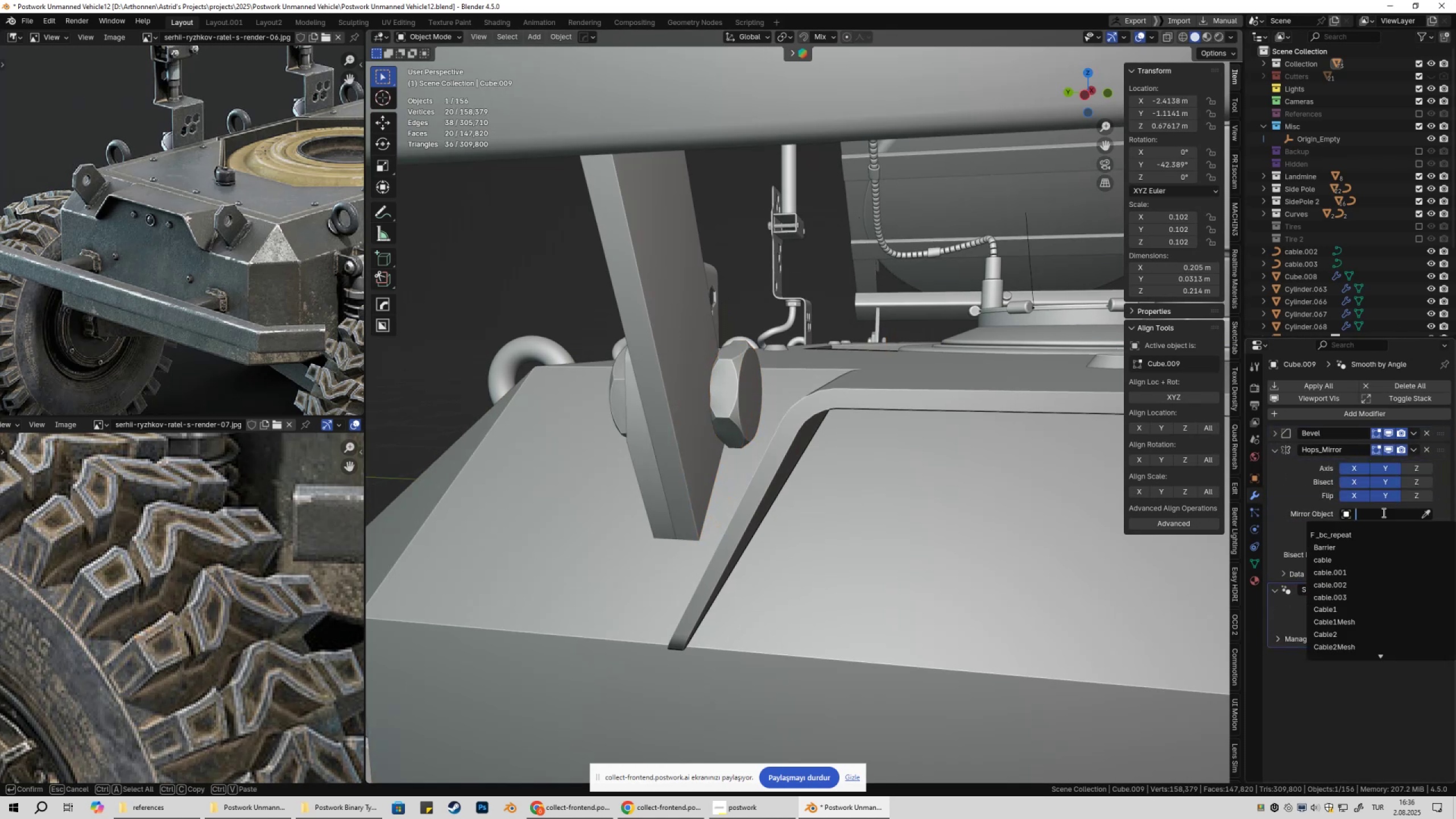 
key(O)
 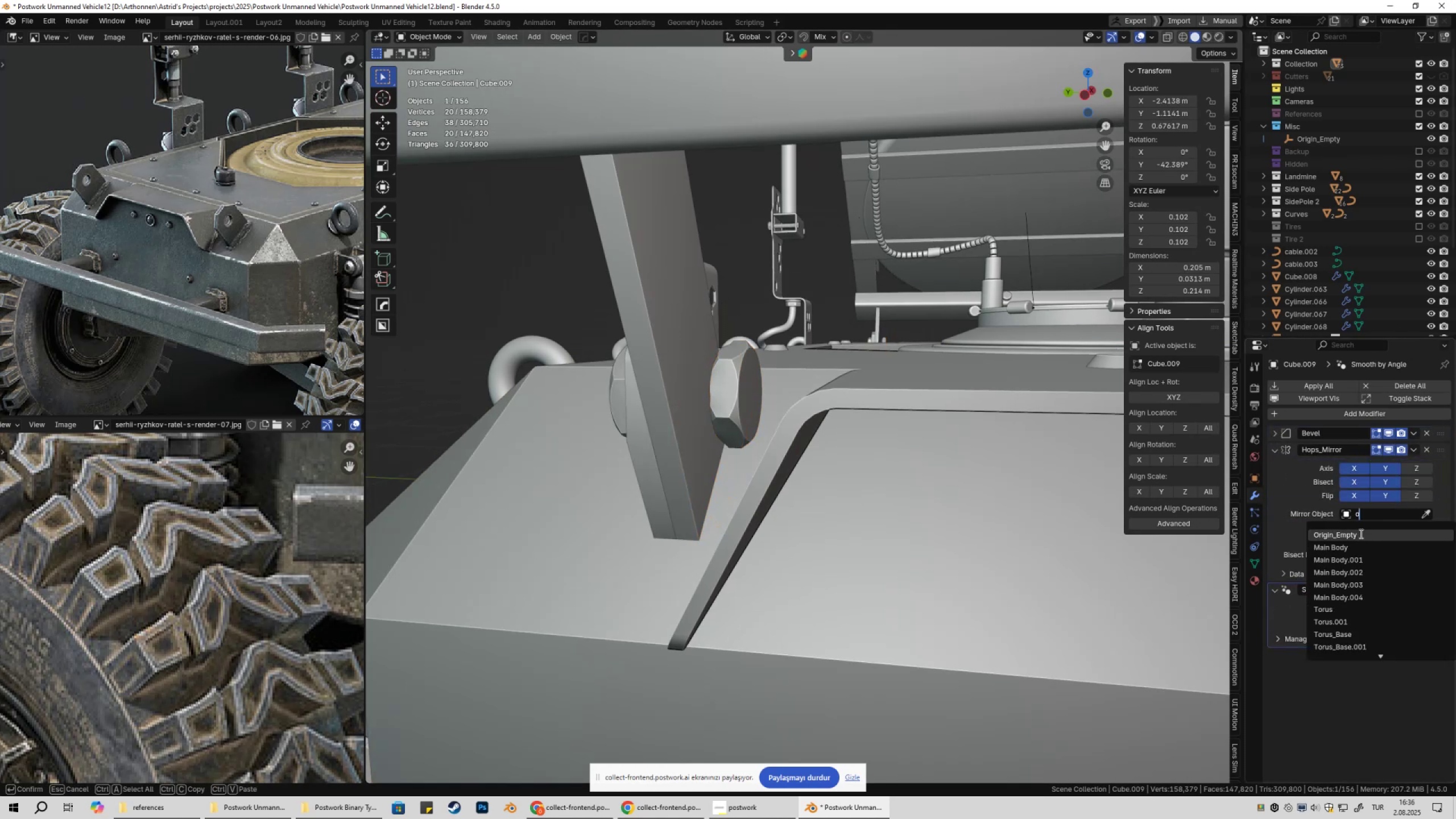 
triple_click([1359, 533])
 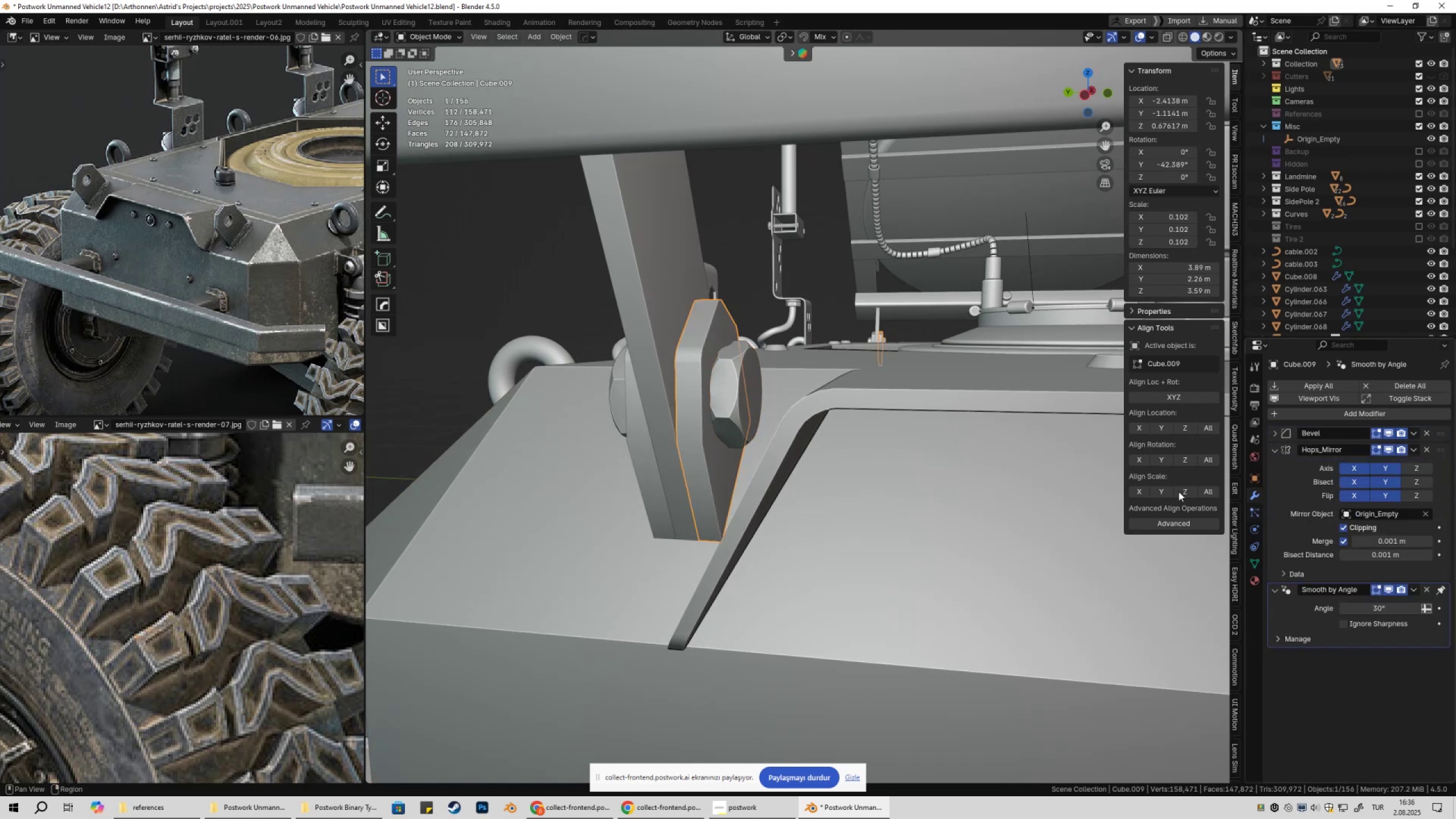 
scroll: coordinate [939, 456], scroll_direction: down, amount: 3.0
 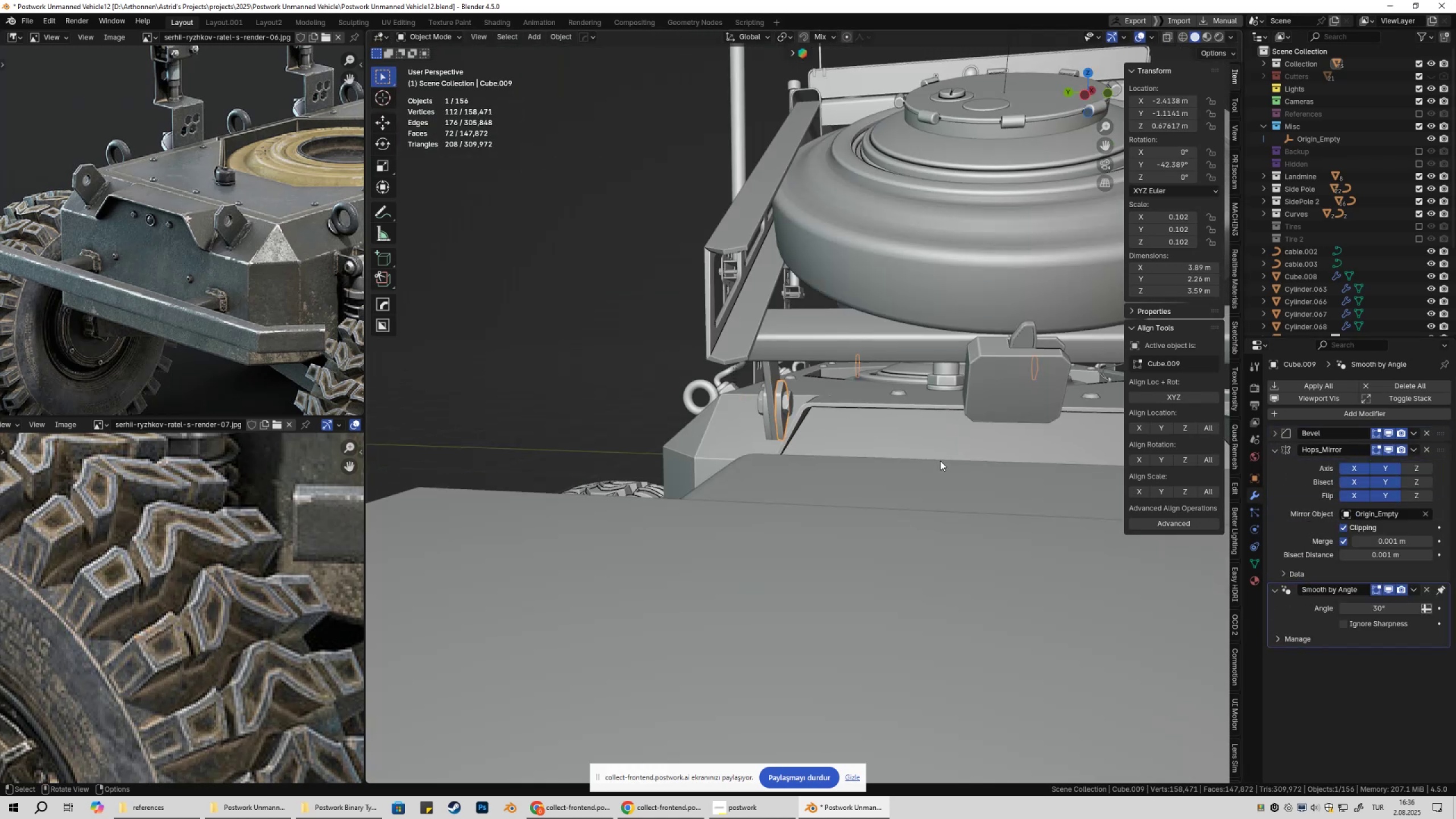 
key(Control+ControlLeft)
 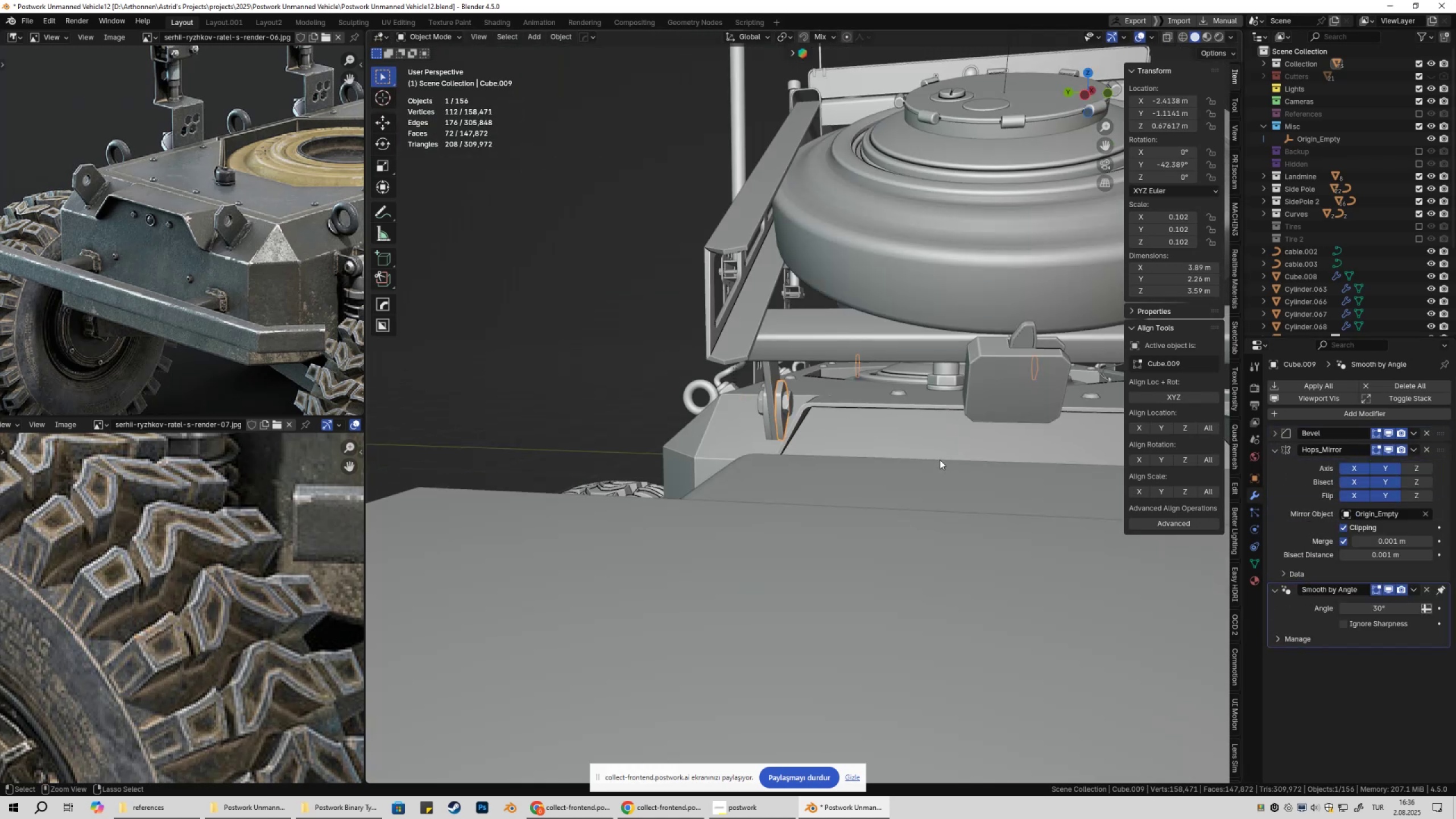 
key(Control+S)
 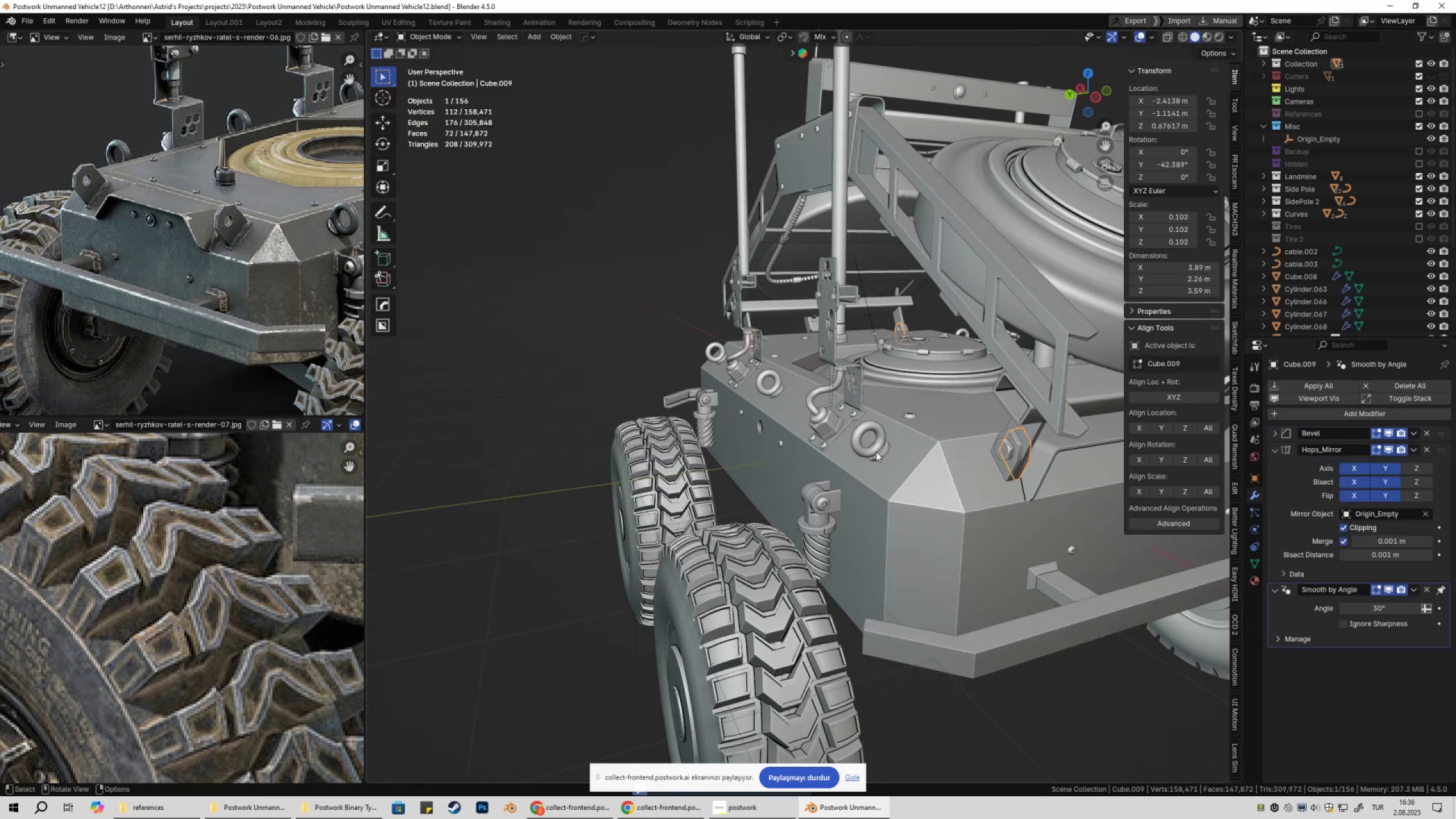 
left_click([916, 508])
 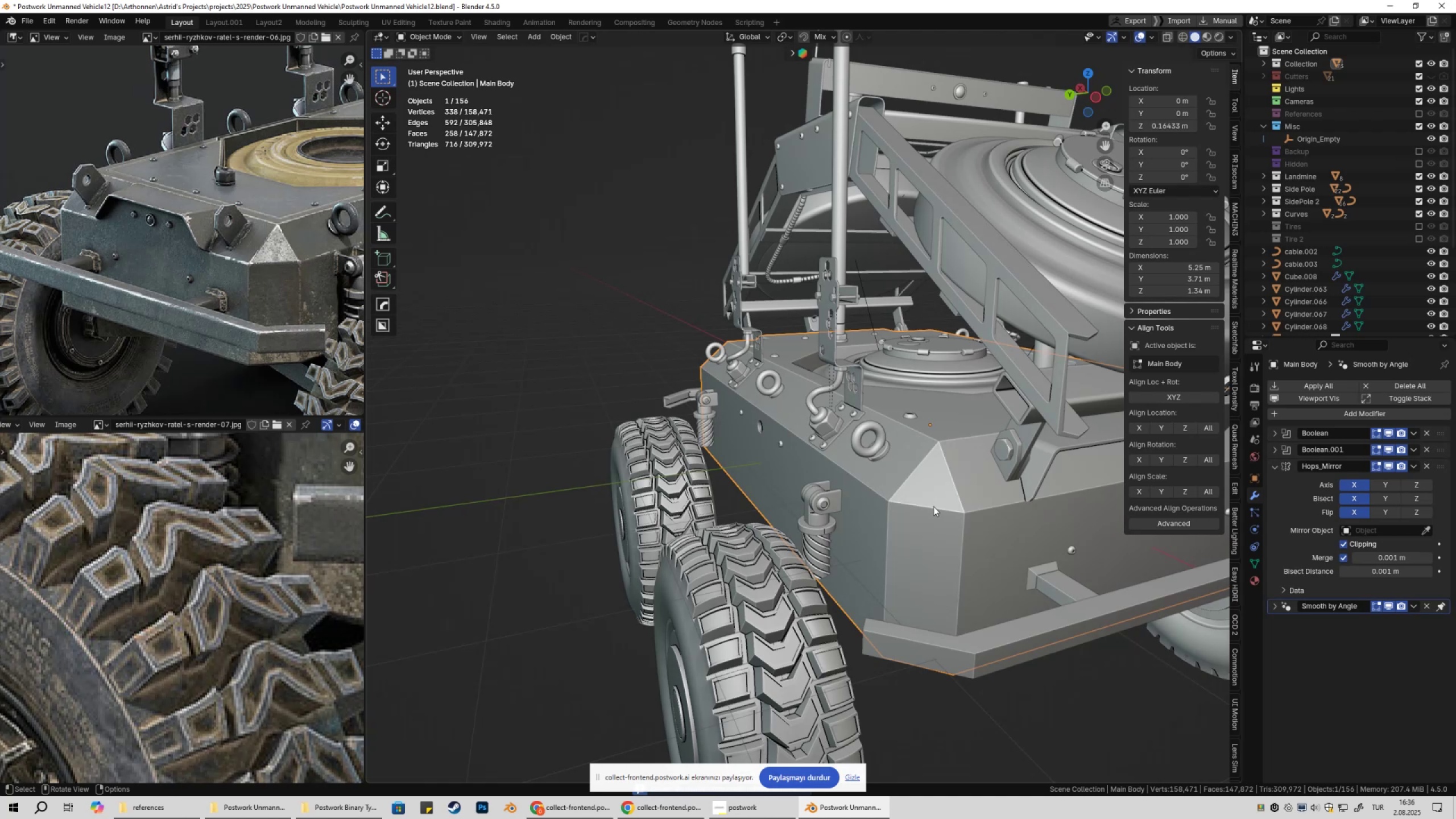 
type(gy)
key(Escape)
 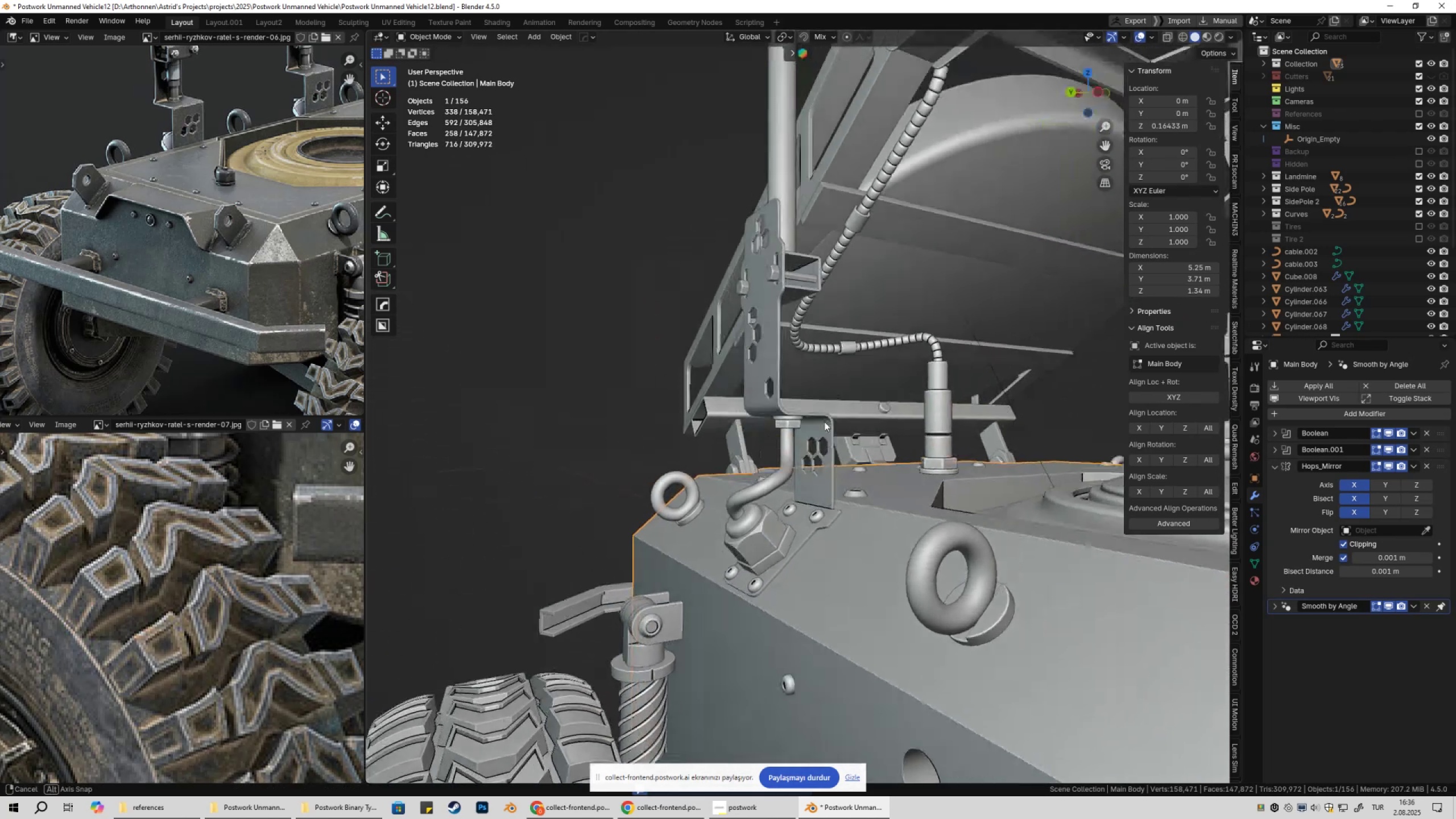 
scroll: coordinate [897, 387], scroll_direction: up, amount: 7.0
 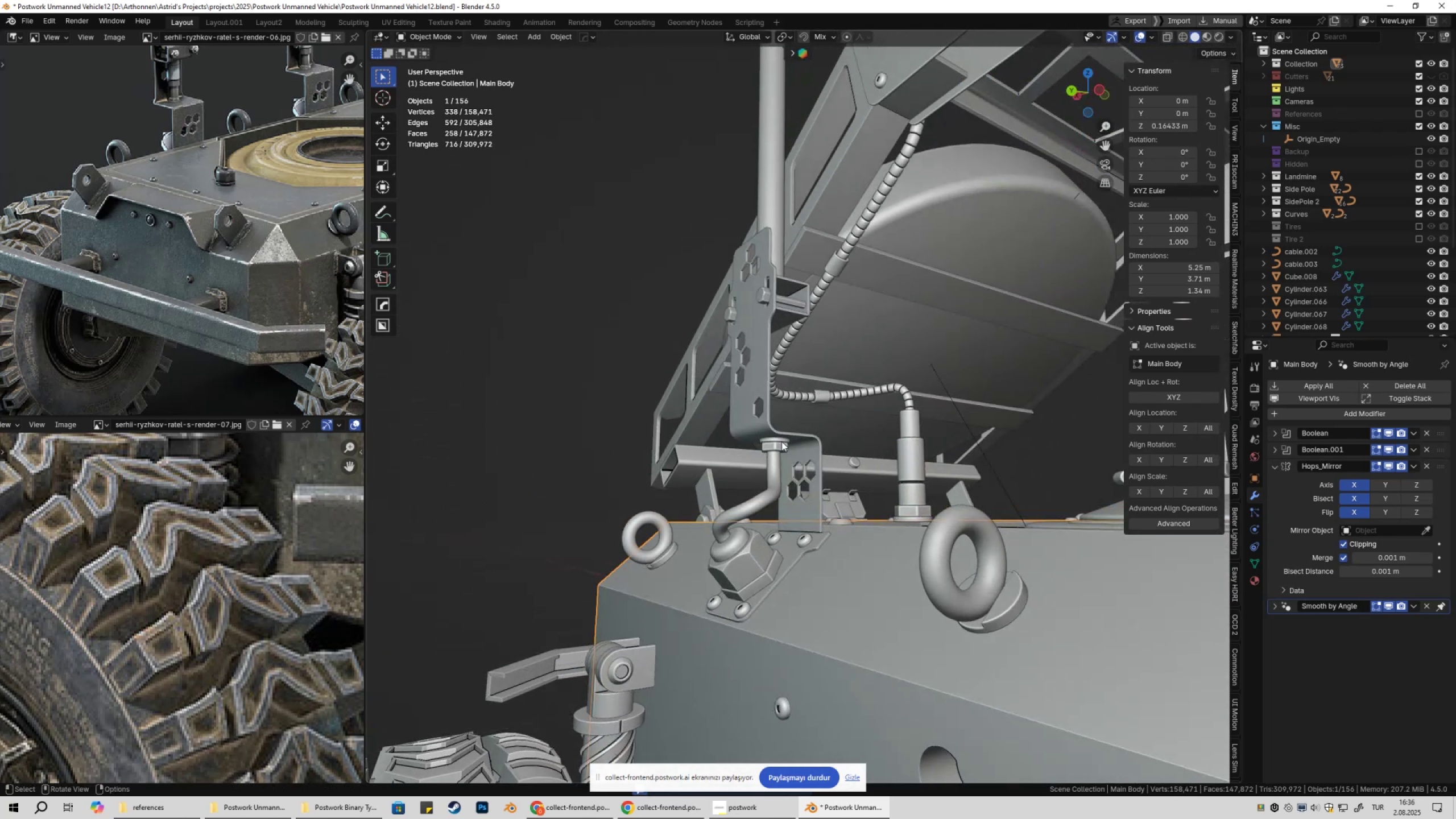 
left_click([778, 446])
 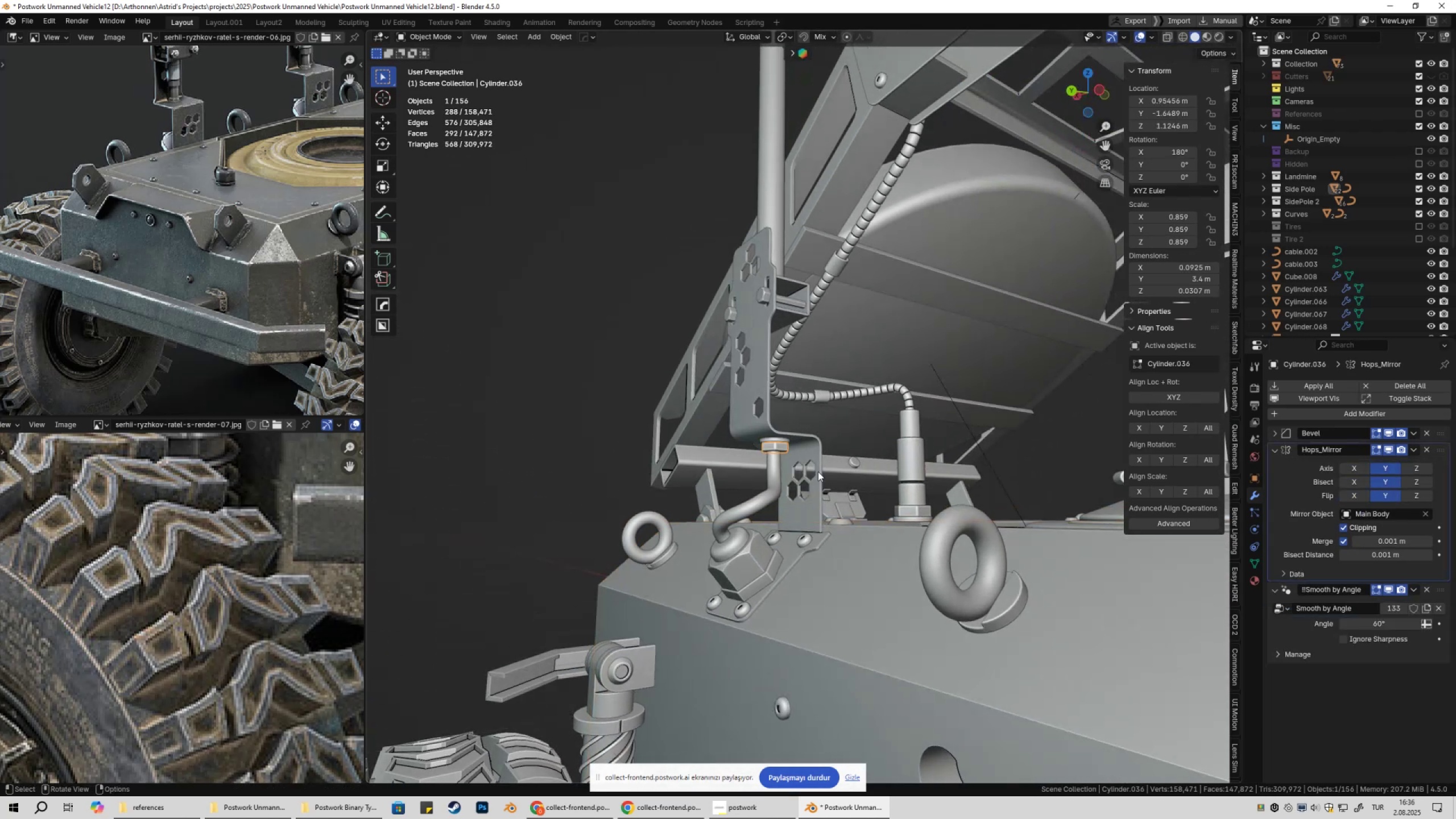 
key(NumpadDecimal)
 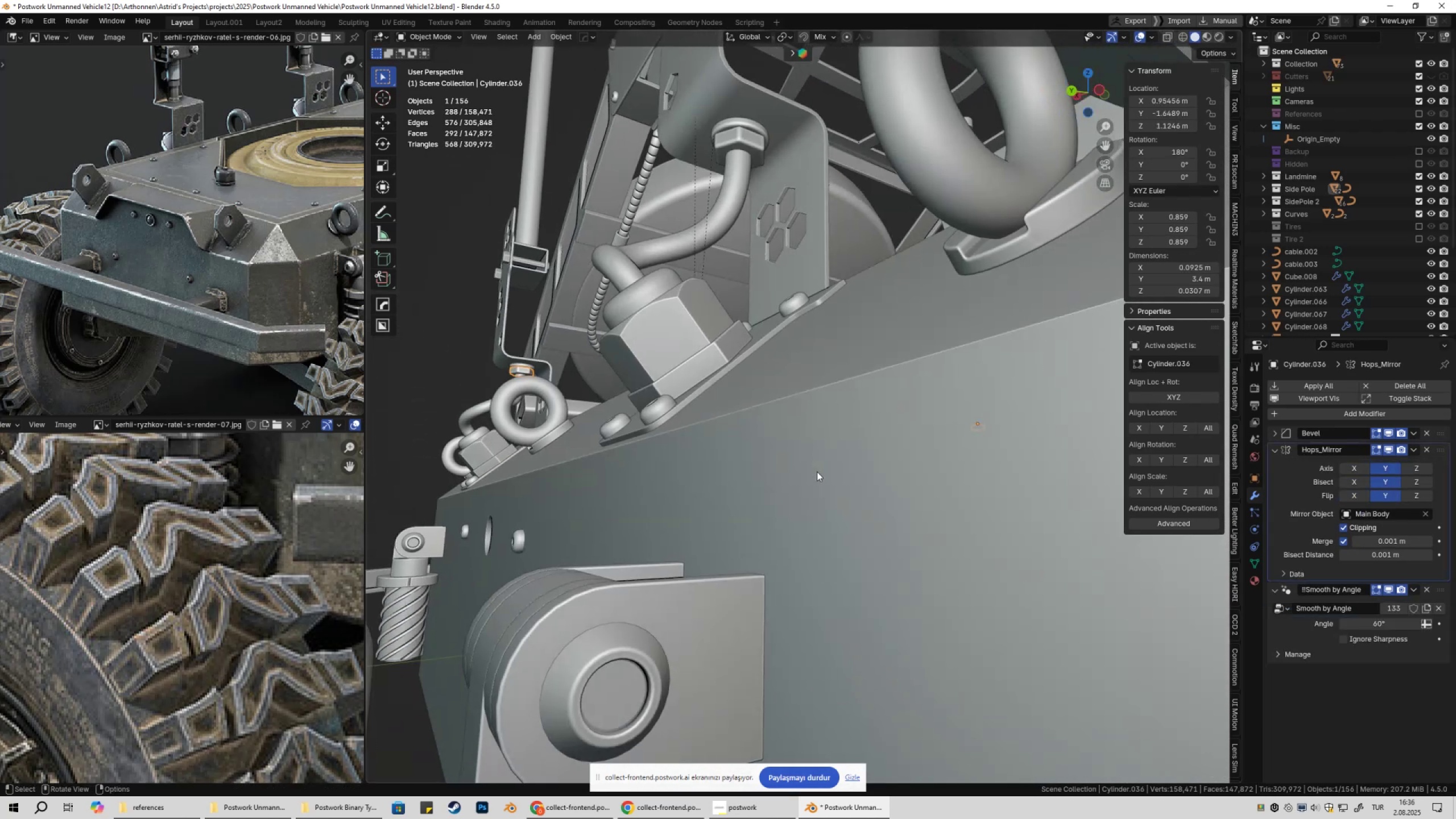 
key(F)
 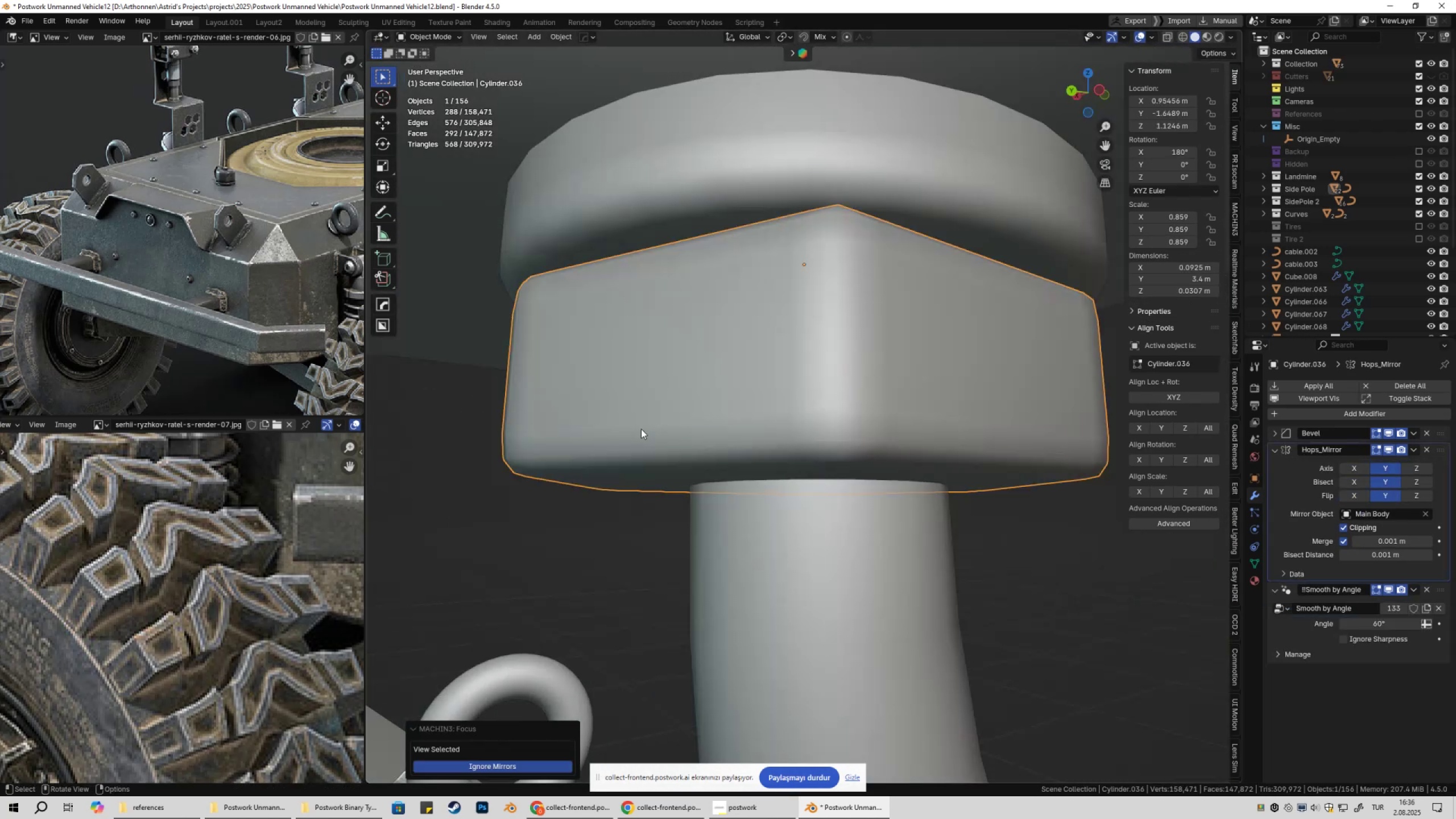 
scroll: coordinate [704, 452], scroll_direction: down, amount: 10.0
 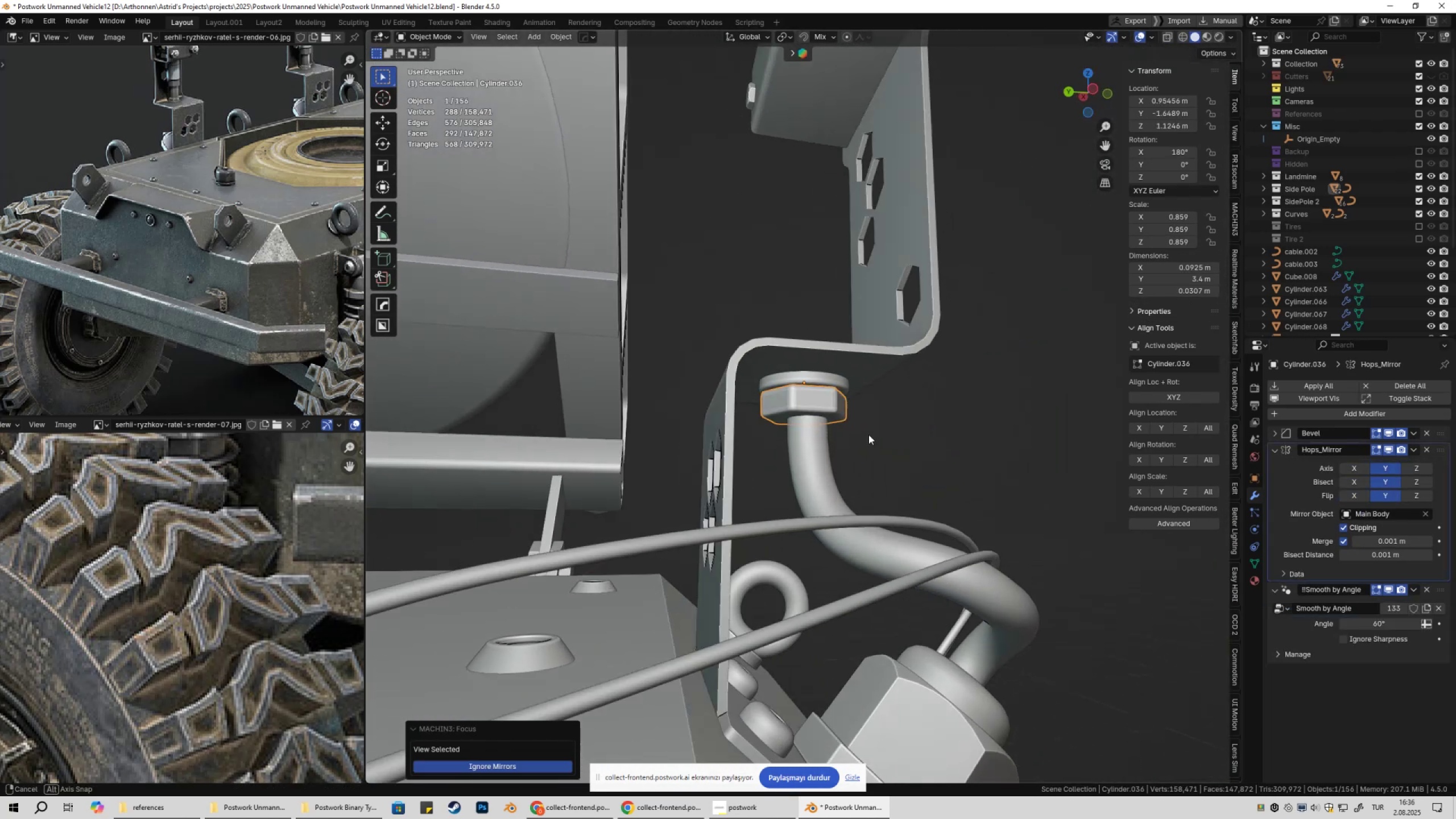 
scroll: coordinate [873, 439], scroll_direction: up, amount: 2.0
 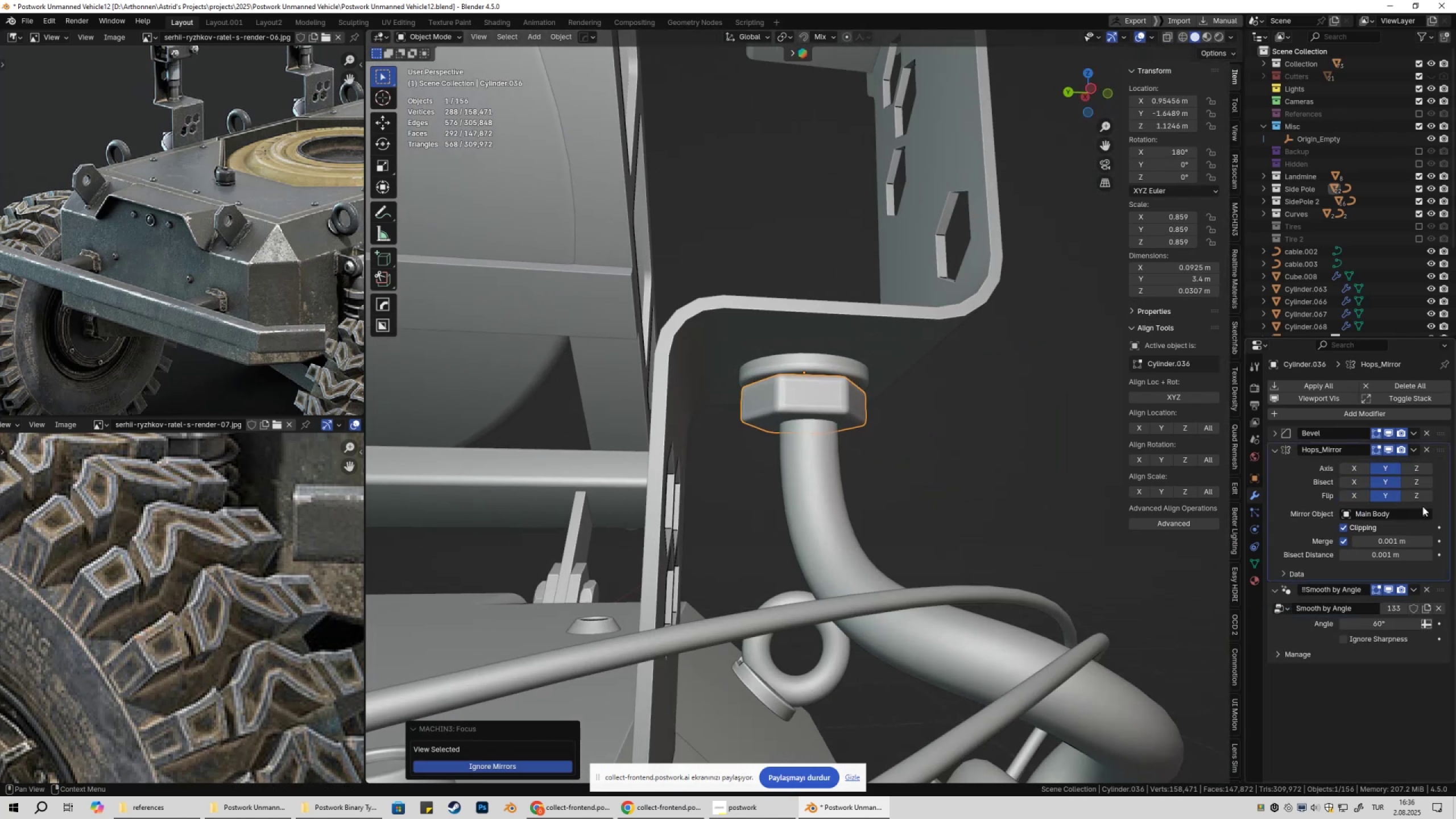 
left_click([1422, 506])
 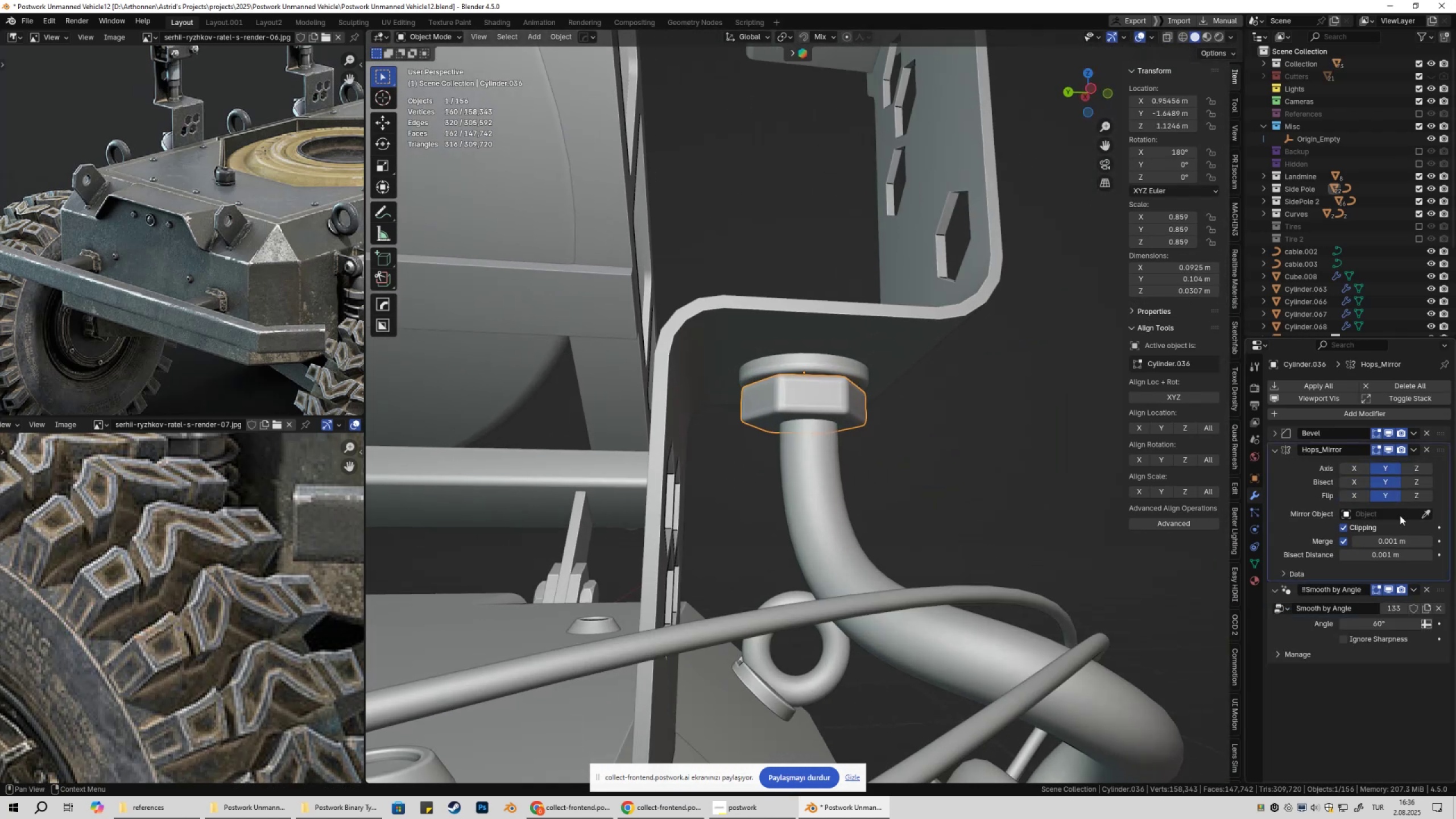 
double_click([1398, 515])
 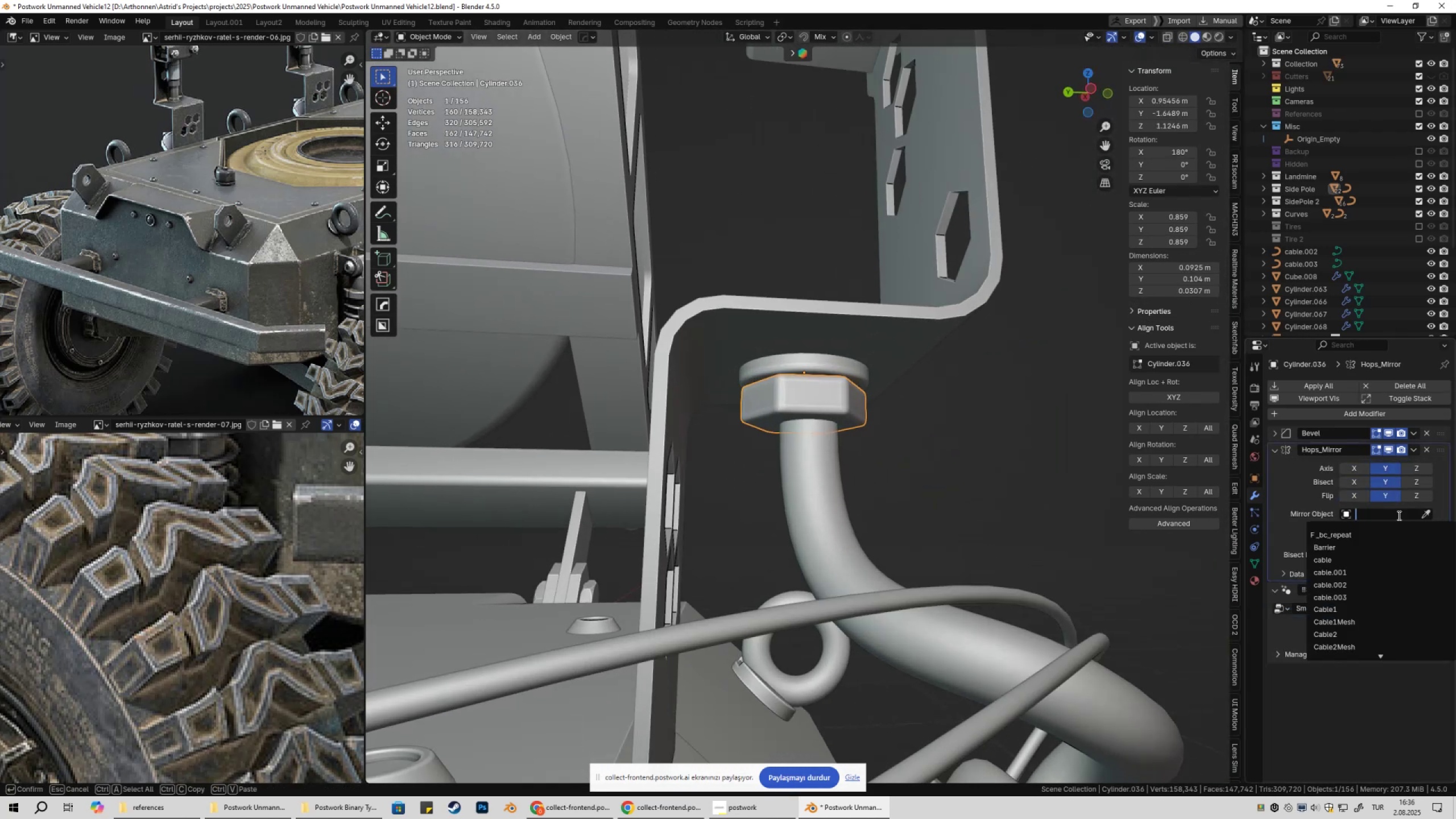 
key(O)
 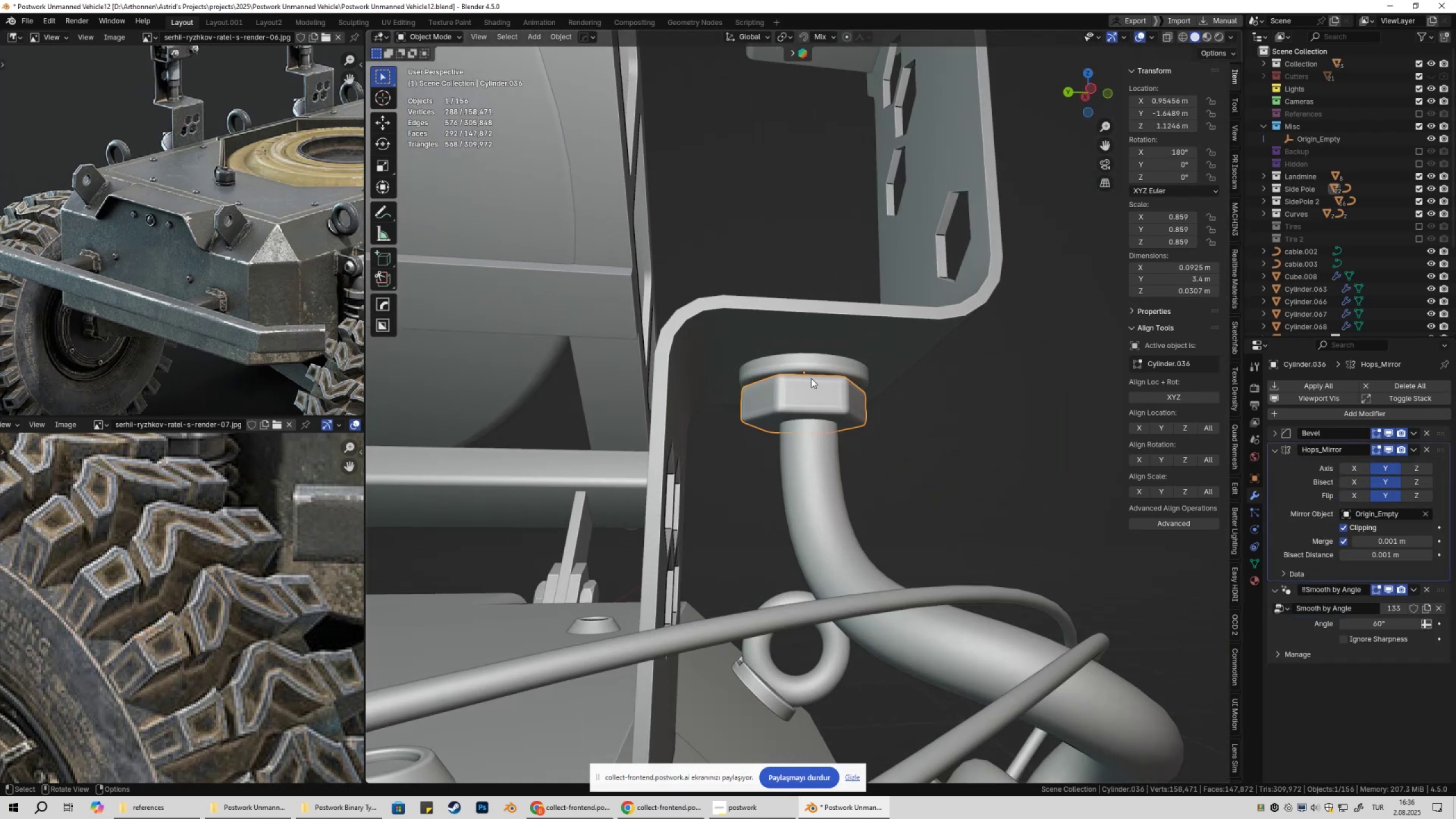 
left_click([793, 364])
 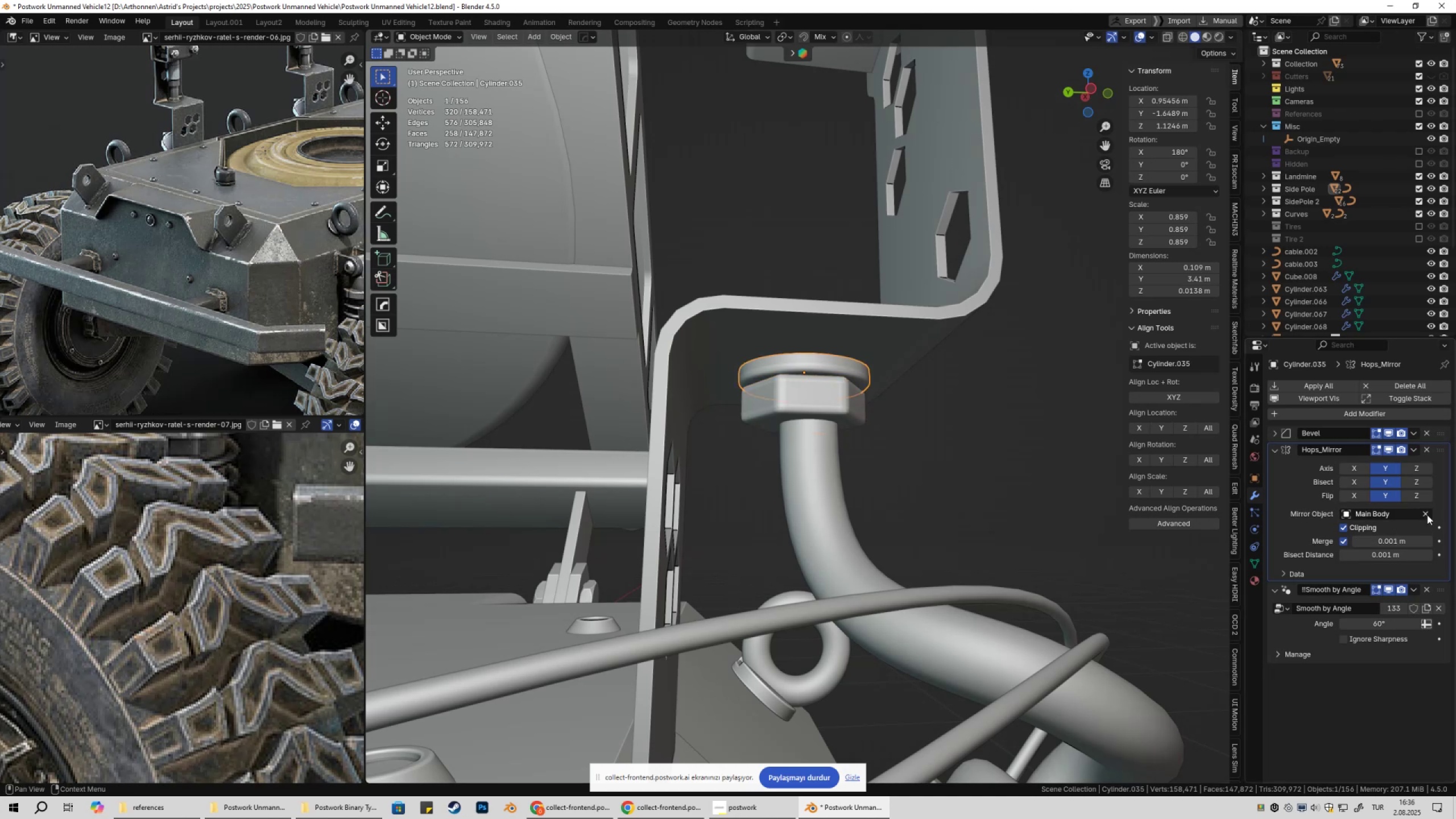 
double_click([1391, 515])
 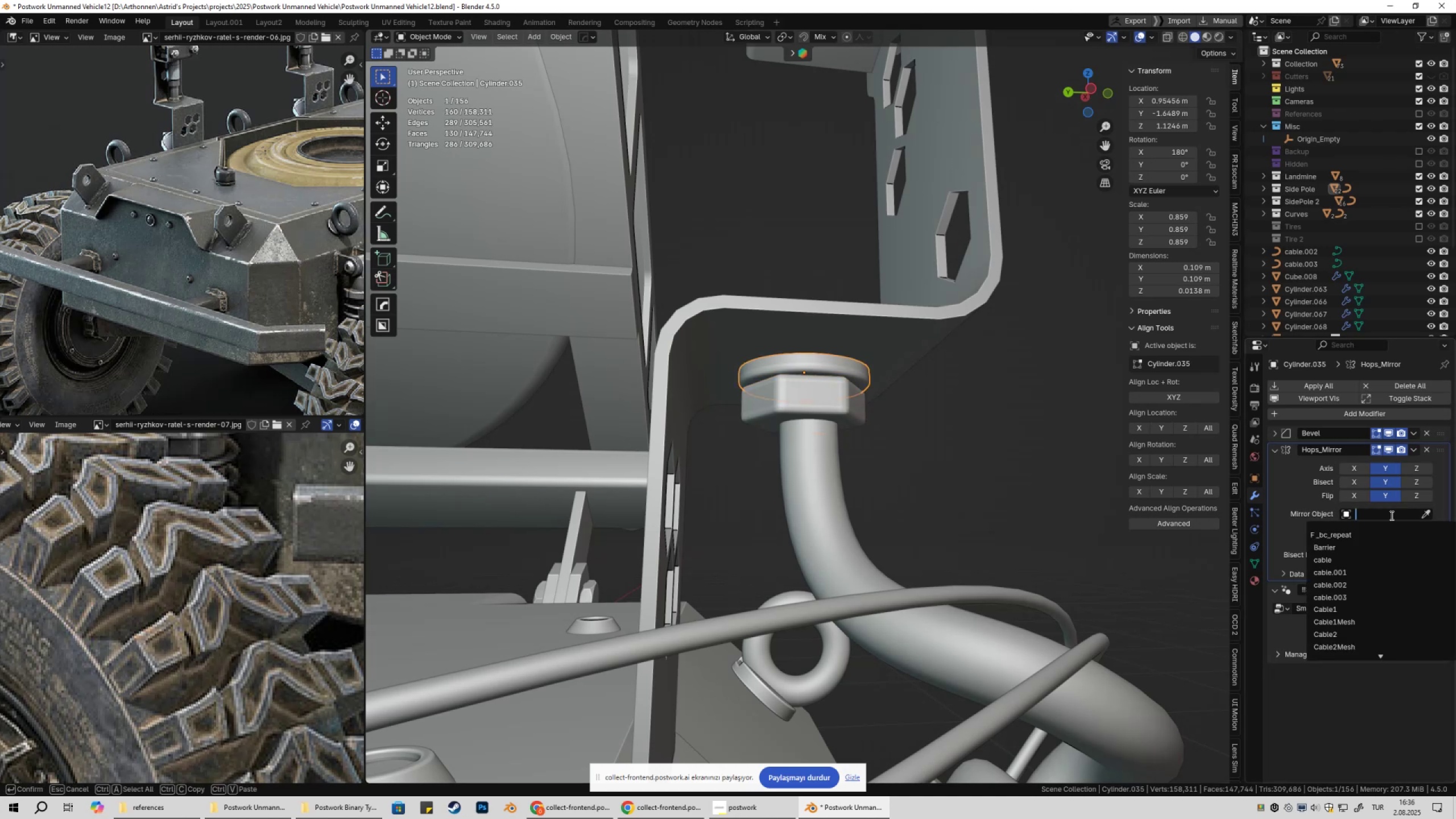 
key(O)
 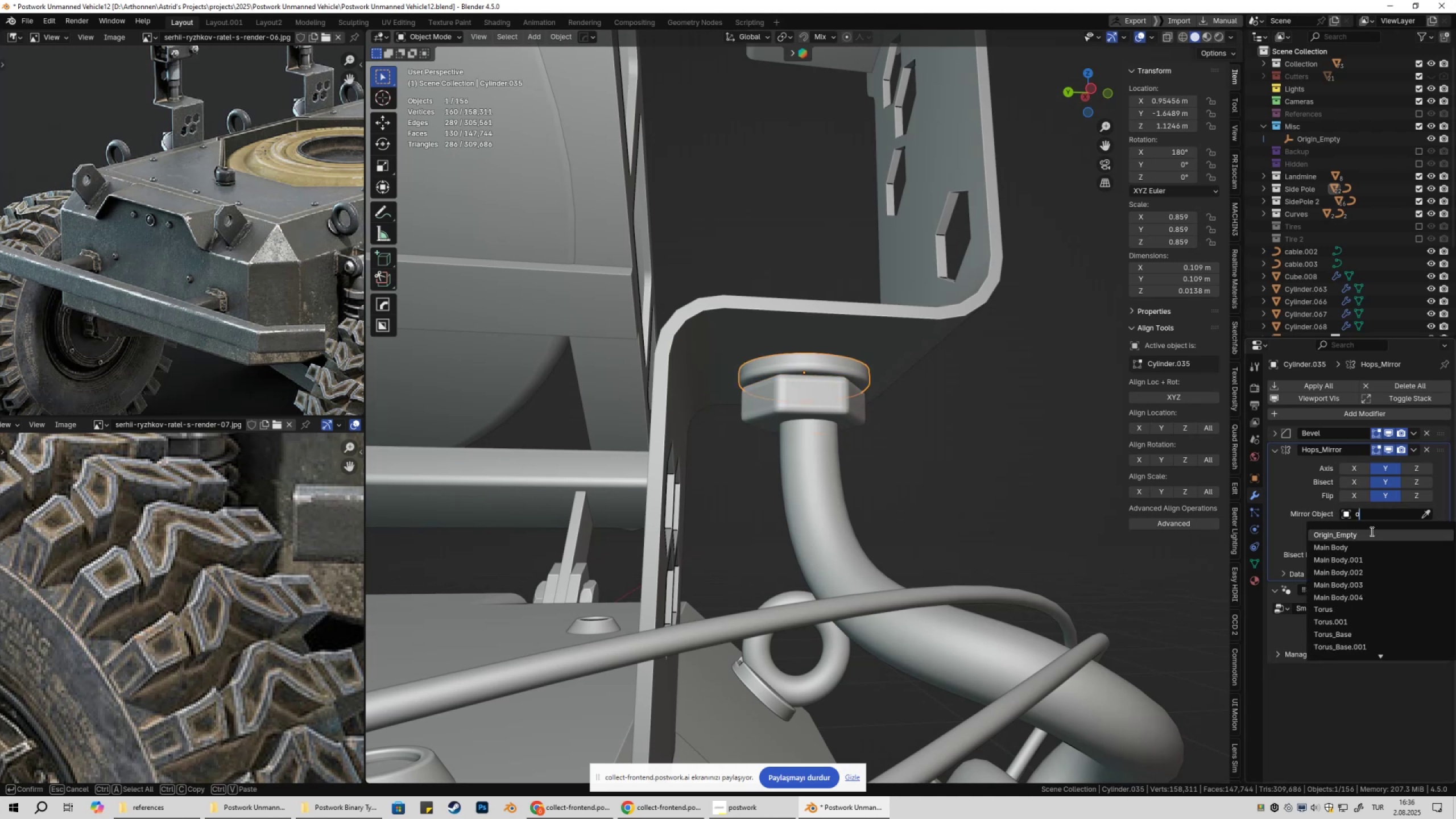 
left_click([1371, 531])
 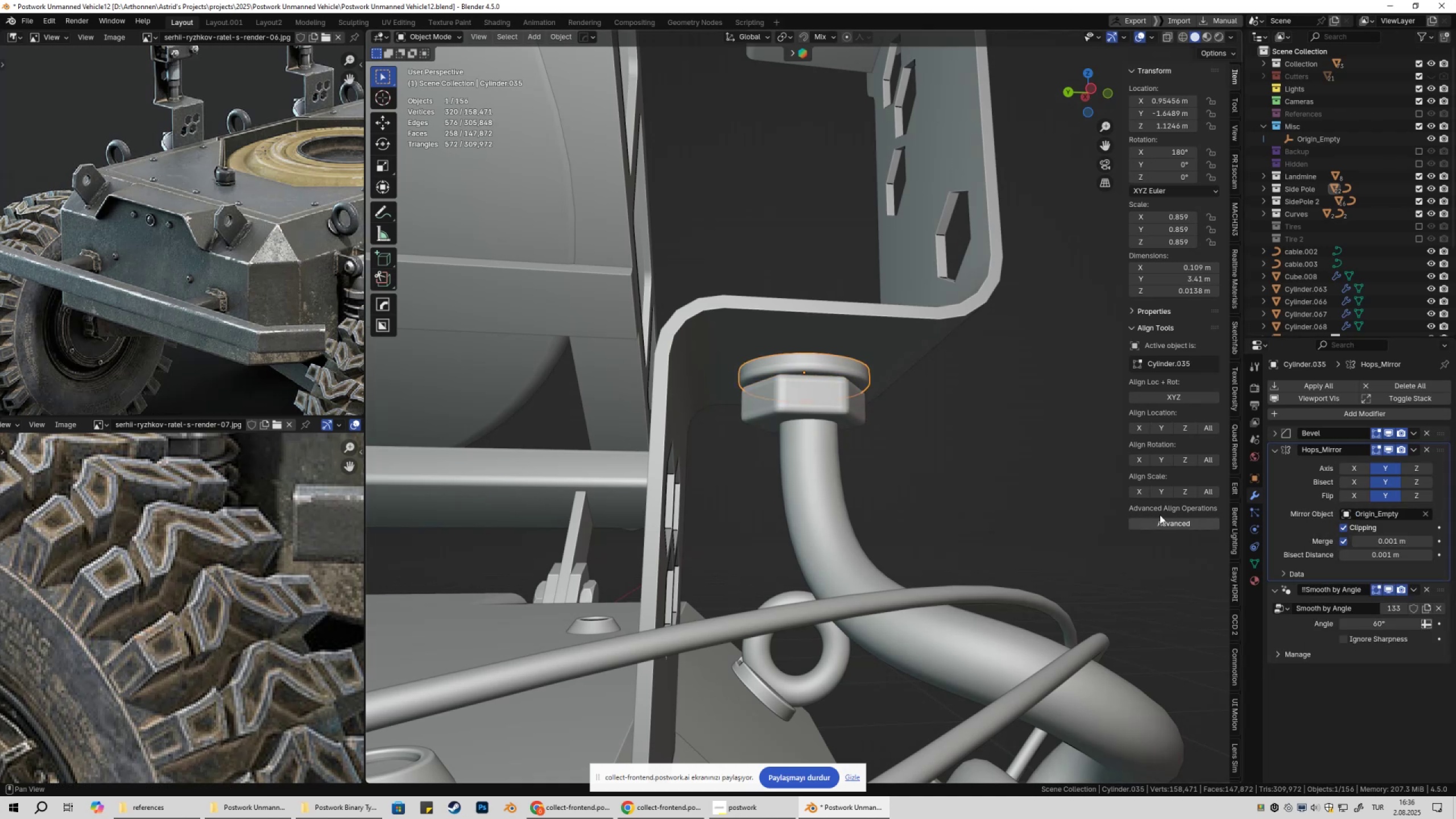 
scroll: coordinate [887, 549], scroll_direction: down, amount: 15.0
 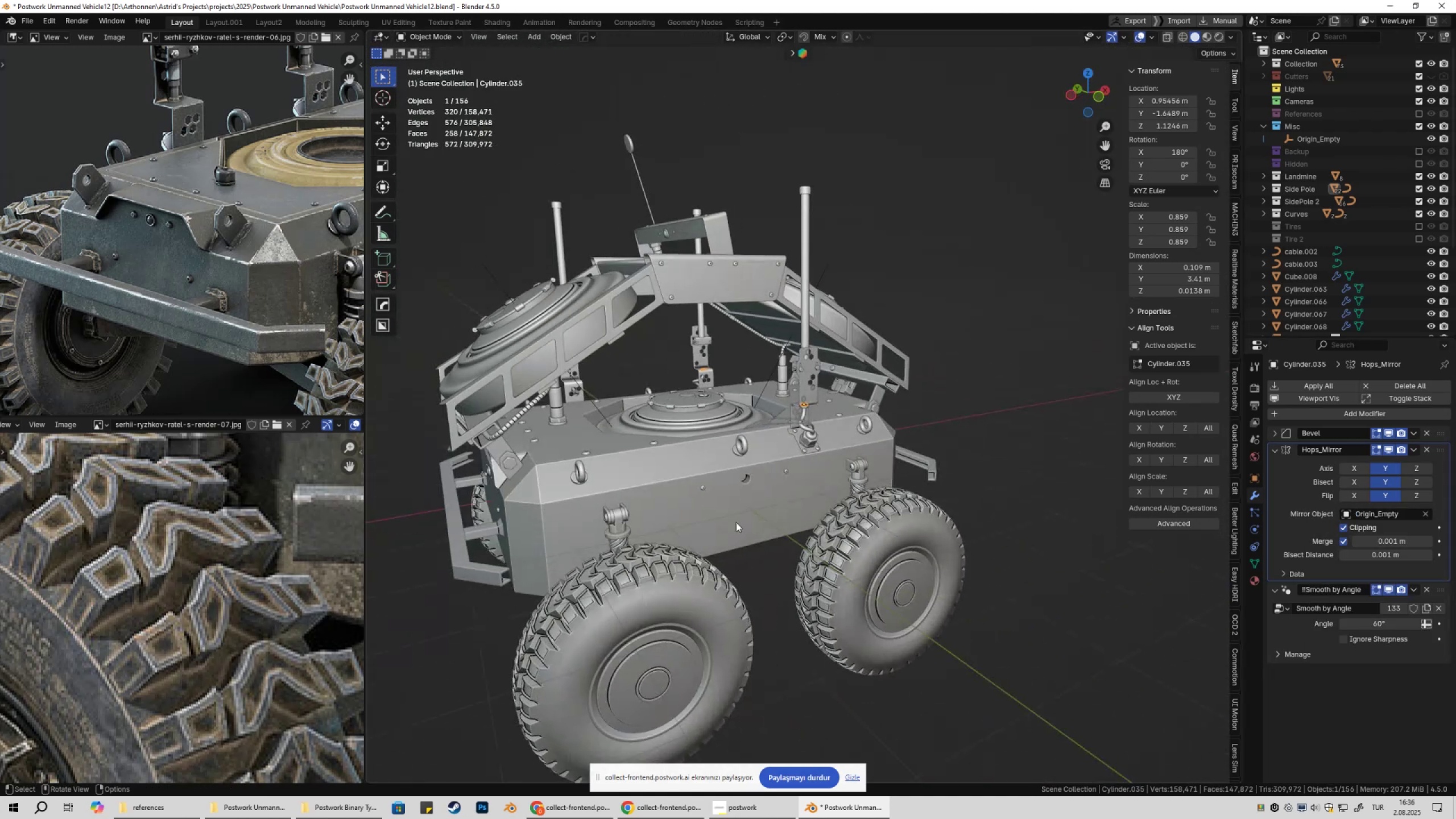 
left_click([717, 515])
 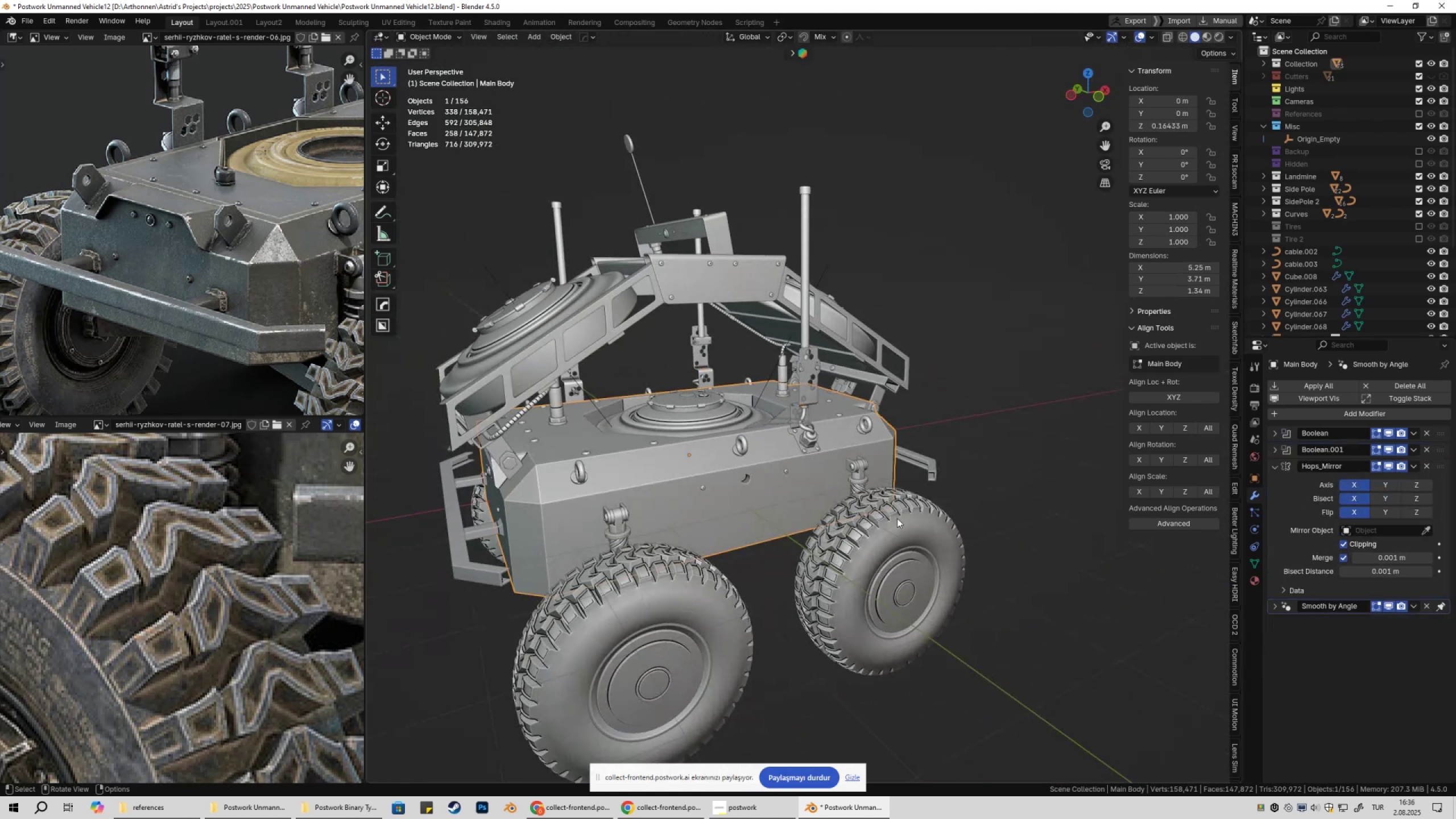 
type(gy)
key(Escape)
type(gy)
key(Escape)
type(gy)
key(Escape)
type(gz)
key(Escape)
type(gds)
key(Escape)
type(s)
key(Escape)
type(gx)
 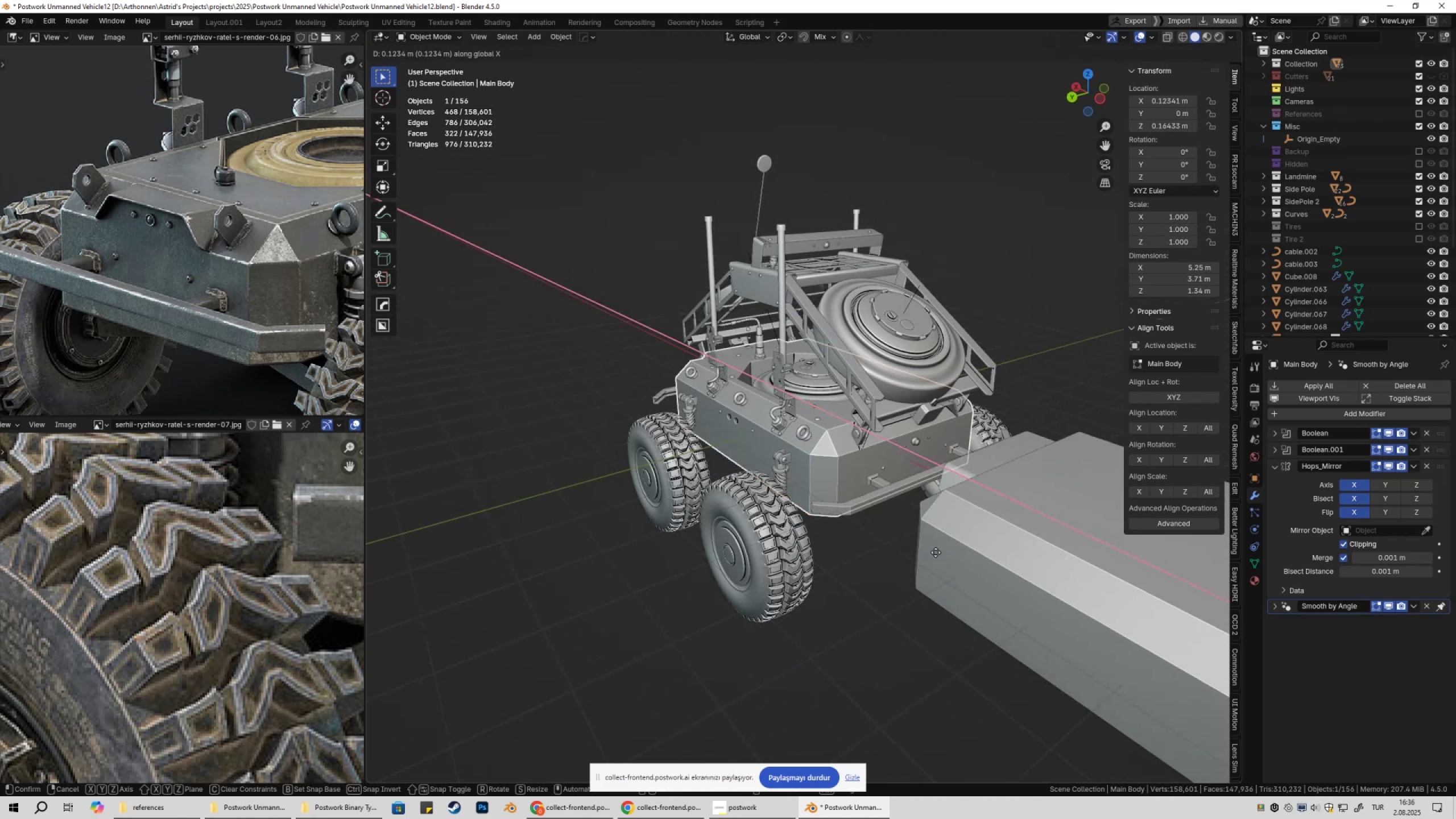 
scroll: coordinate [961, 485], scroll_direction: down, amount: 3.0
 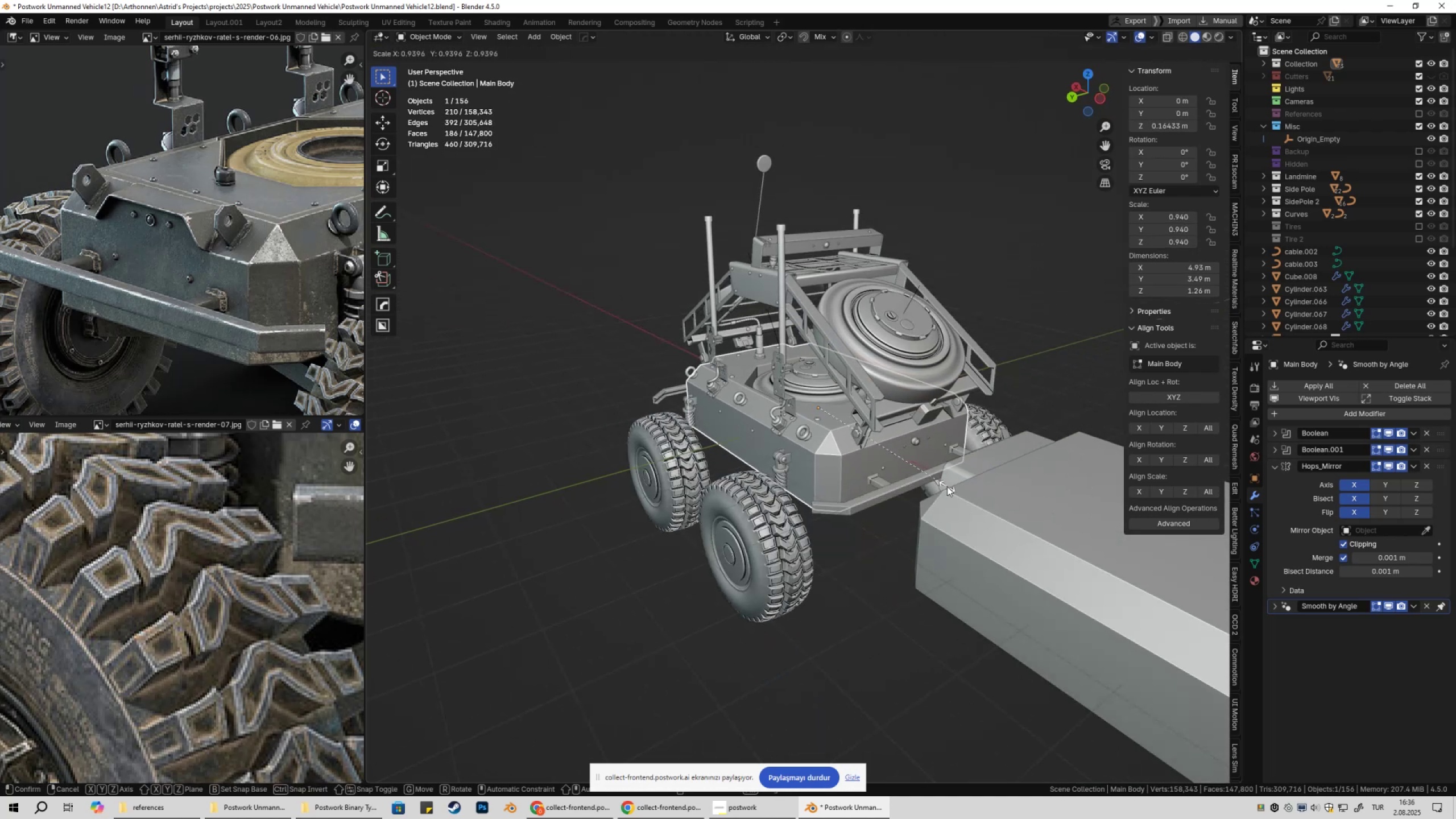 
key(Escape)
 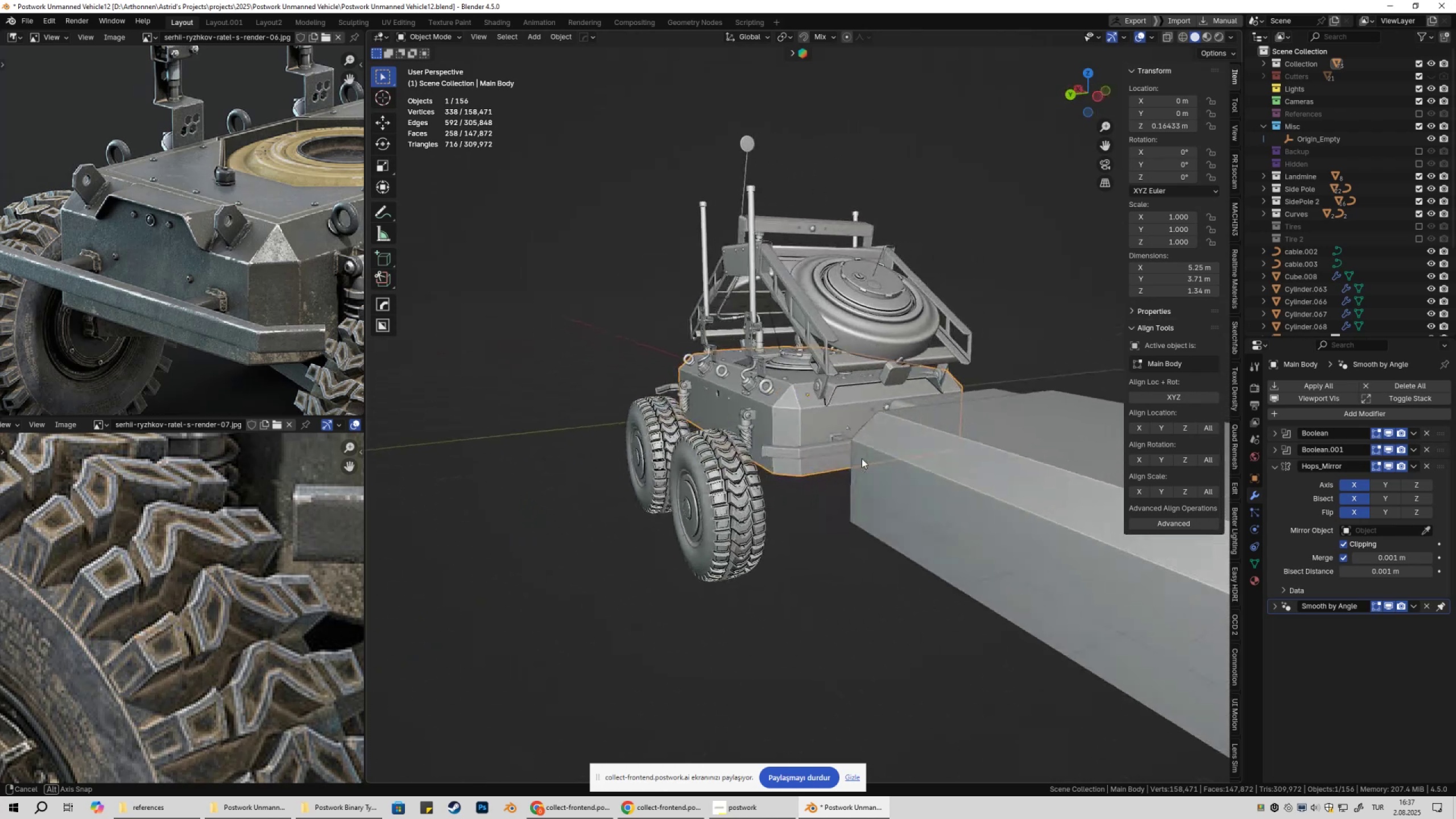 
key(Control+ControlLeft)
 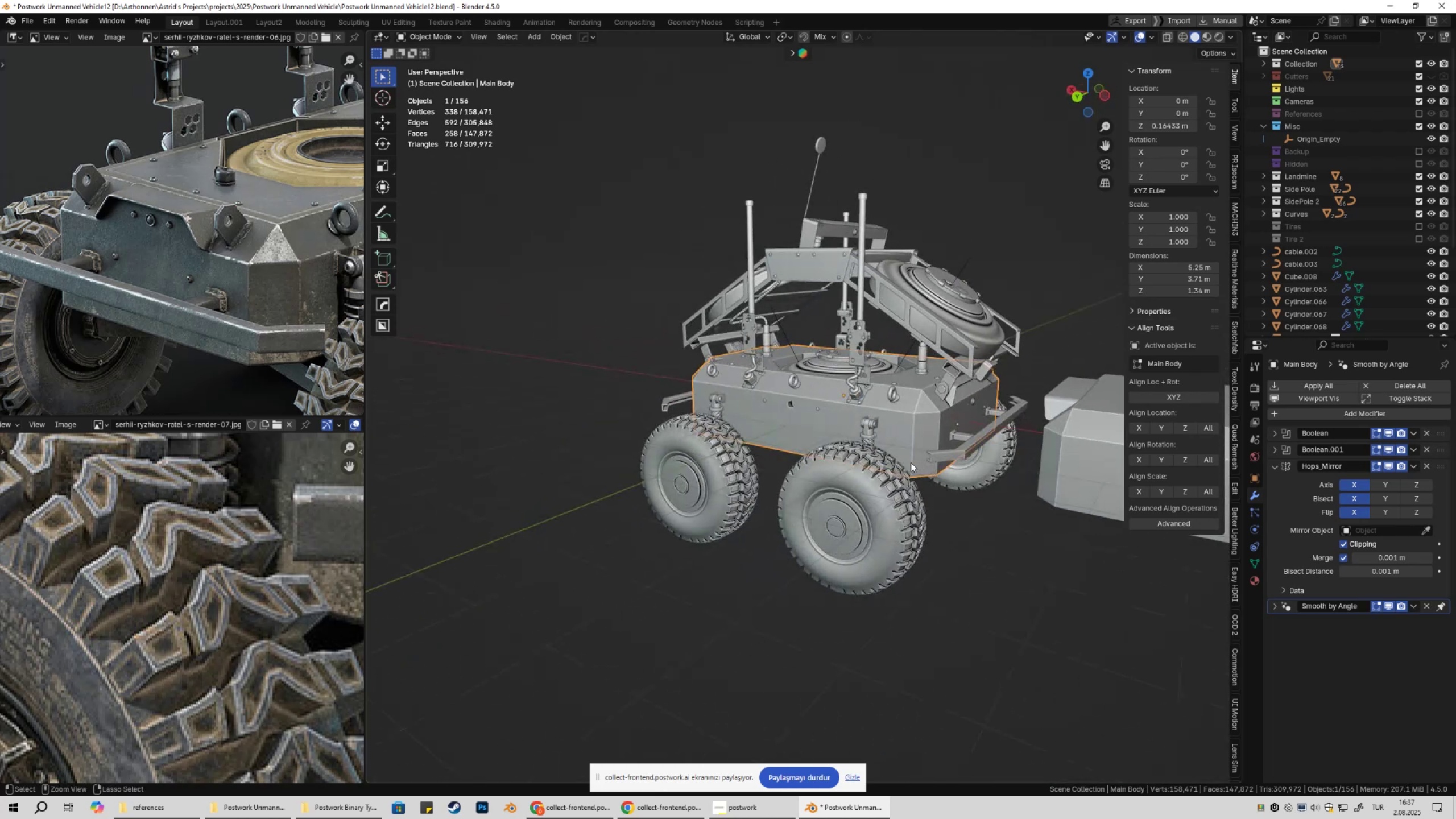 
key(Control+S)
 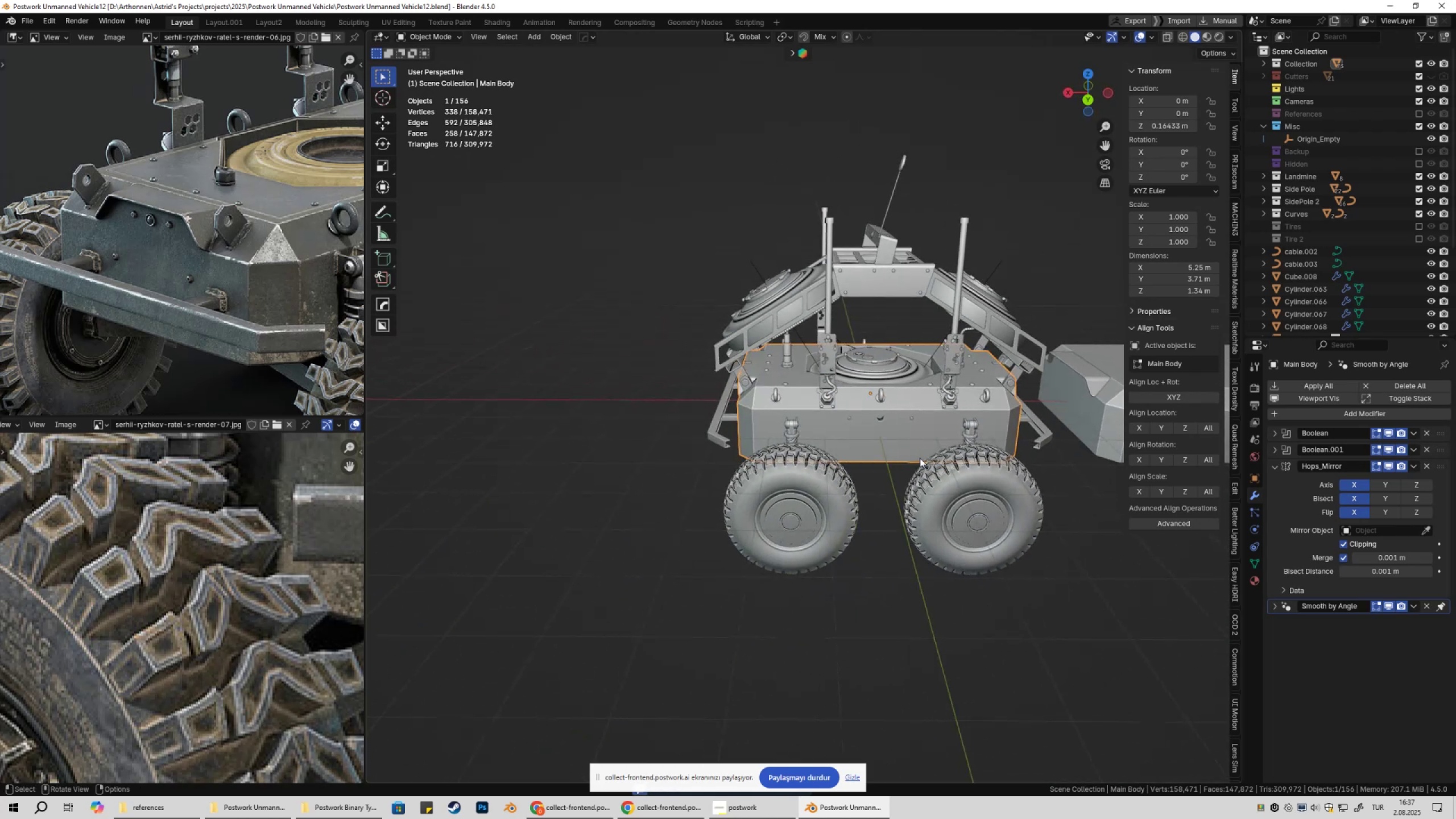 
key(M)
 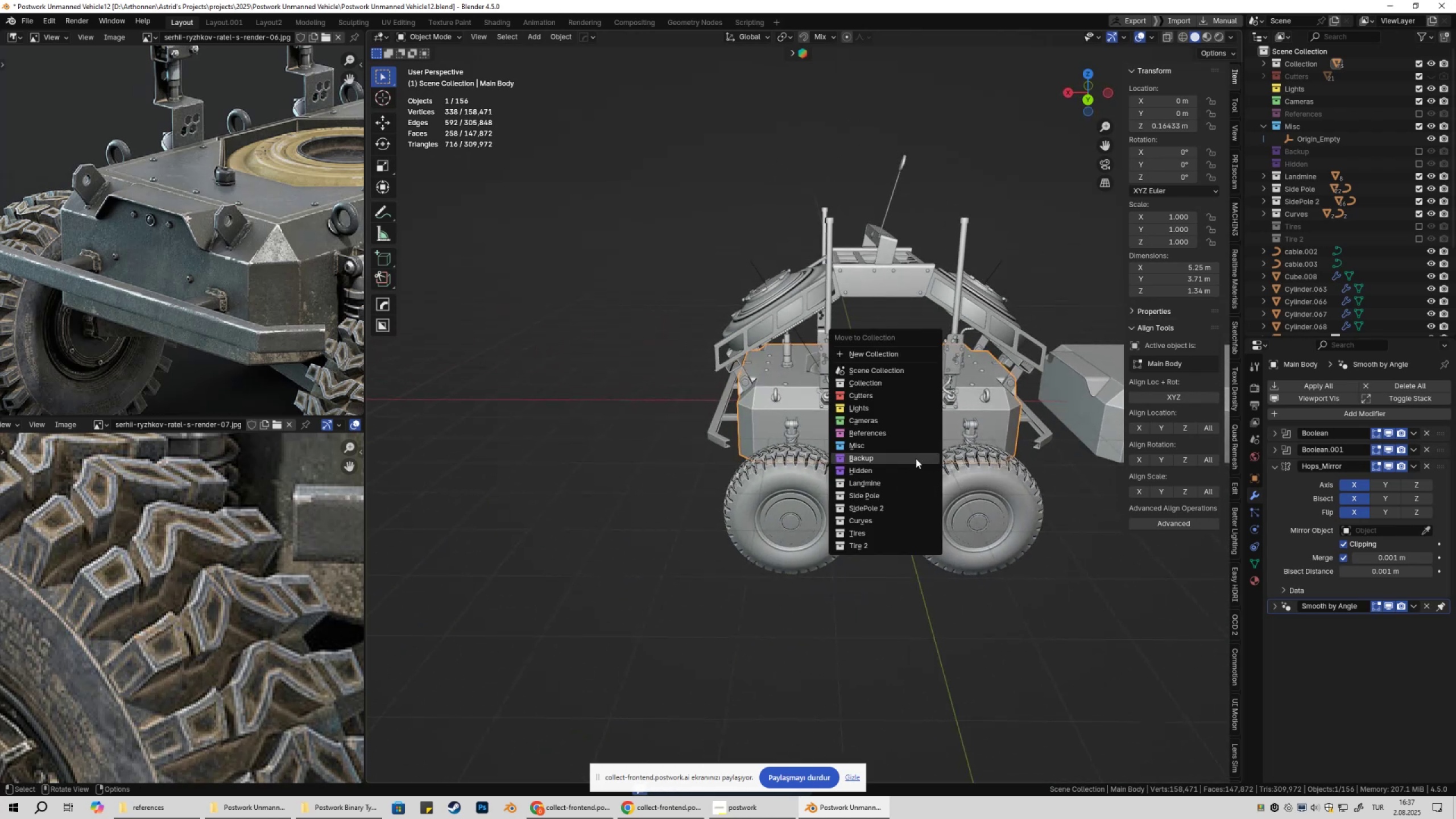 
scroll: coordinate [928, 479], scroll_direction: down, amount: 2.0
 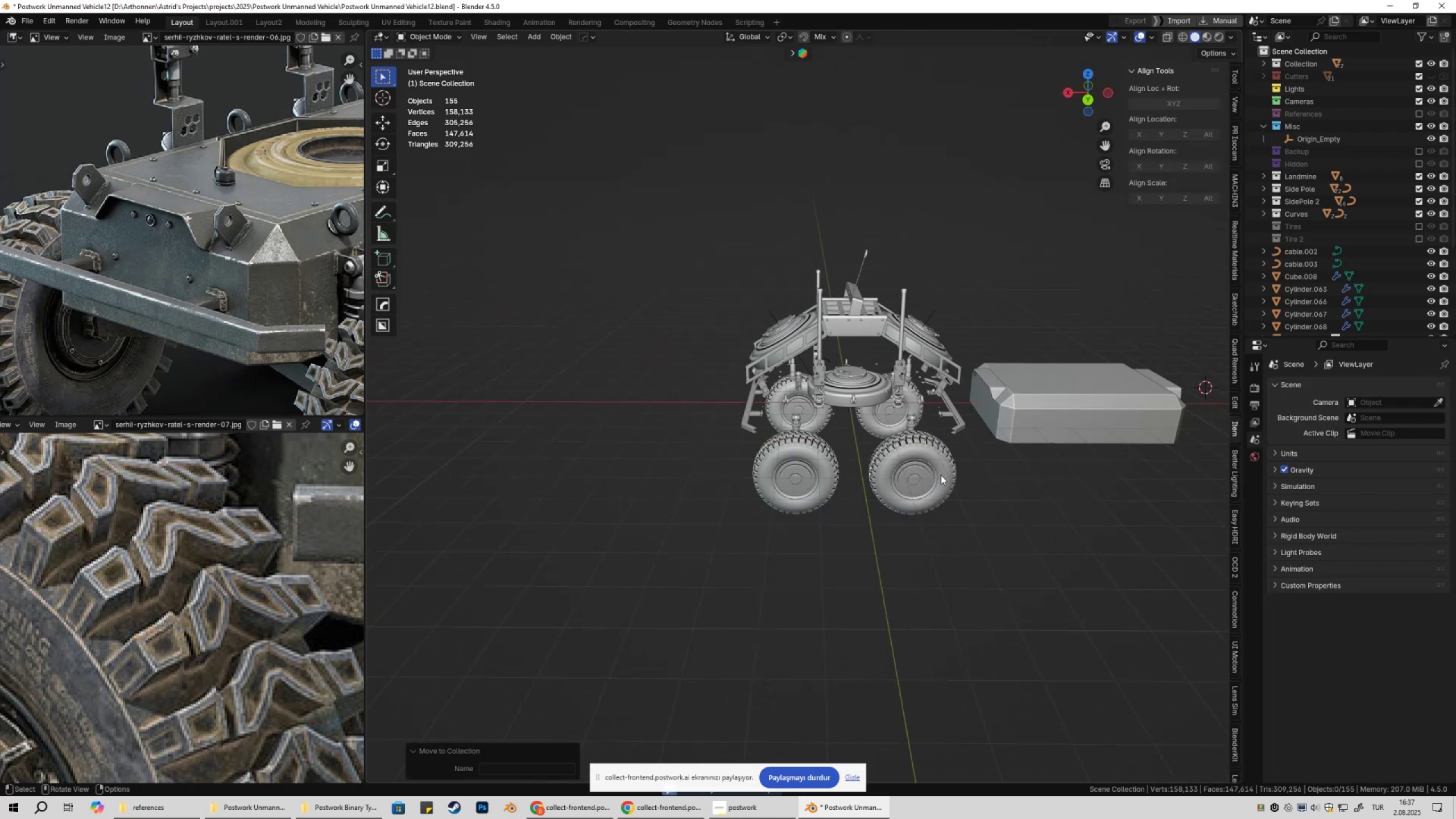 
key(Shift+ShiftLeft)
 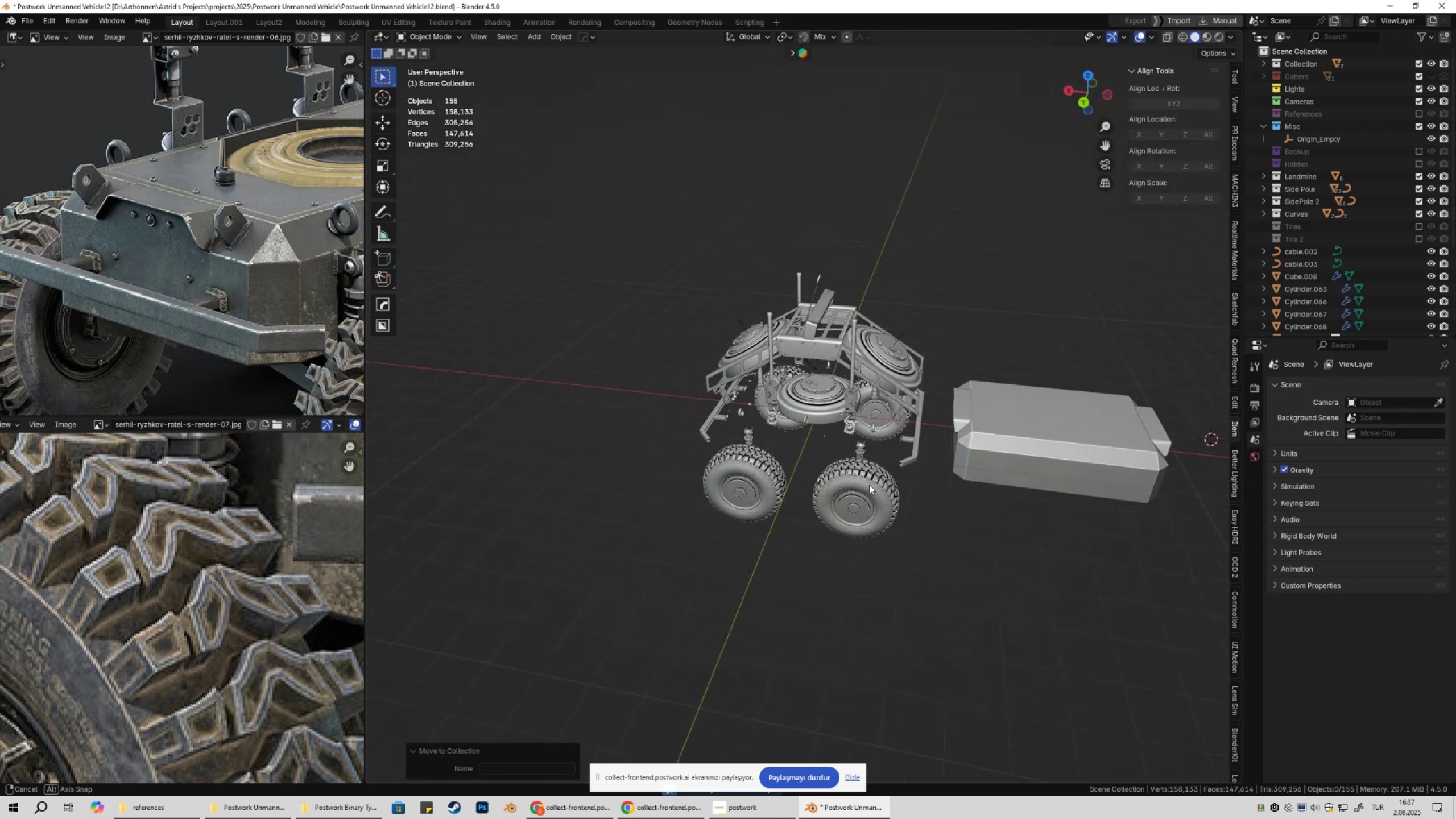 
left_click([1016, 449])
 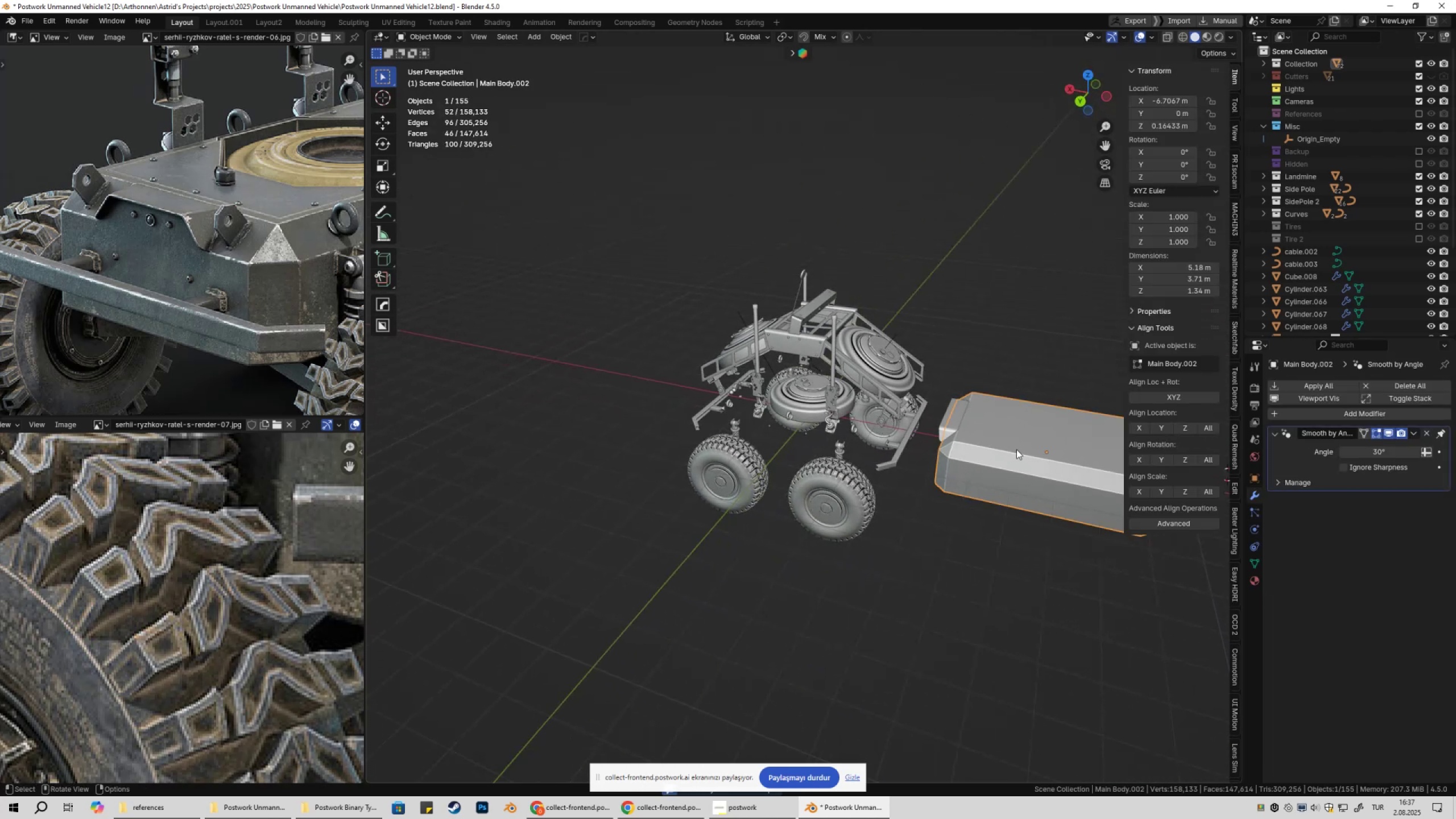 
key(Control+Z)
 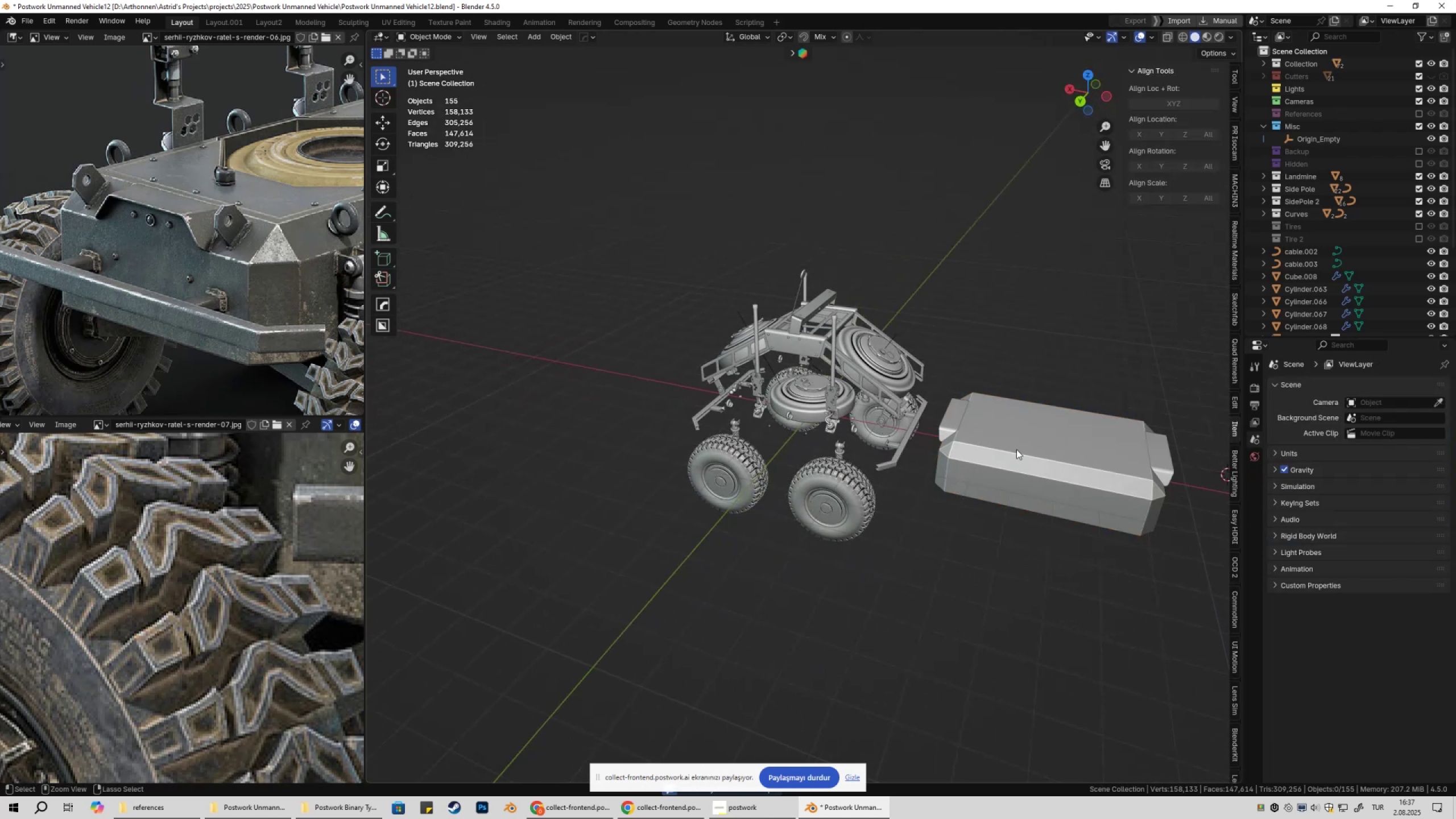 
key(Control+Z)
 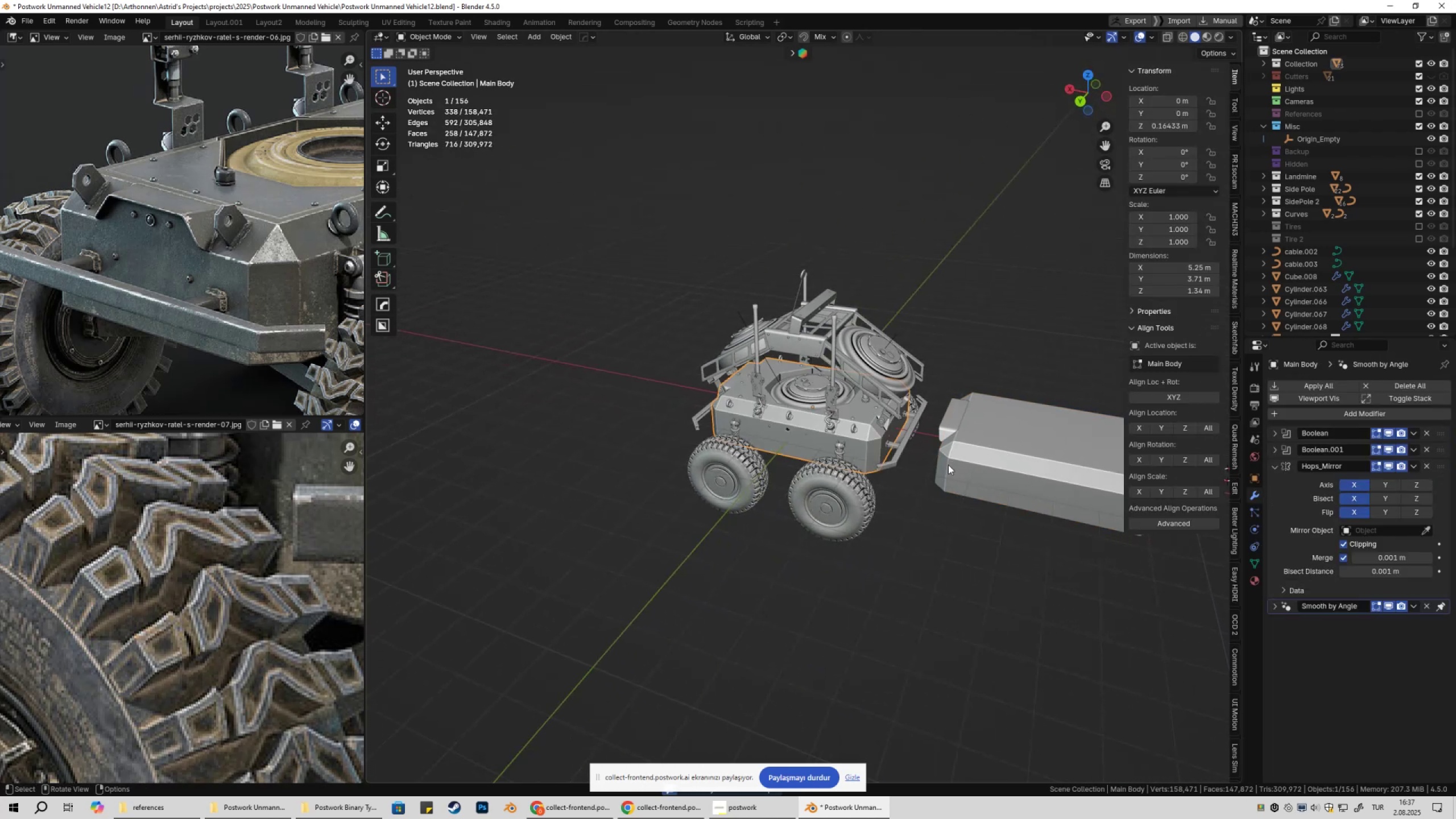 
left_click([950, 428])
 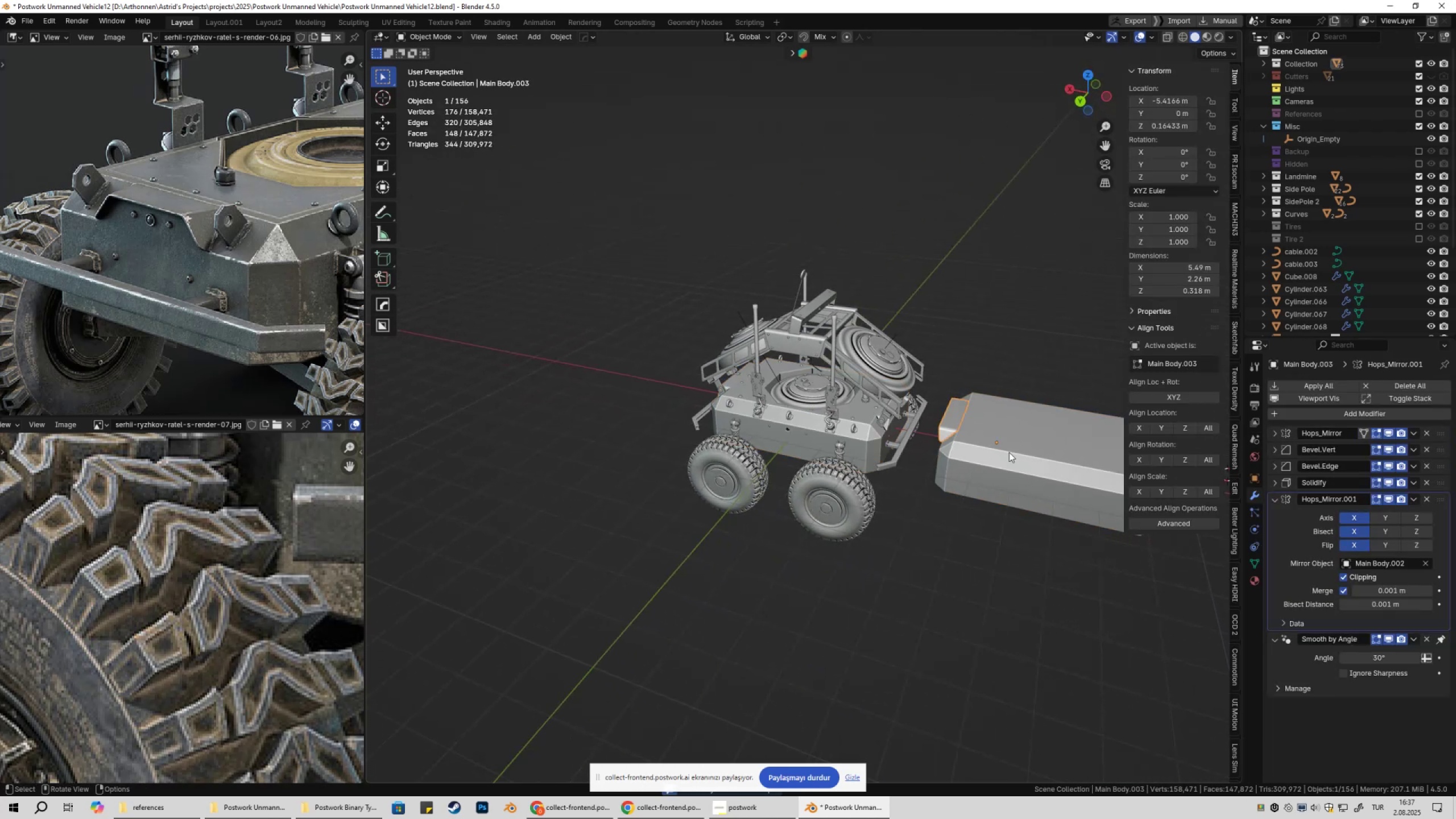 
key(Shift+ShiftLeft)
 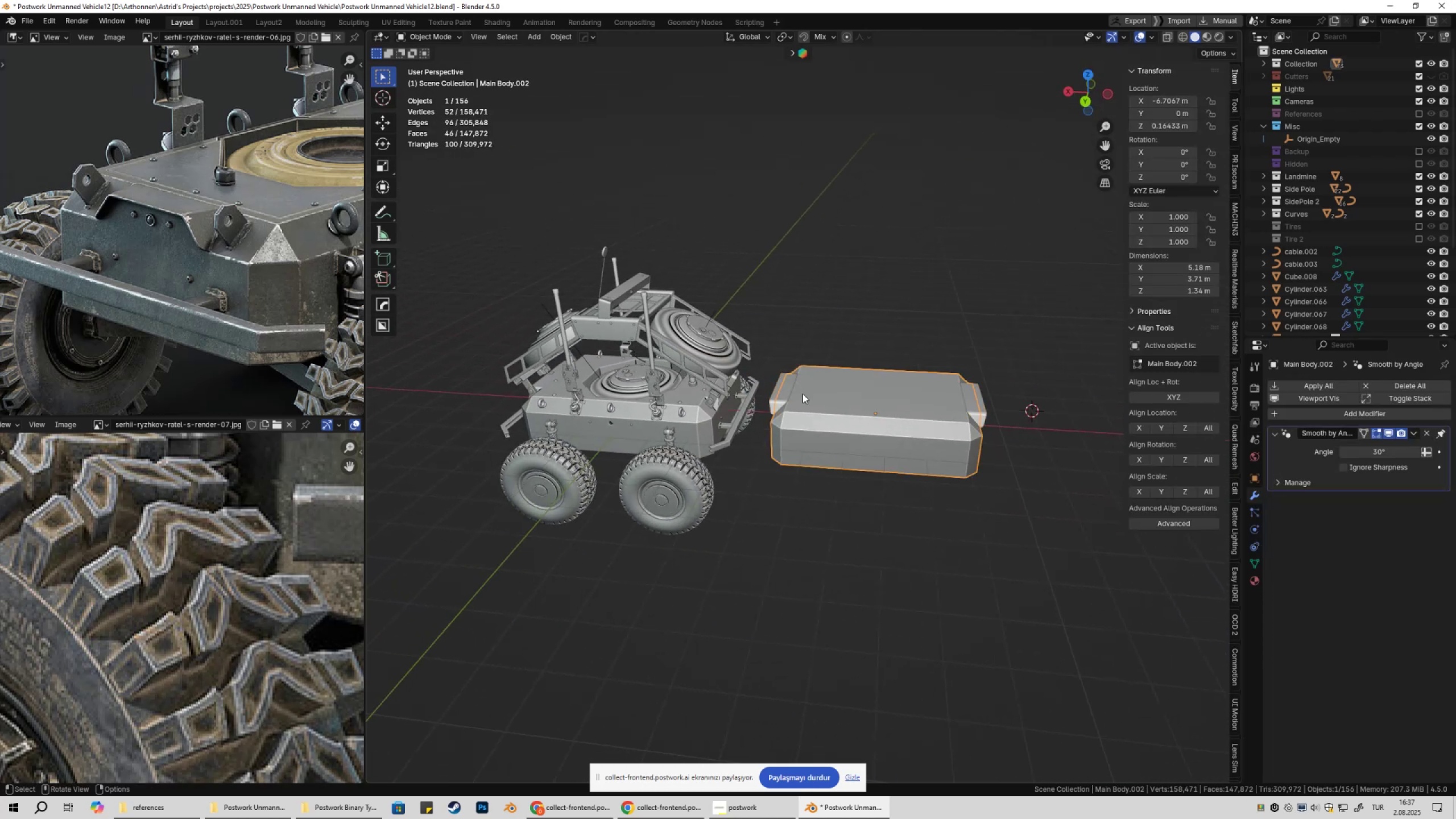 
left_click([780, 386])
 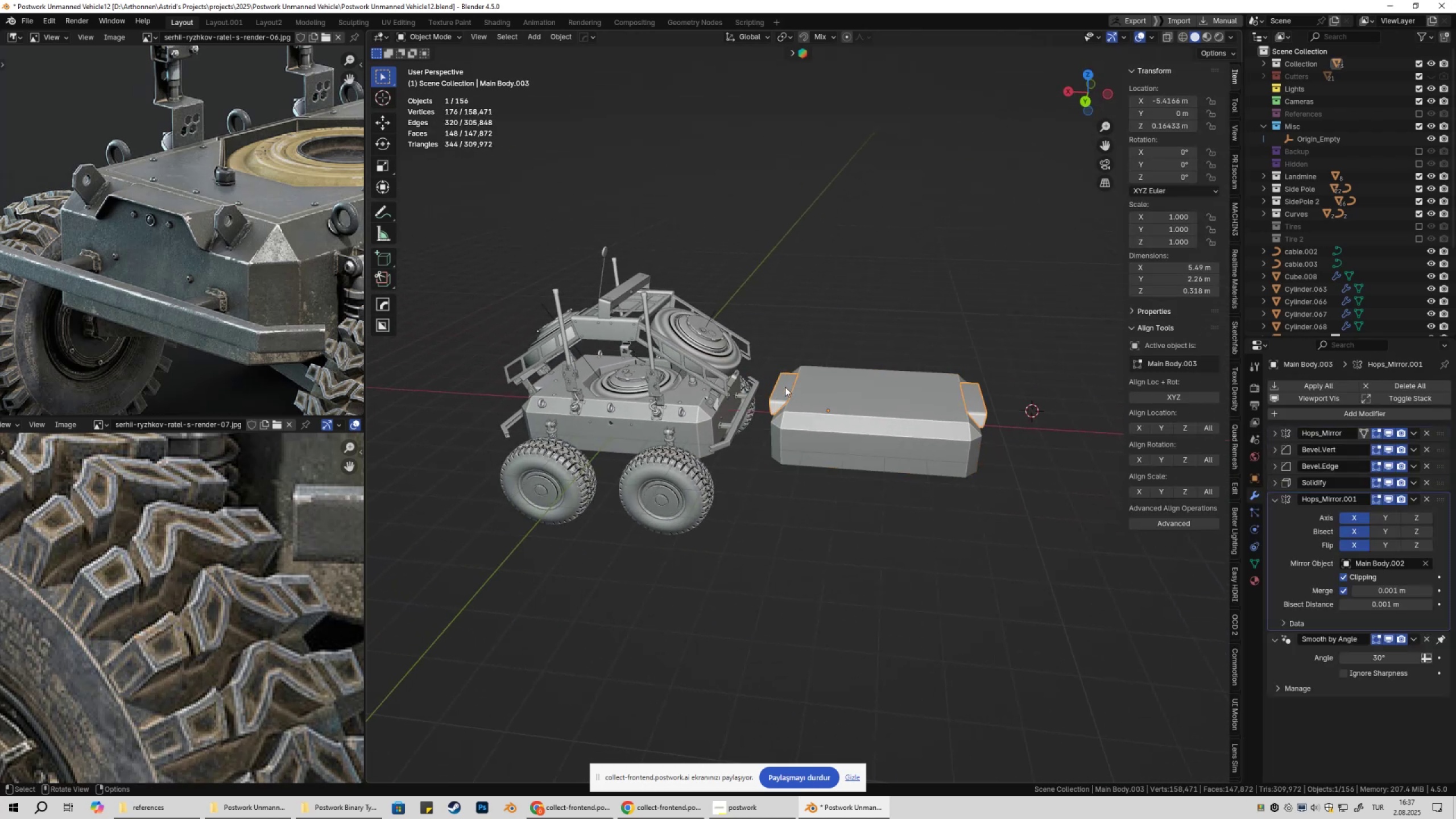 
key(Shift+ShiftLeft)
 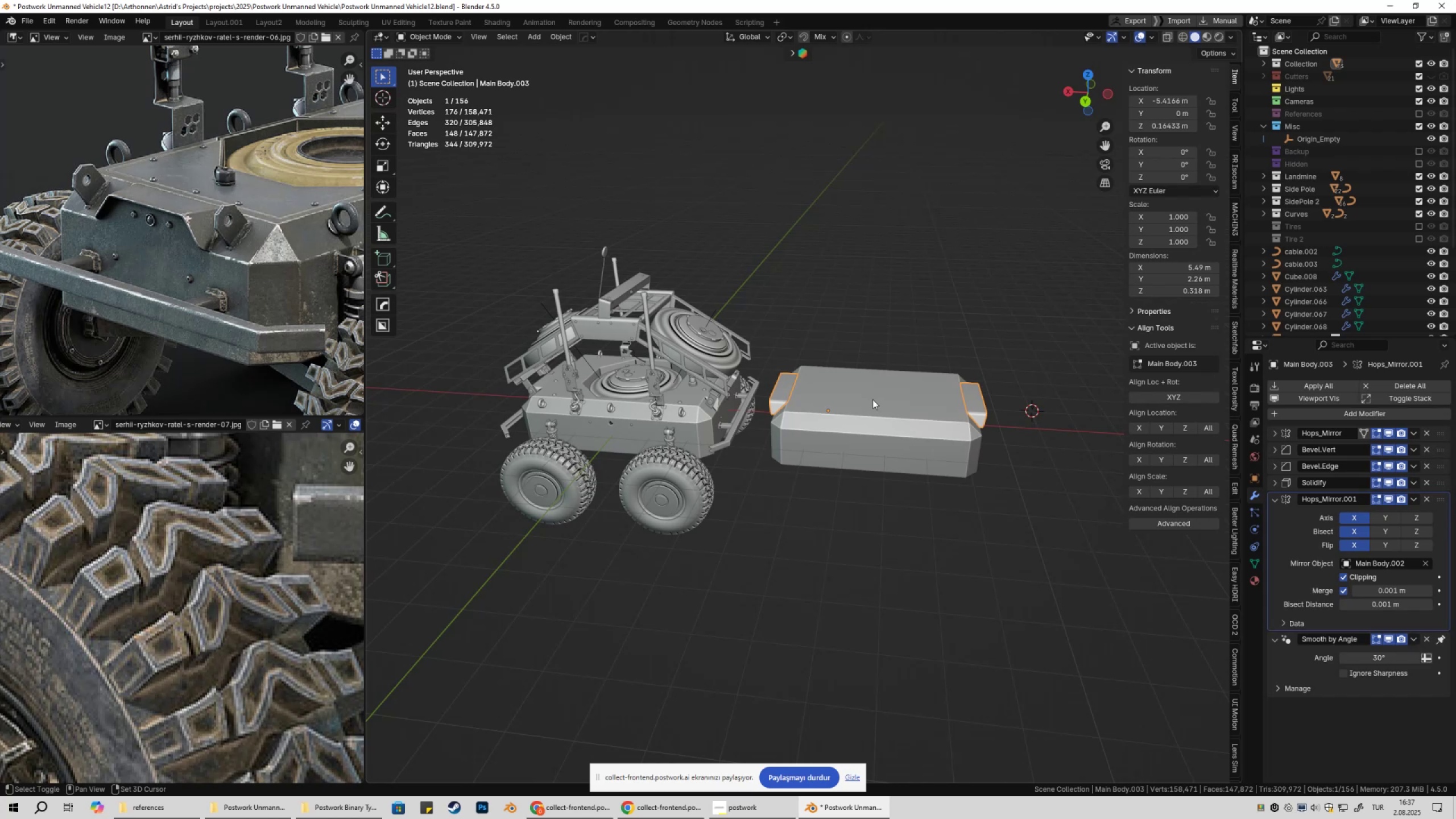 
double_click([872, 399])
 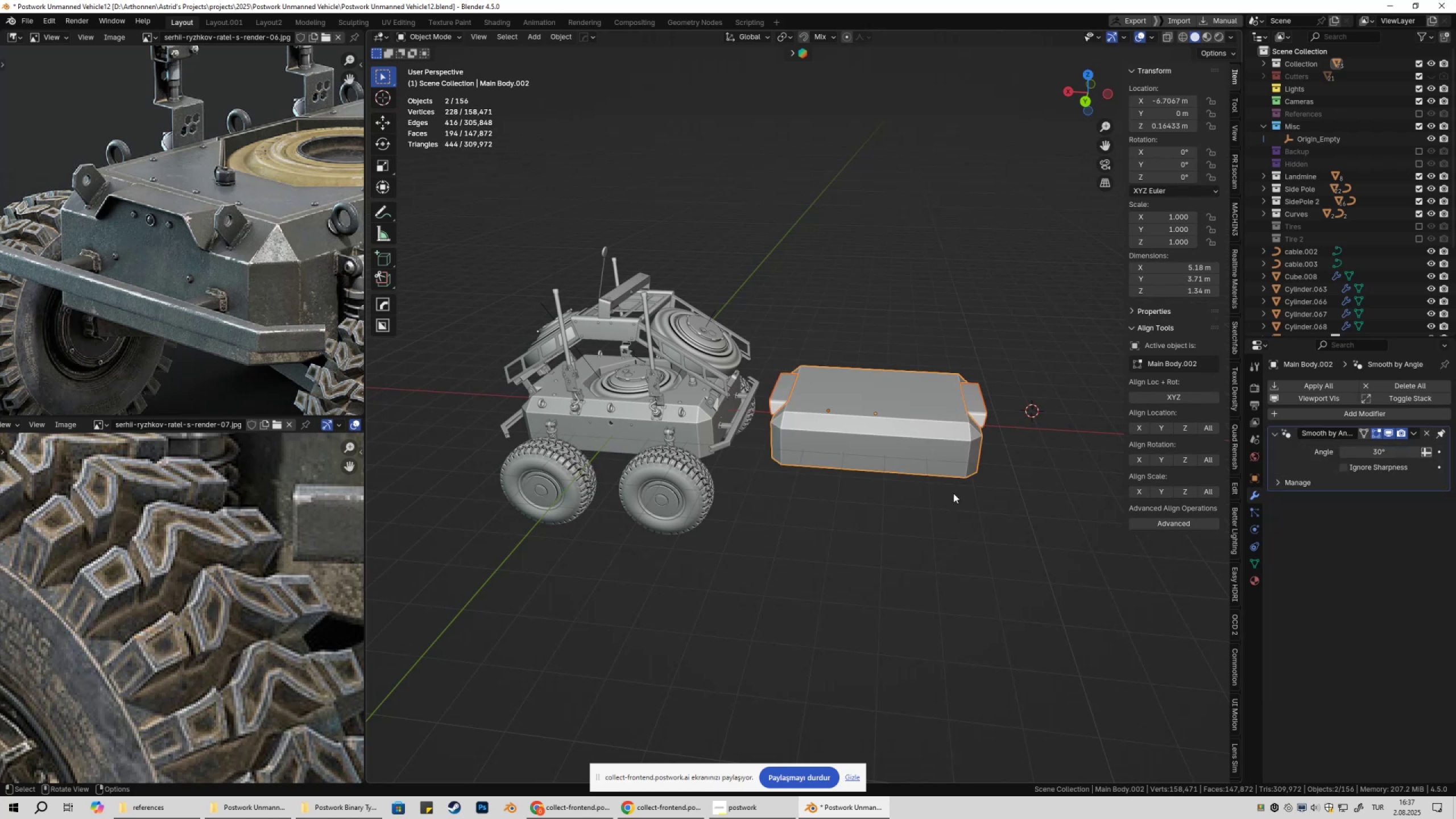 
 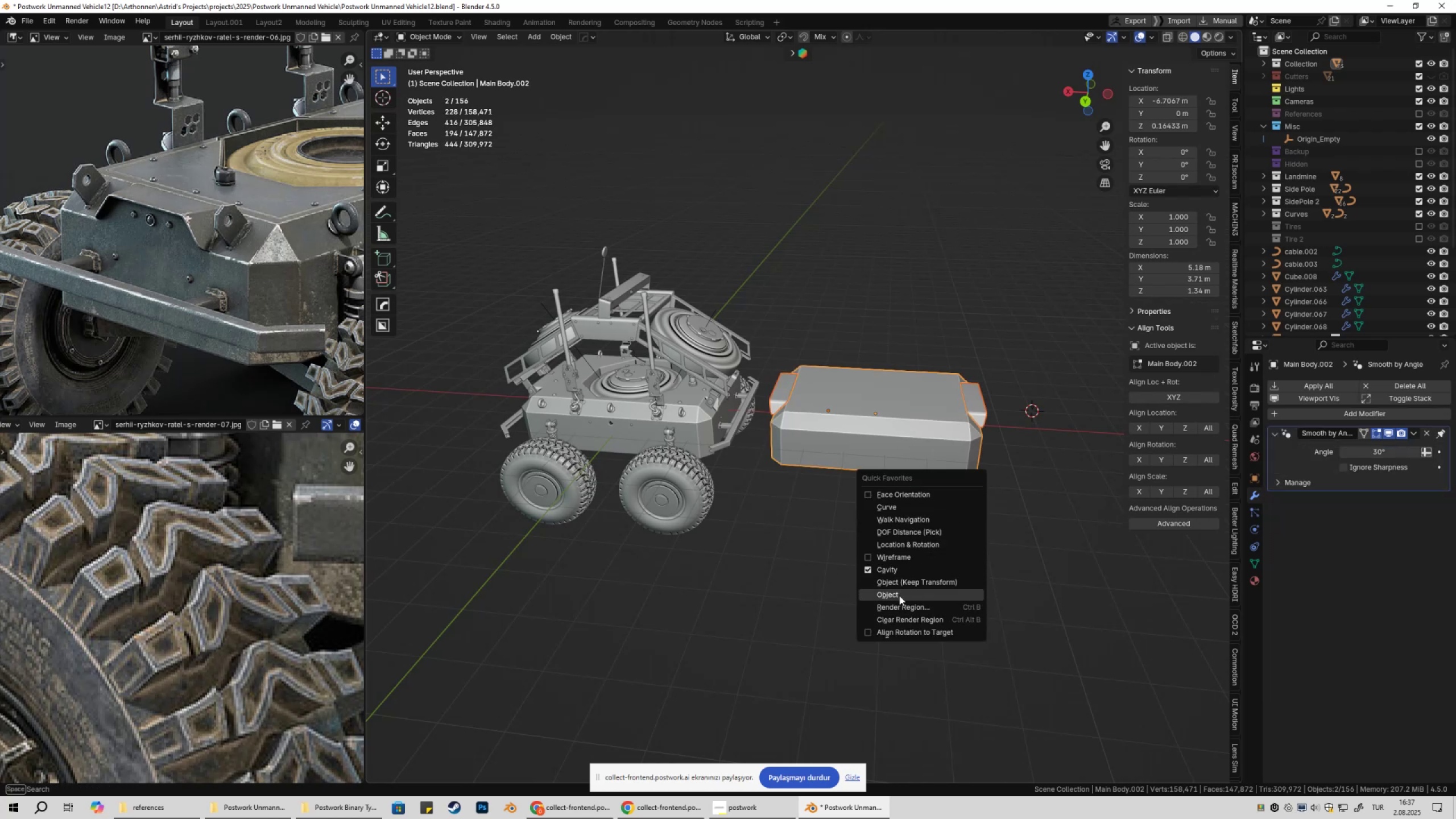 
double_click([862, 550])
 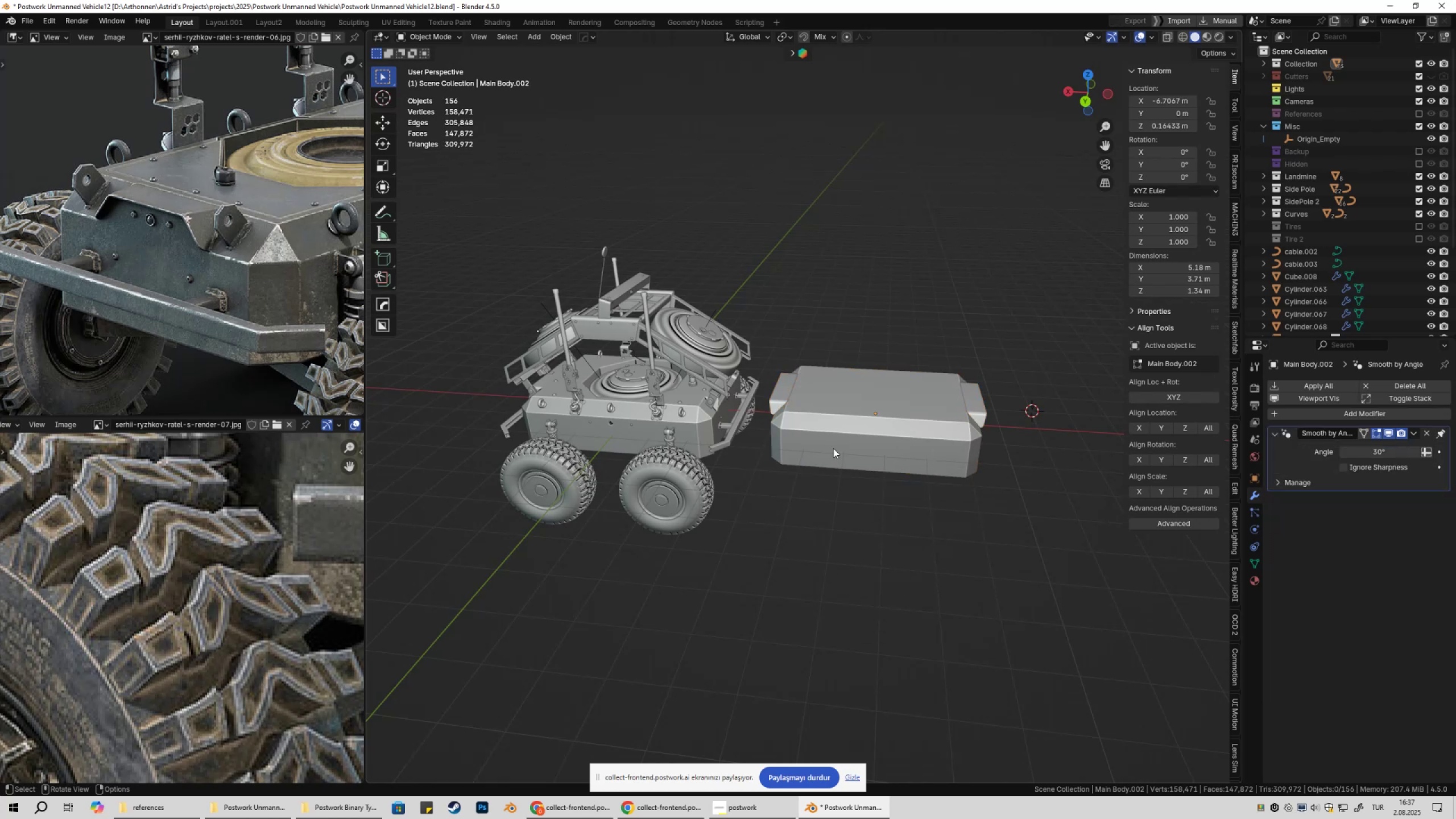 
triple_click([833, 448])
 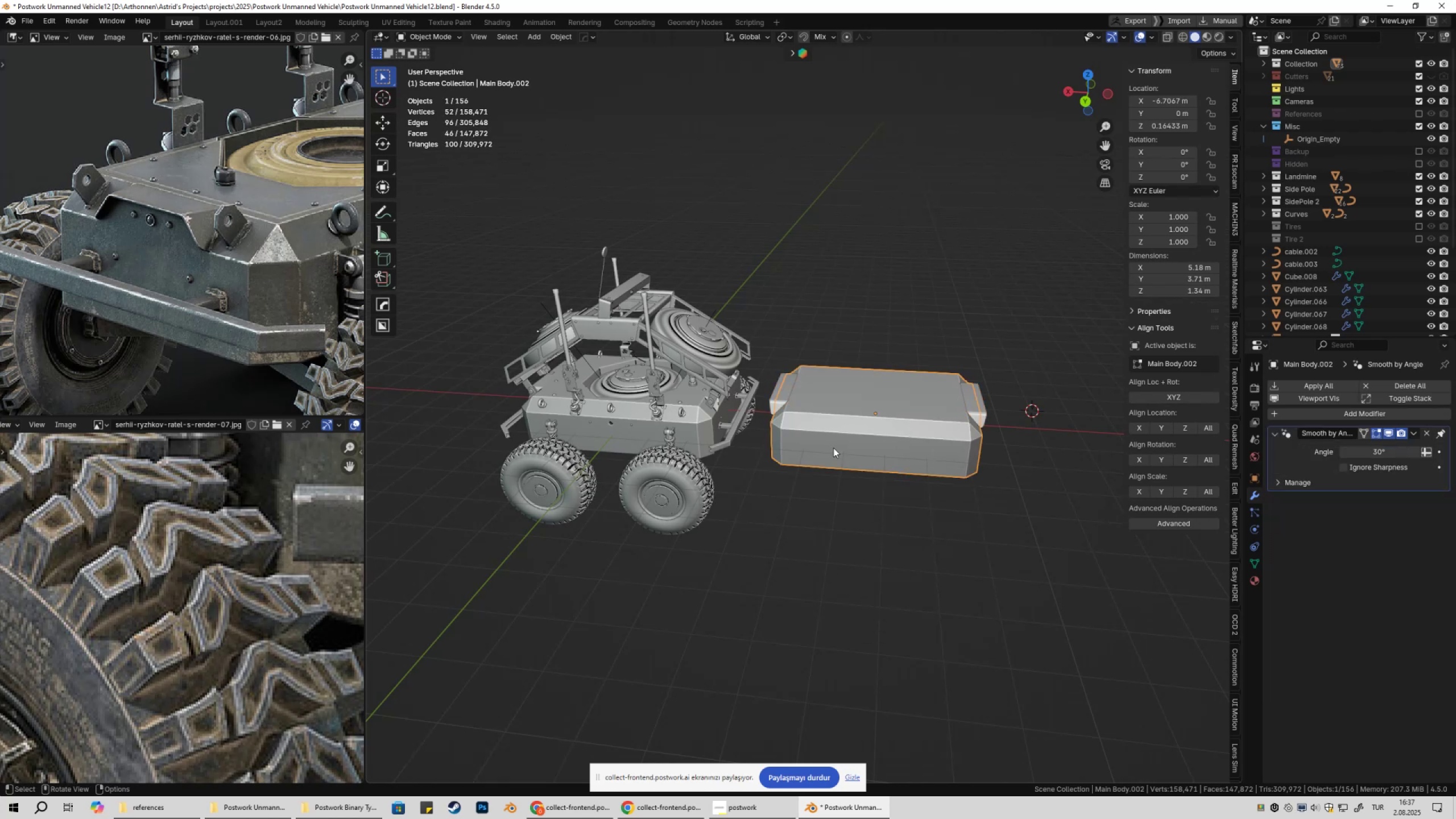 
hold_key(key=ShiftLeft, duration=0.39)
 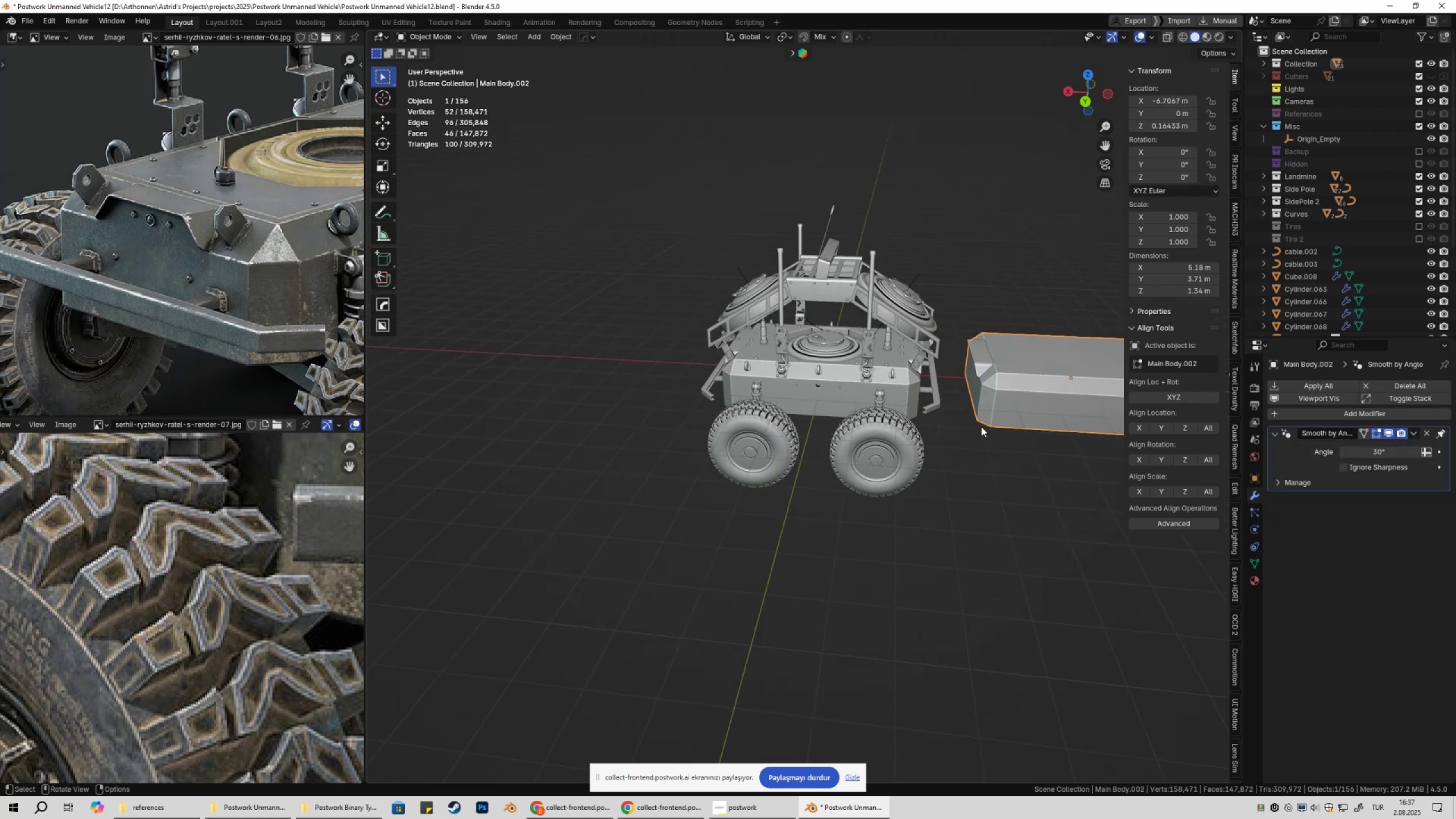 
scroll: coordinate [980, 428], scroll_direction: up, amount: 1.0
 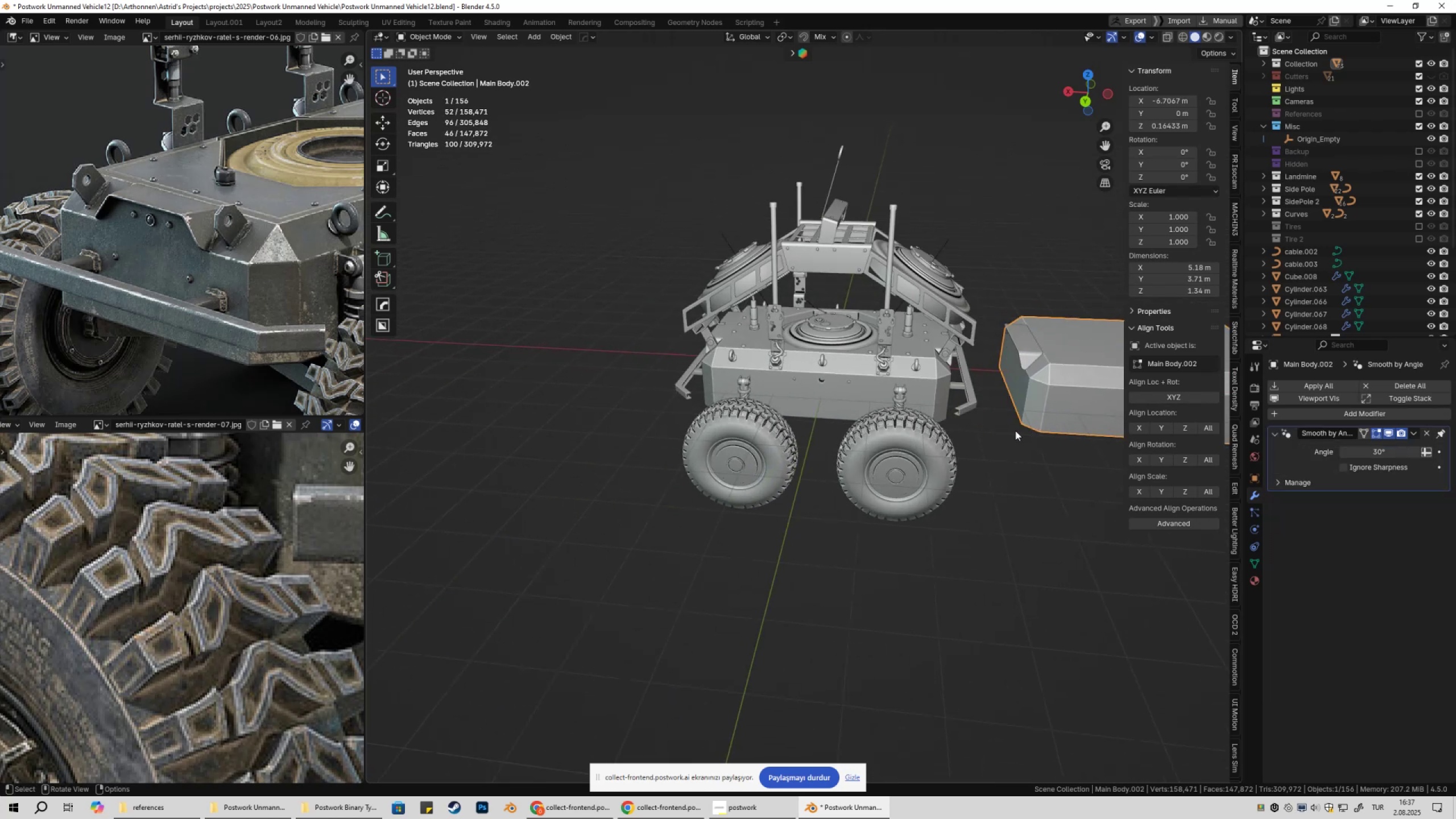 
hold_key(key=ShiftLeft, duration=0.46)
 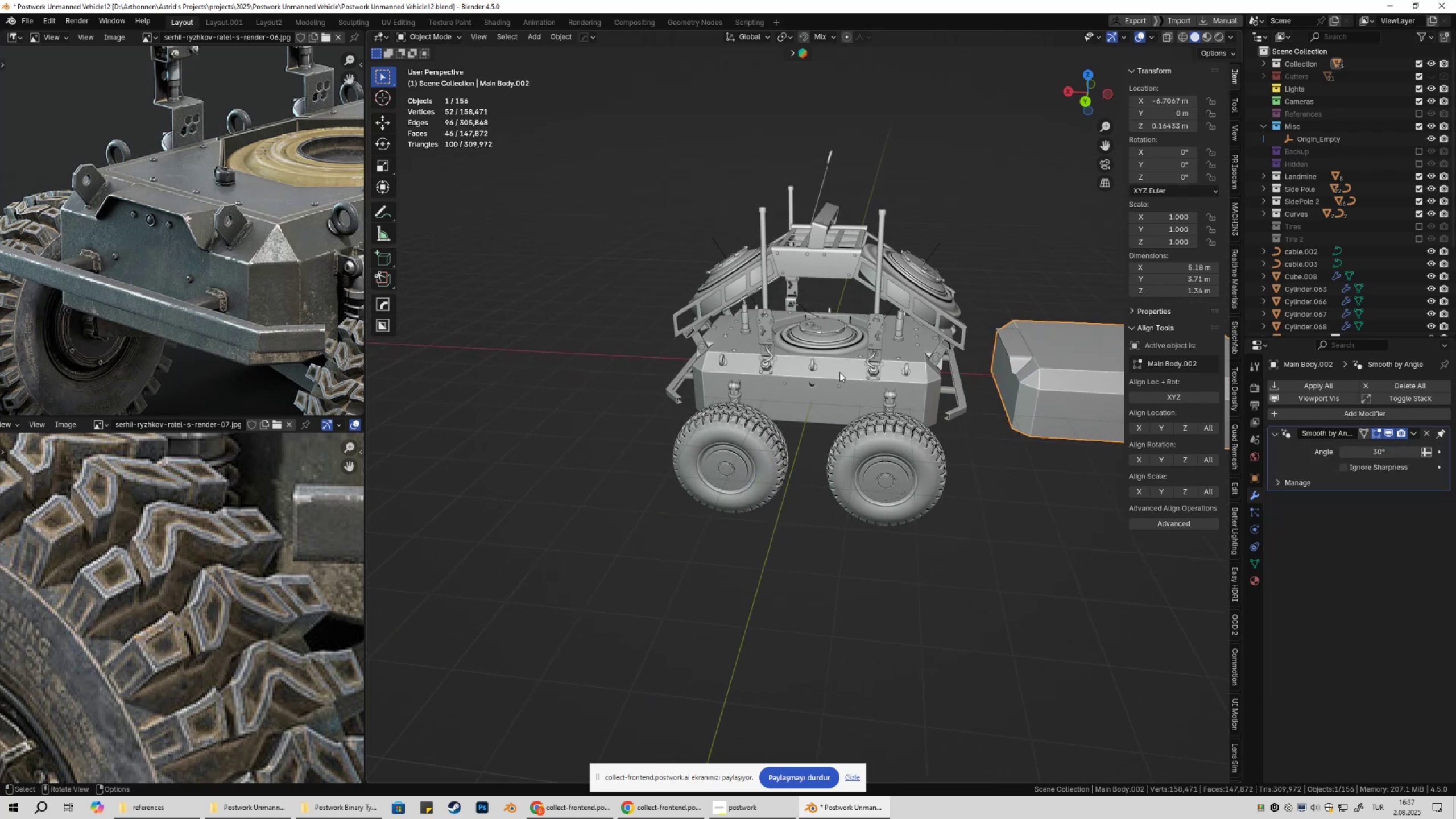 
left_click([838, 366])
 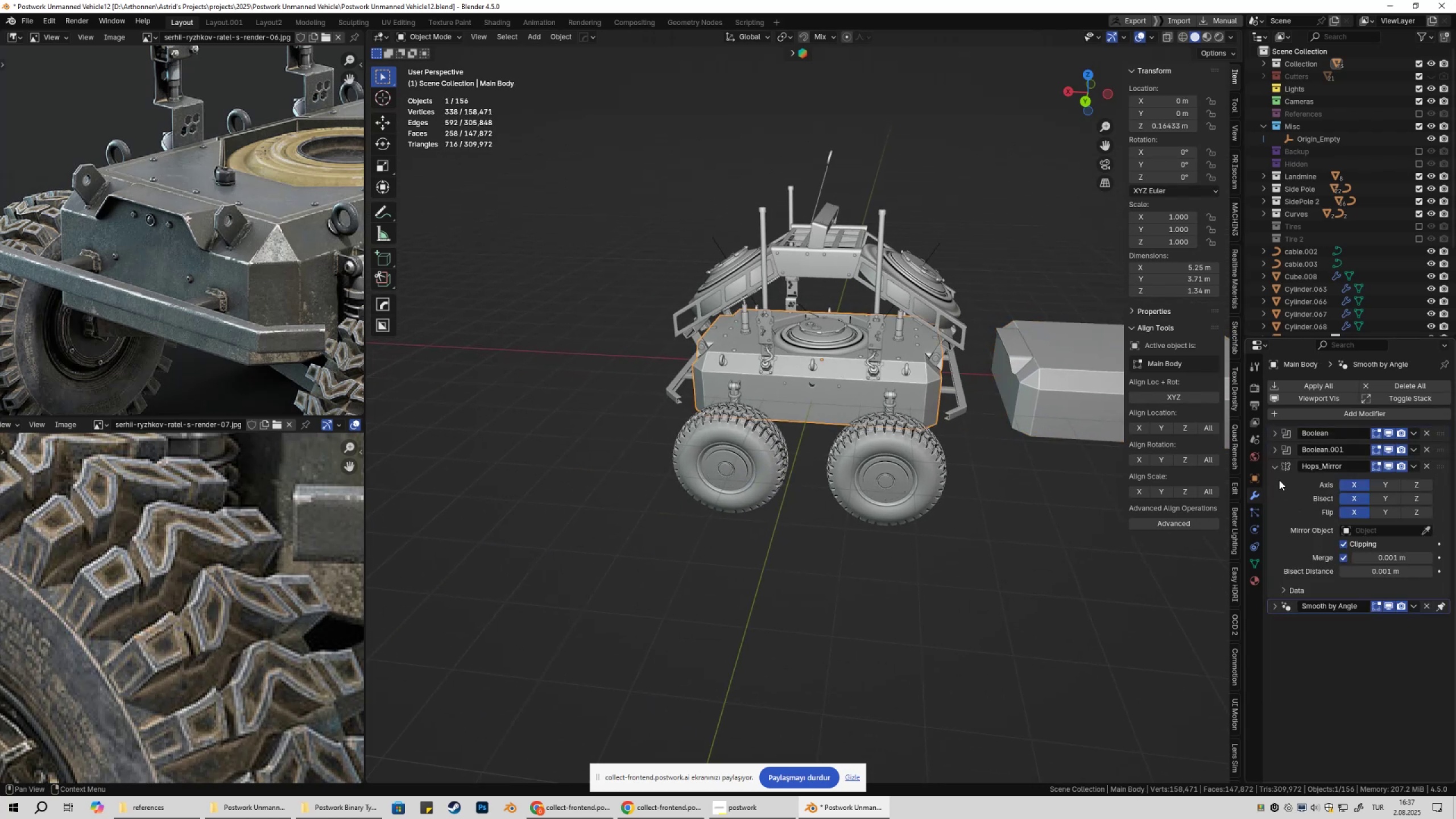 
left_click([1276, 472])
 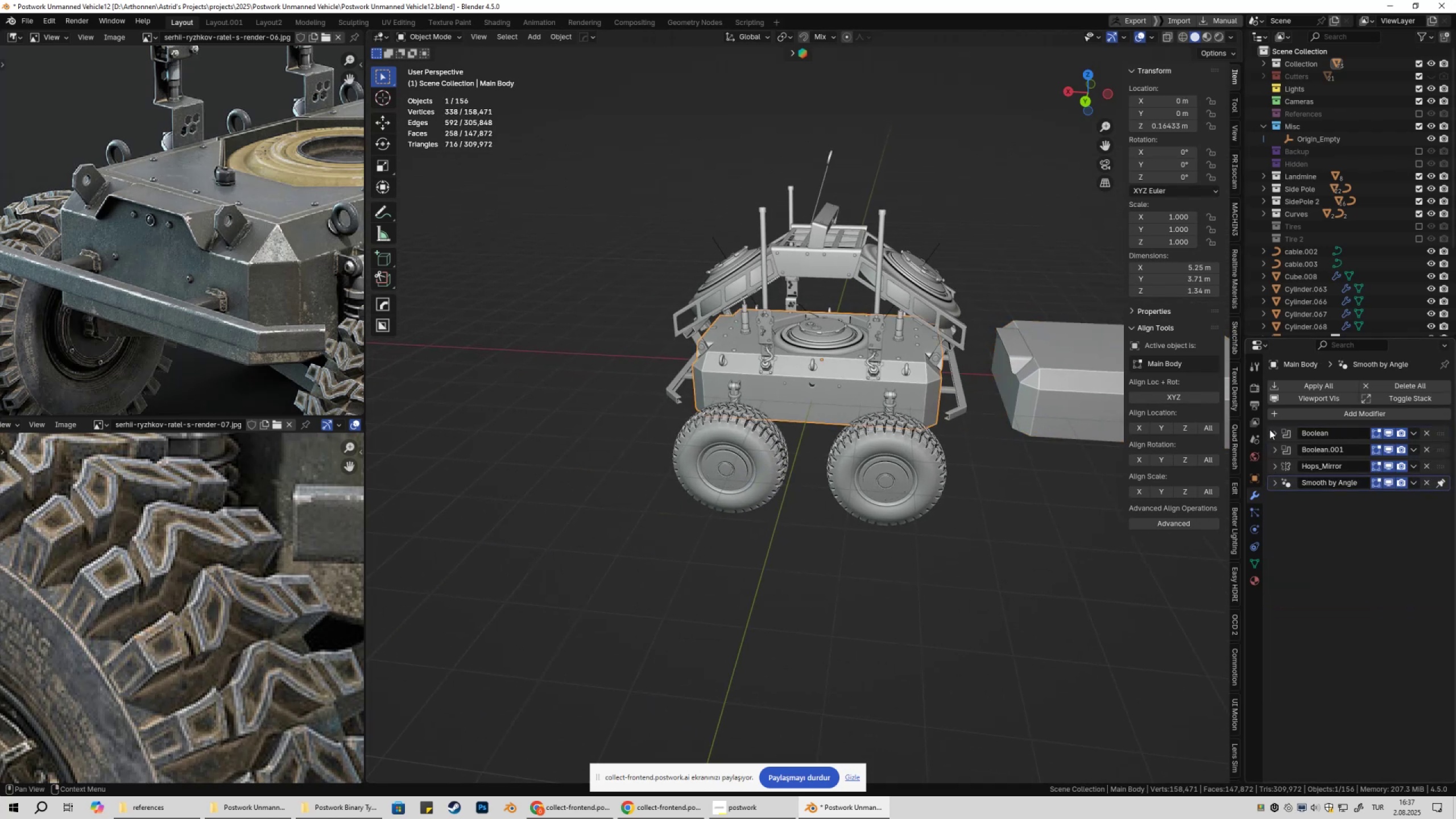 
left_click([1074, 396])
 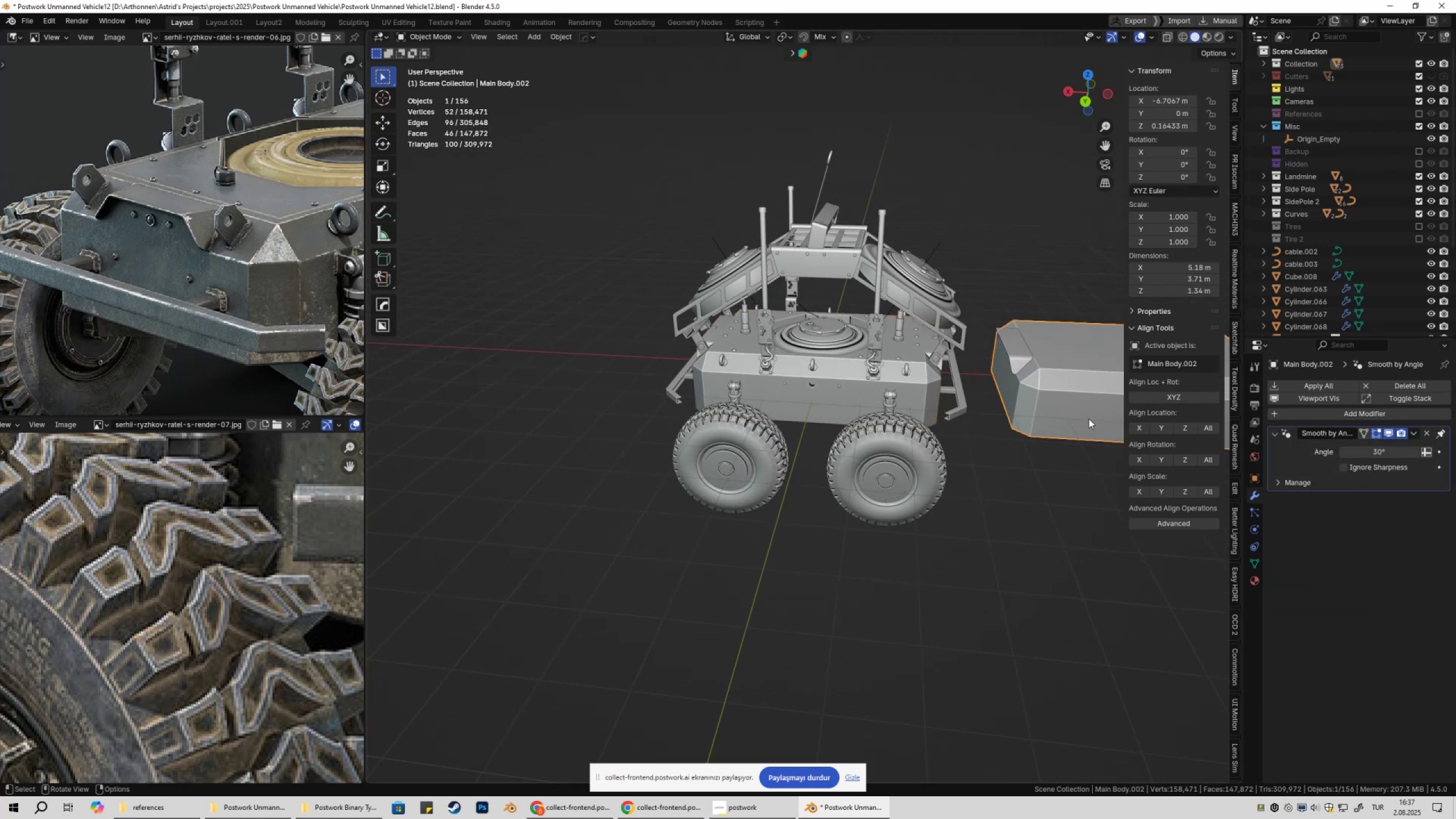 
type(gxzgx)
 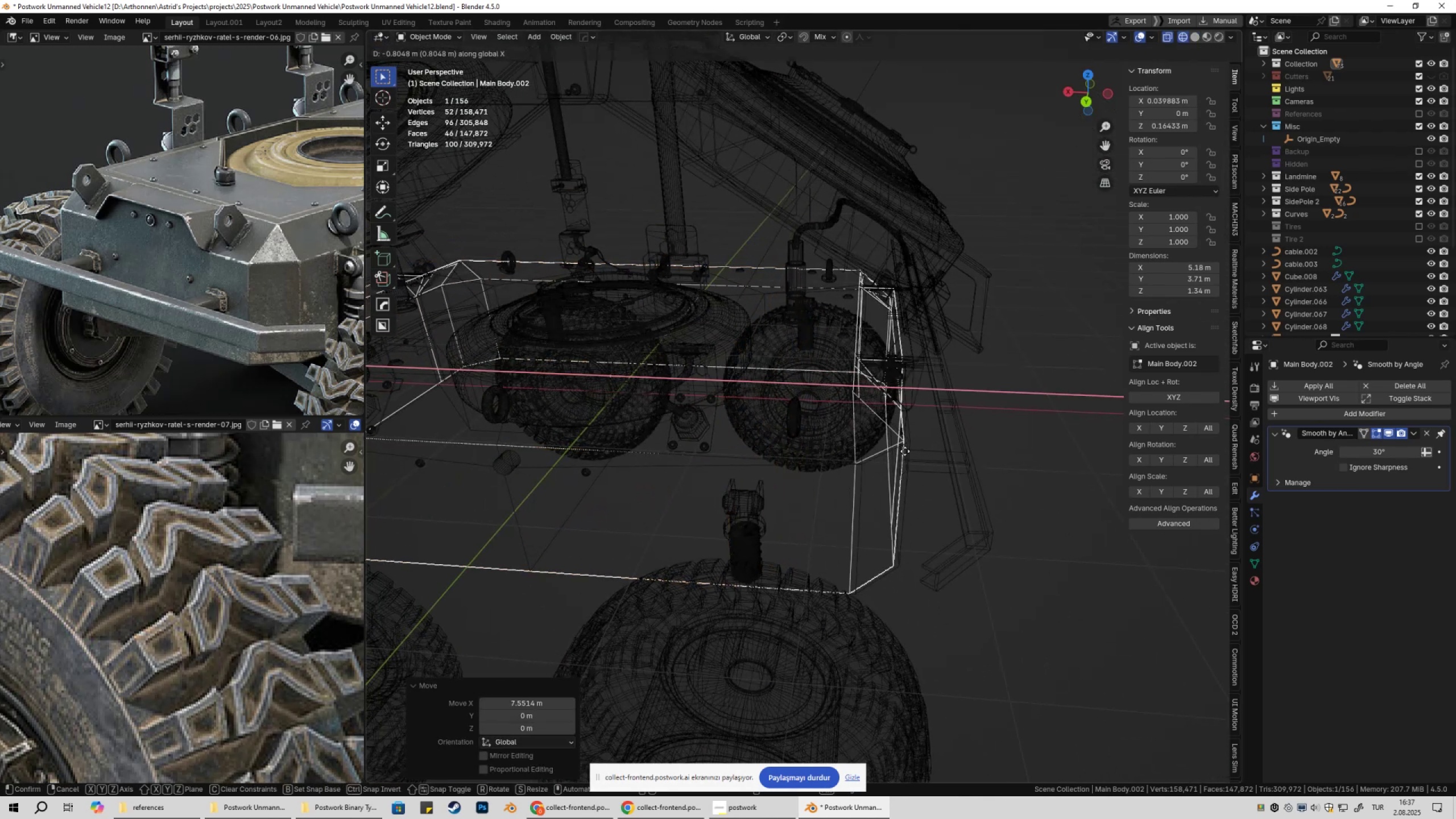 
scroll: coordinate [868, 457], scroll_direction: up, amount: 6.0
 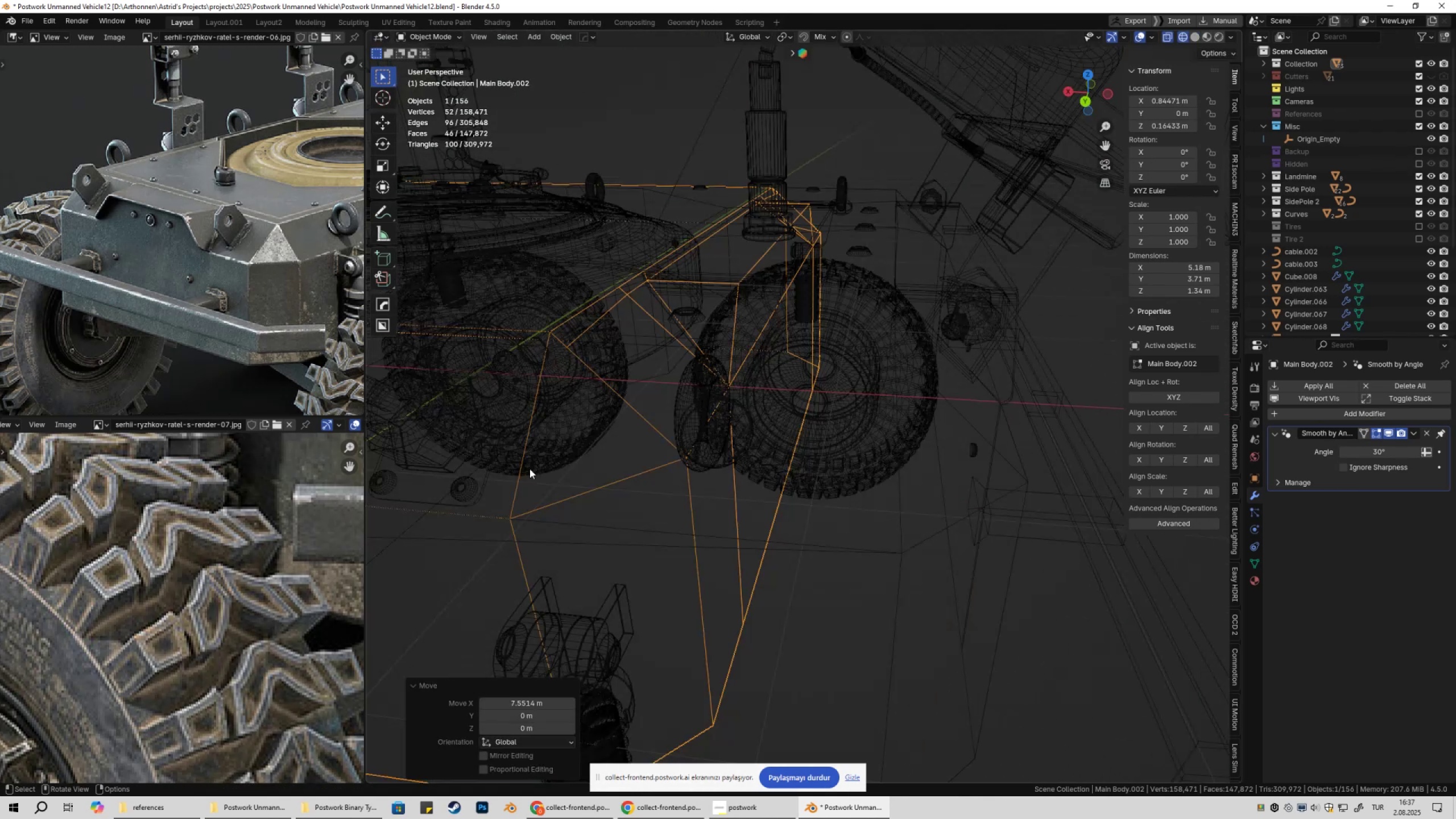 
scroll: coordinate [698, 459], scroll_direction: down, amount: 2.0
 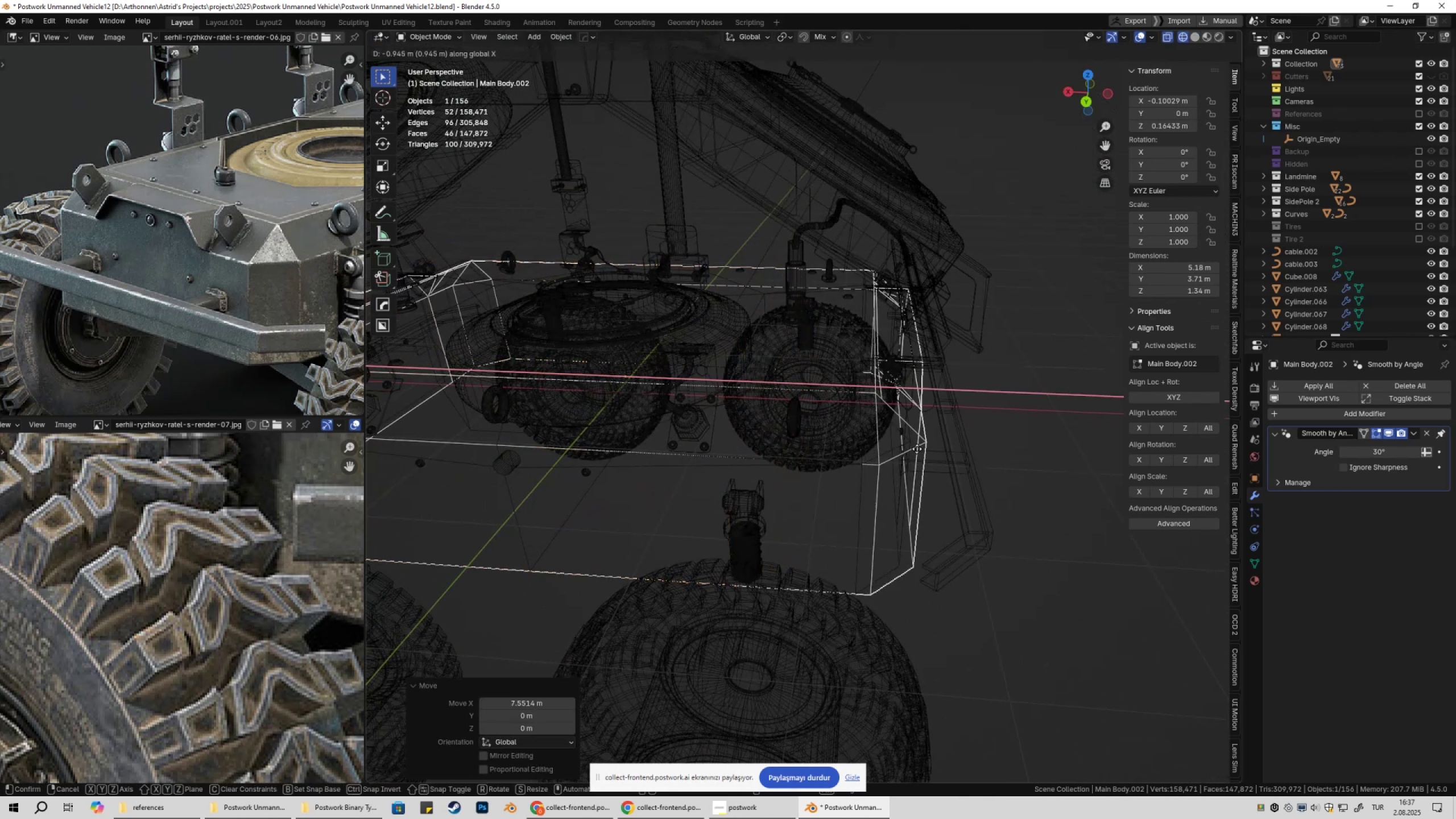 
left_click([887, 453])
 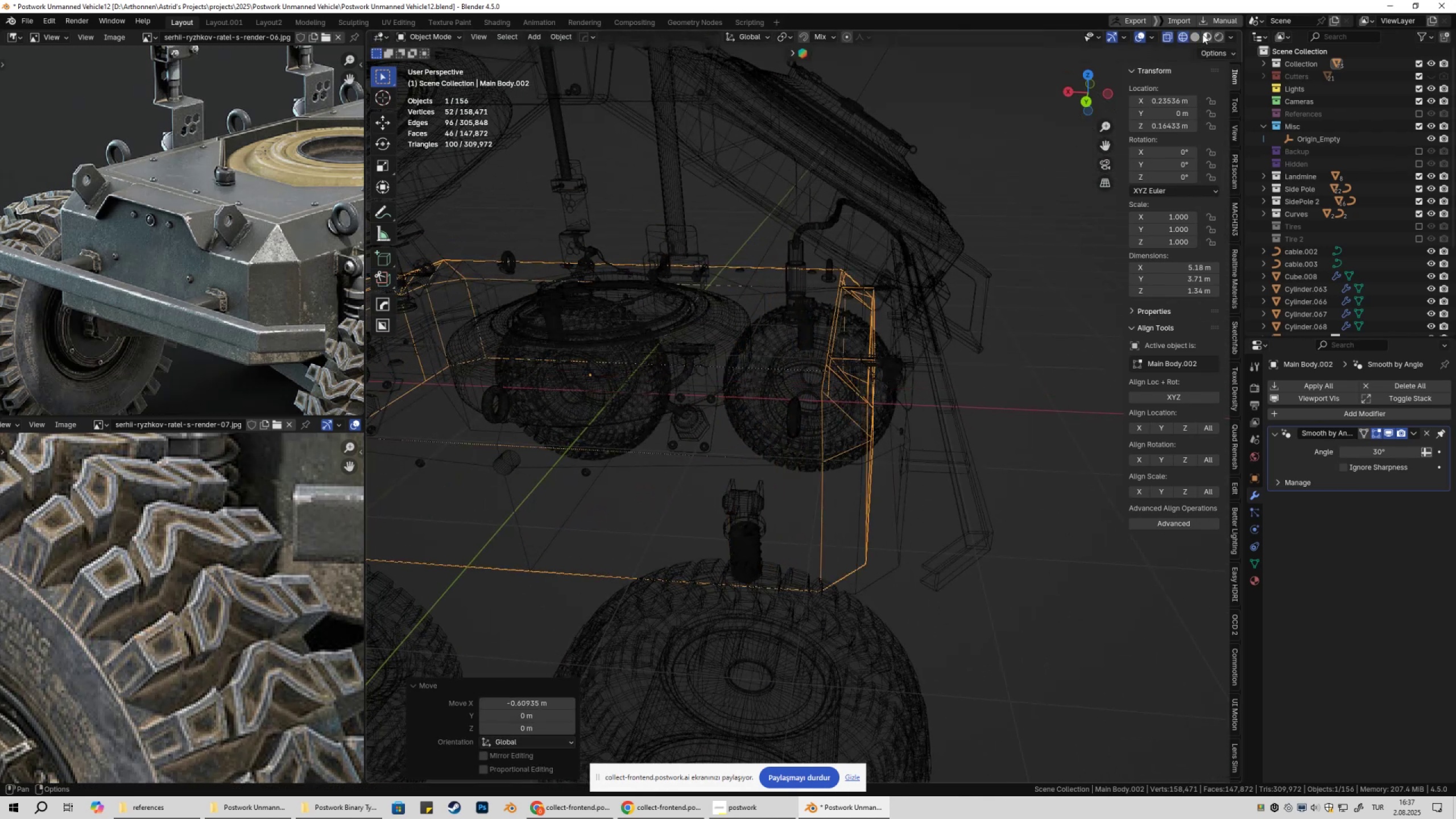 
left_click([1197, 33])
 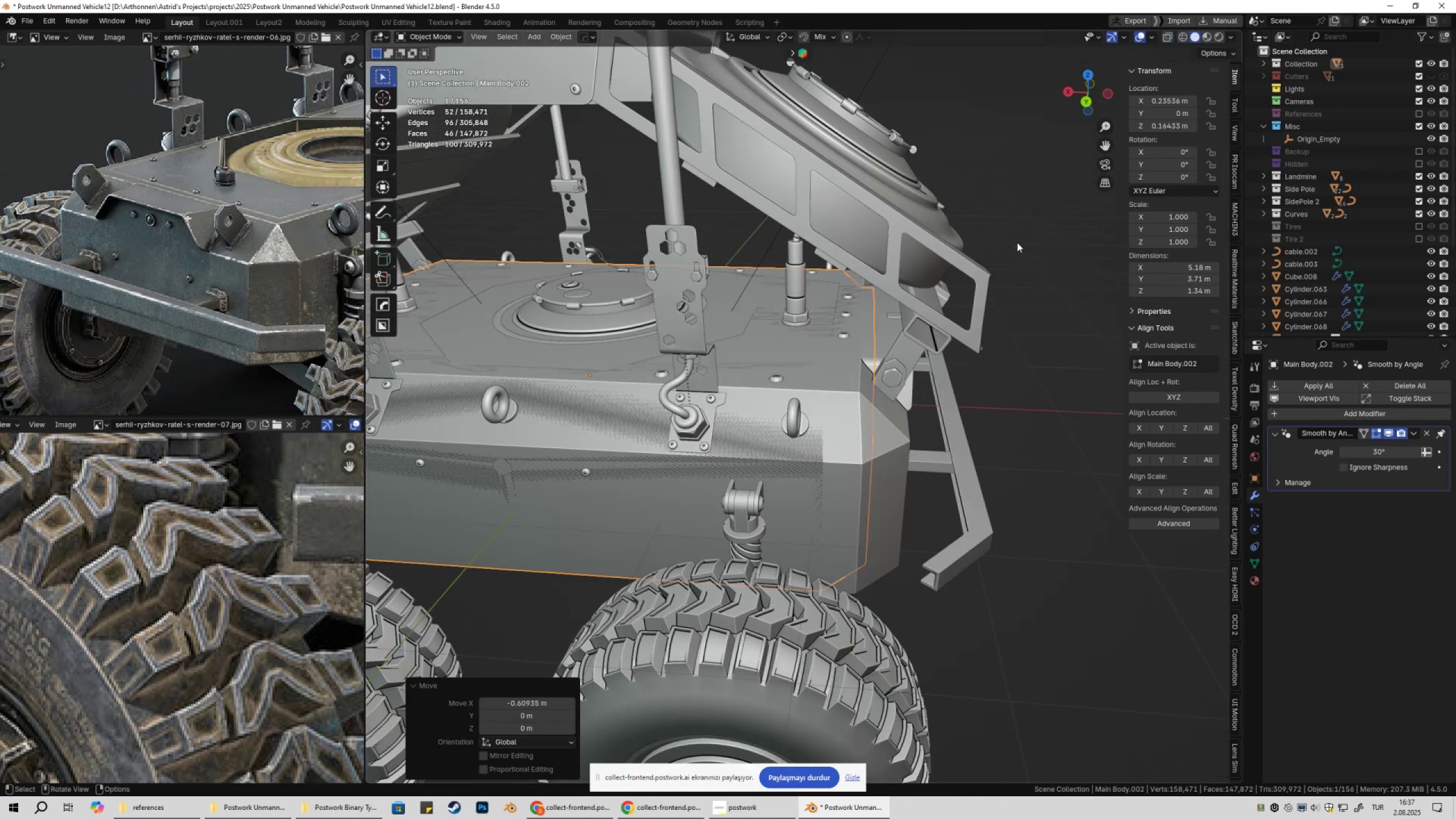 
type(gx)
 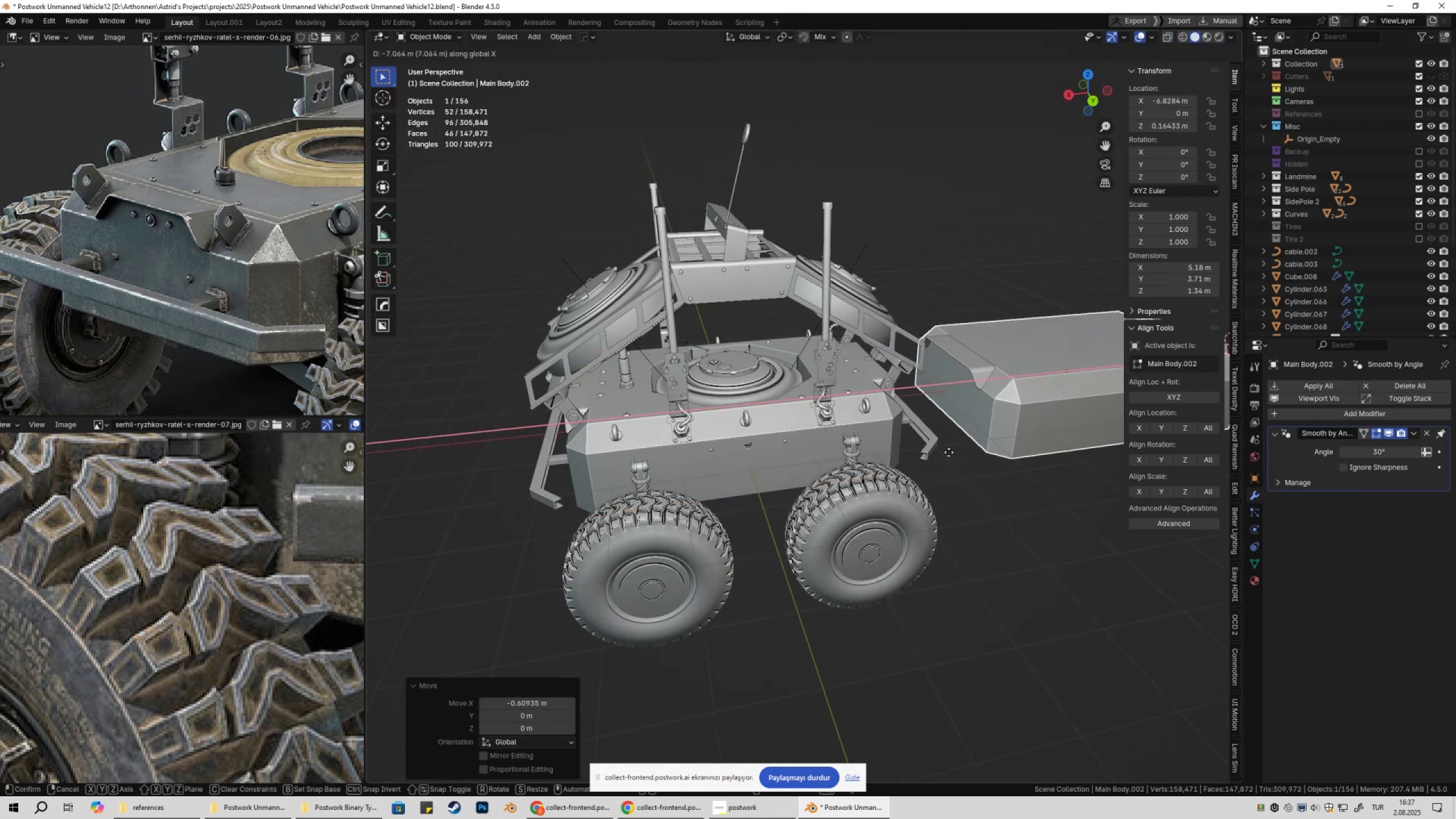 
scroll: coordinate [721, 466], scroll_direction: down, amount: 3.0
 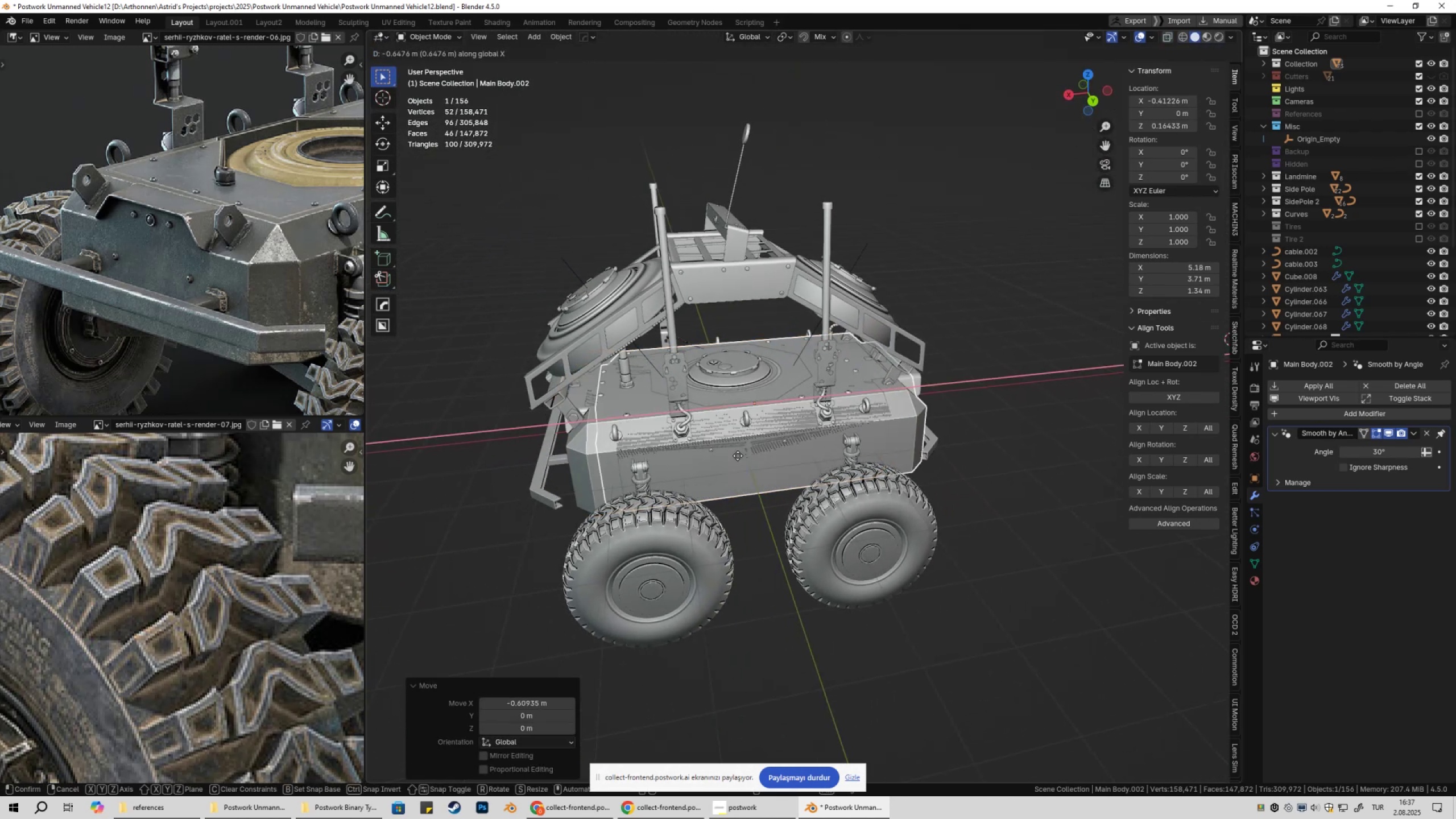 
left_click([949, 452])
 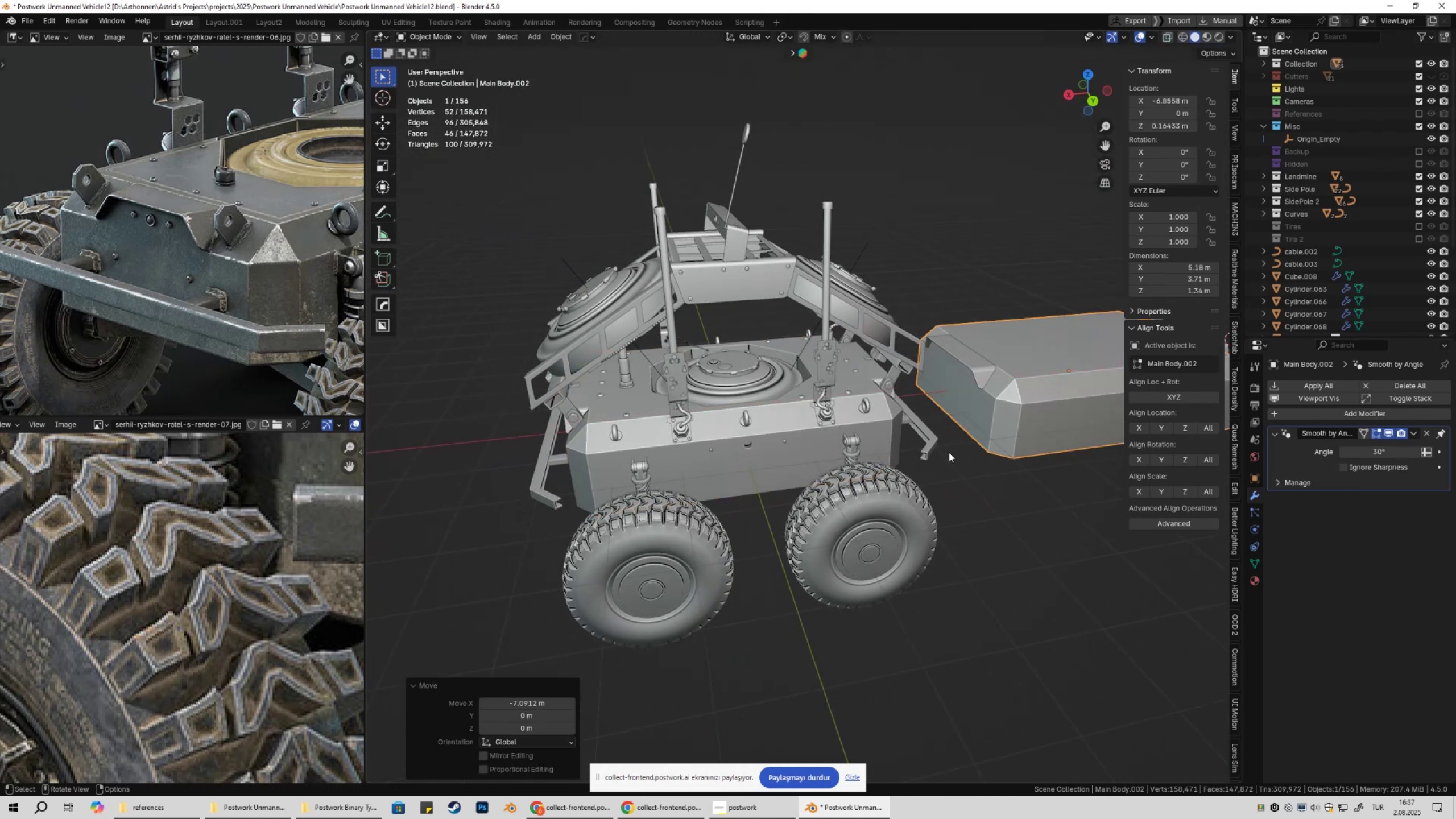 
type(gxb)
 